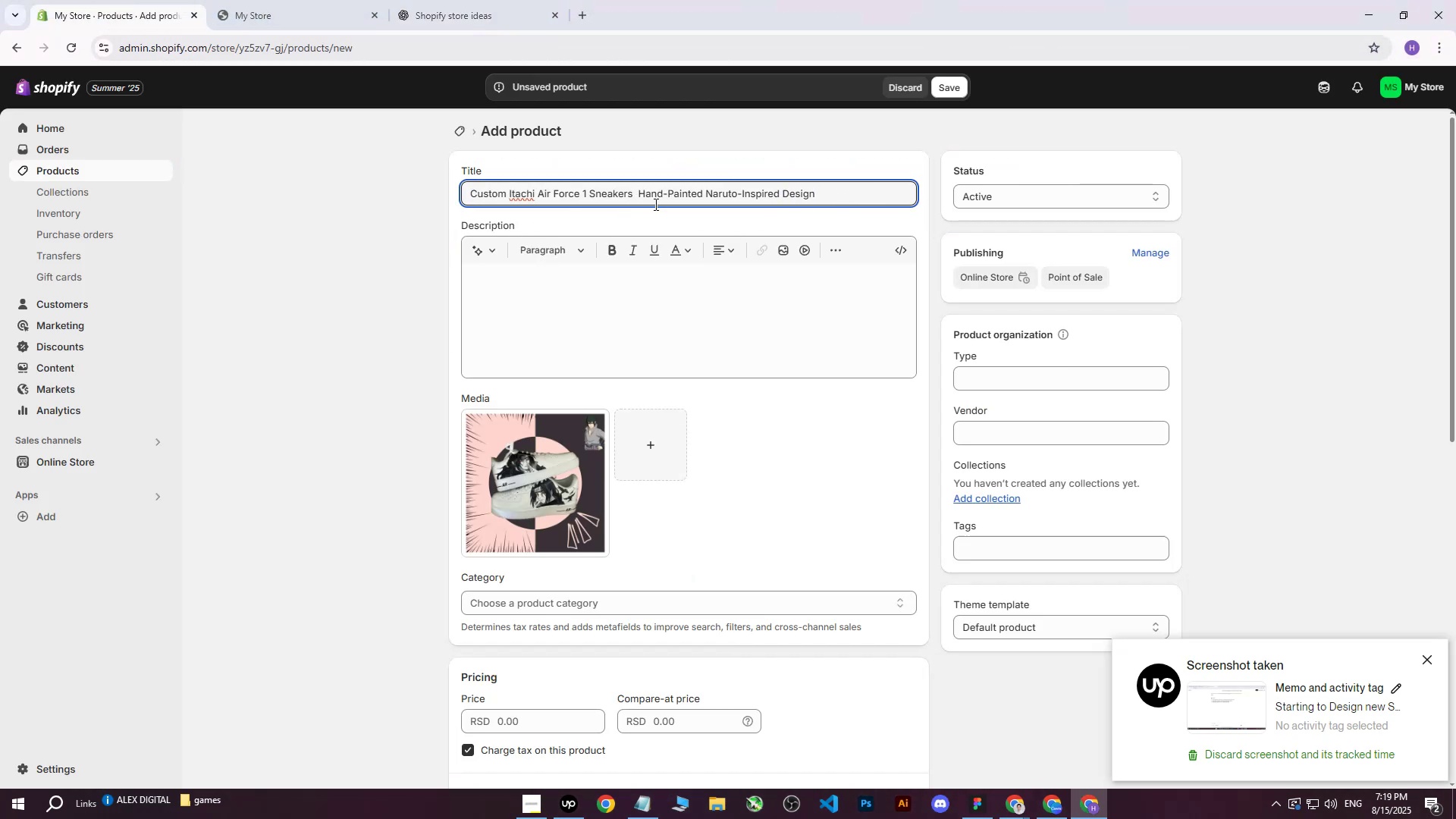 
key(Shift+Backslash)
 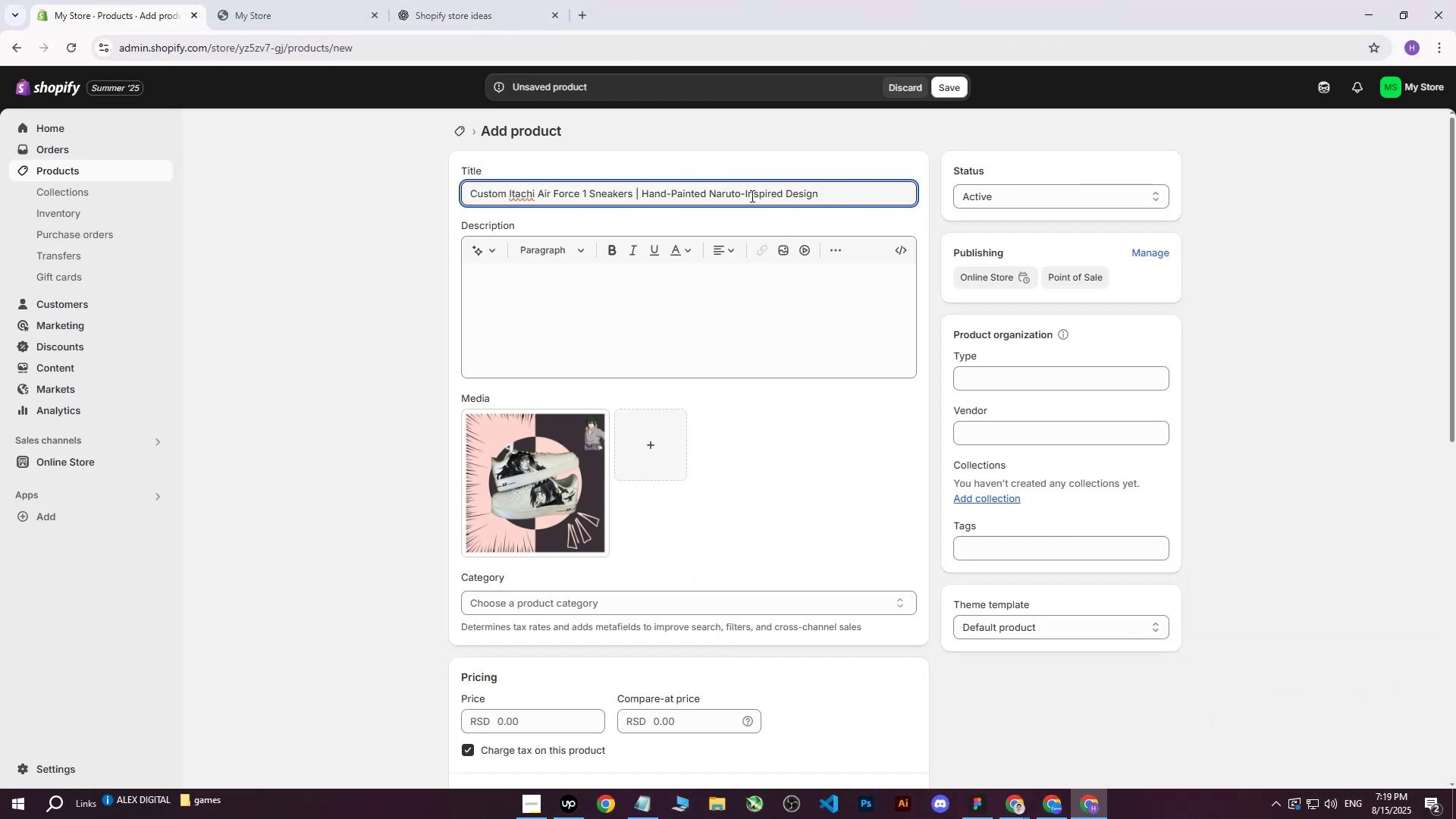 
left_click([745, 196])
 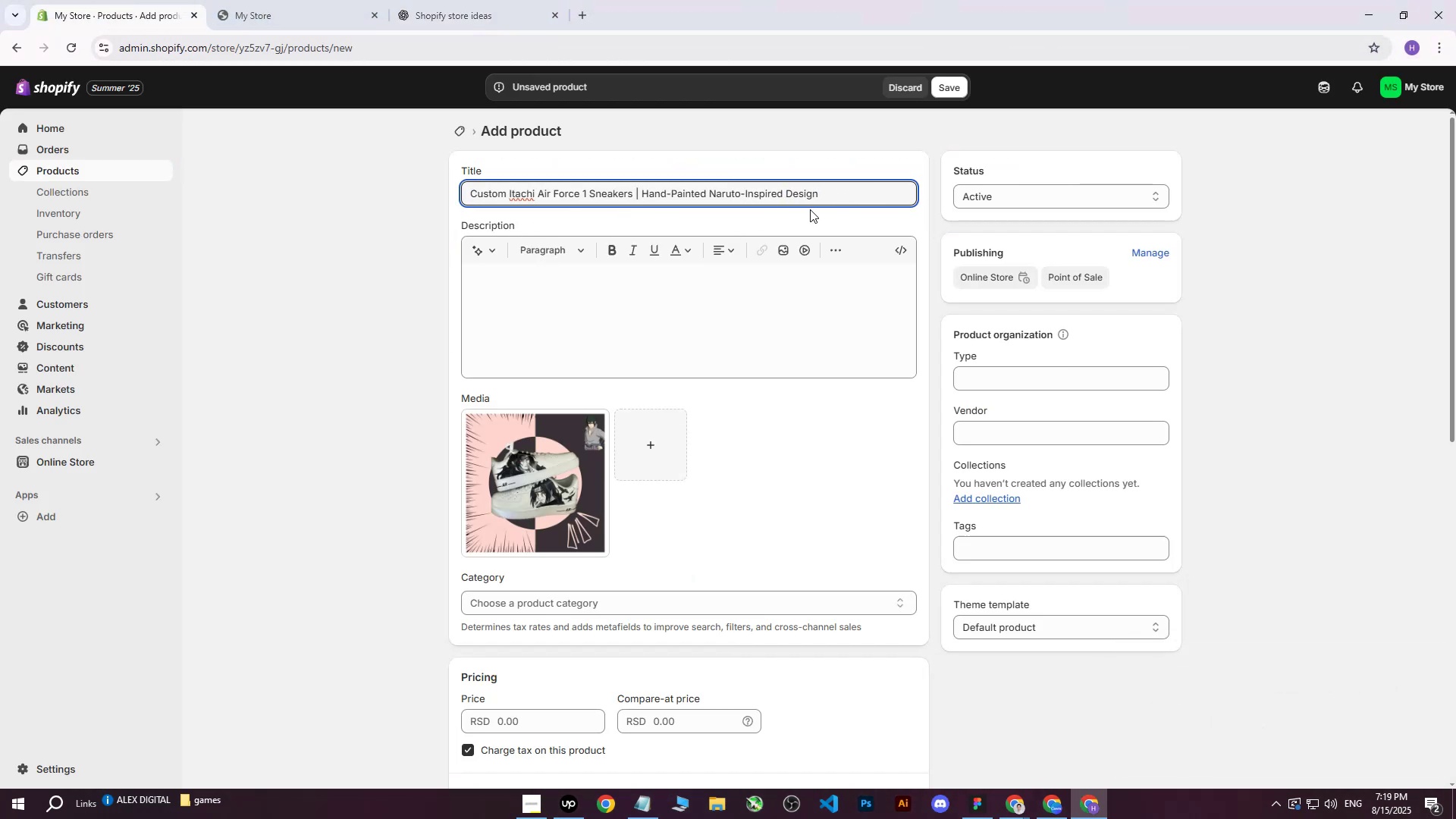 
key(Backspace)
 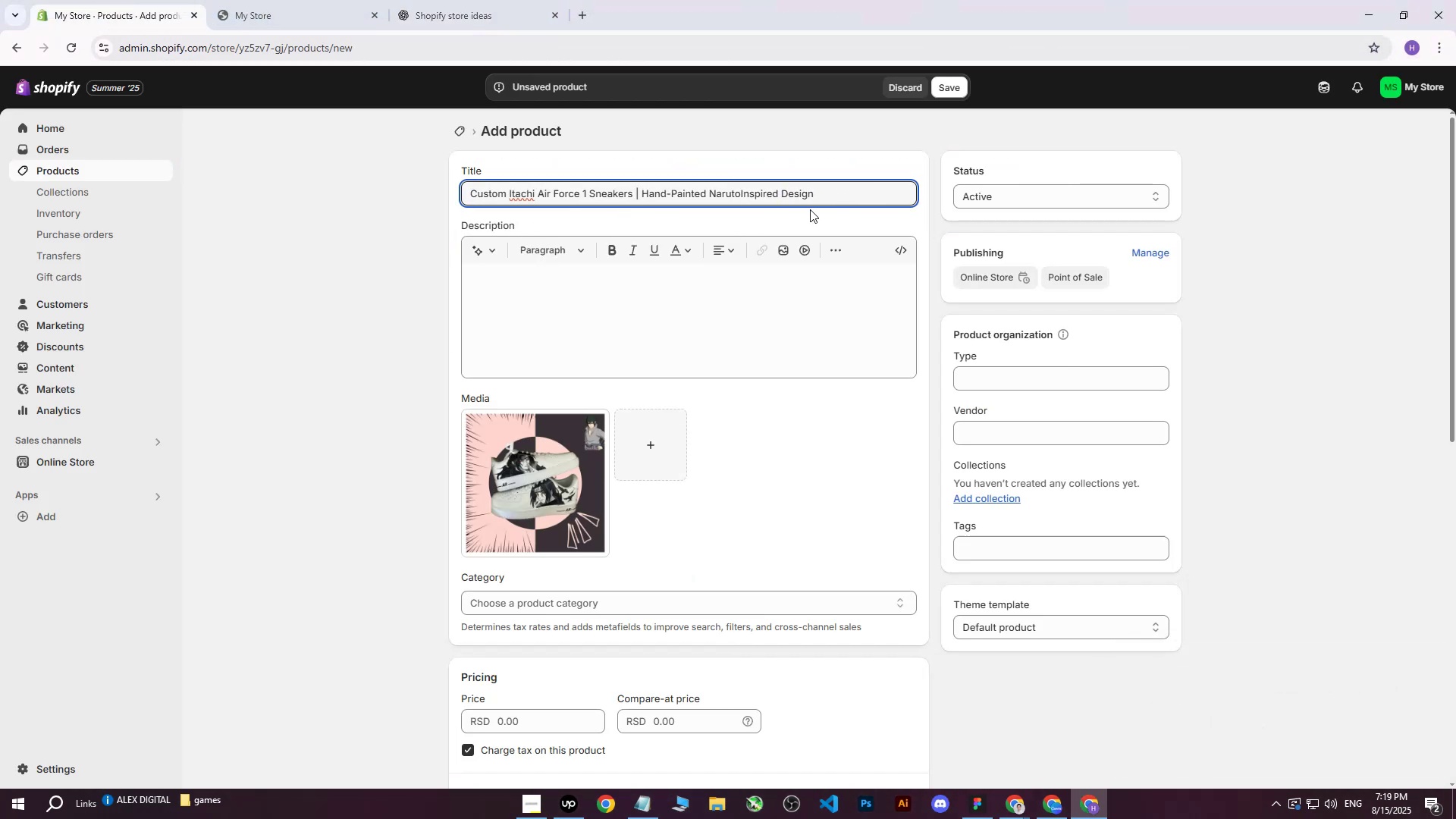 
key(Space)
 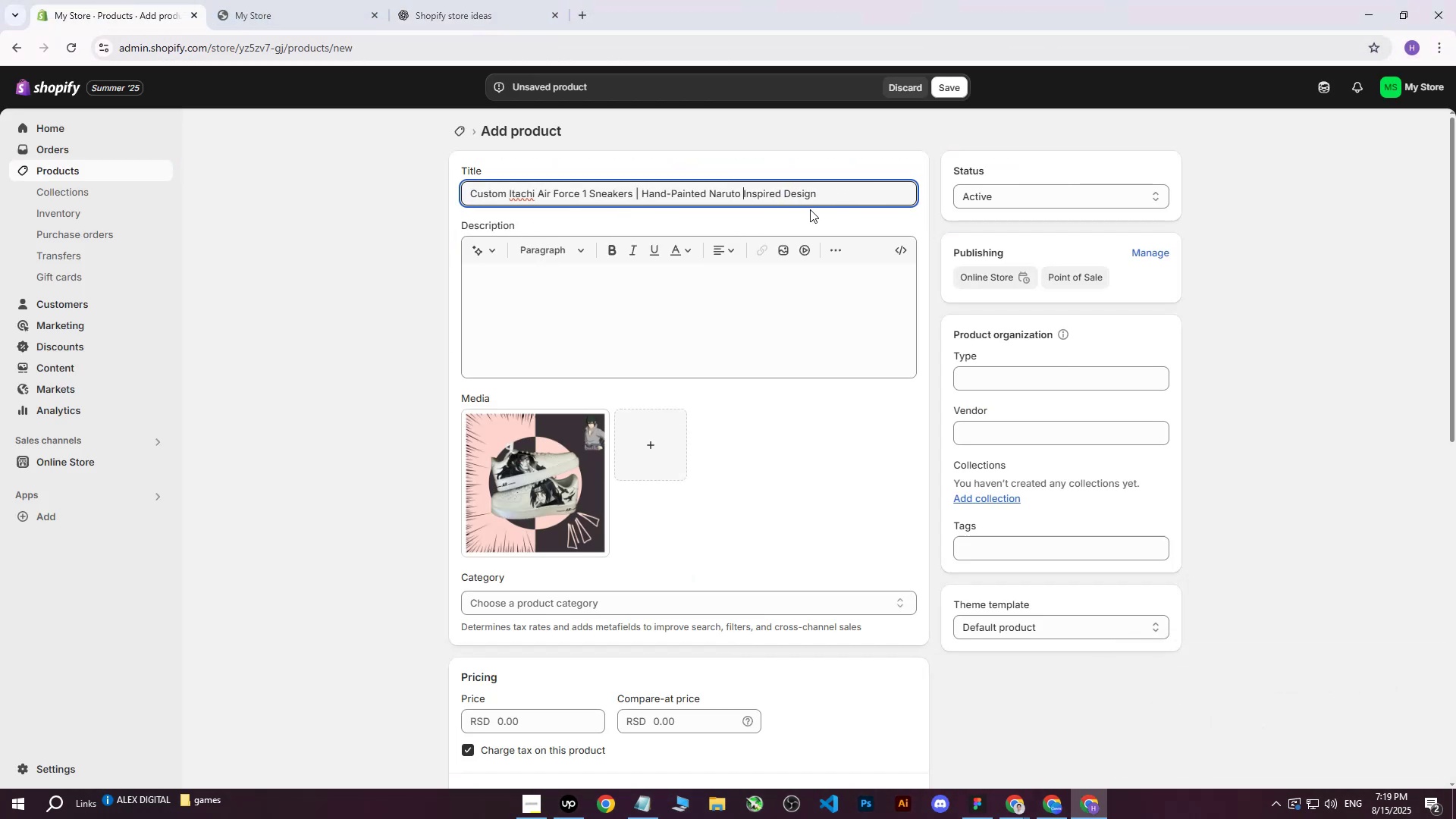 
key(Shift+ShiftRight)
 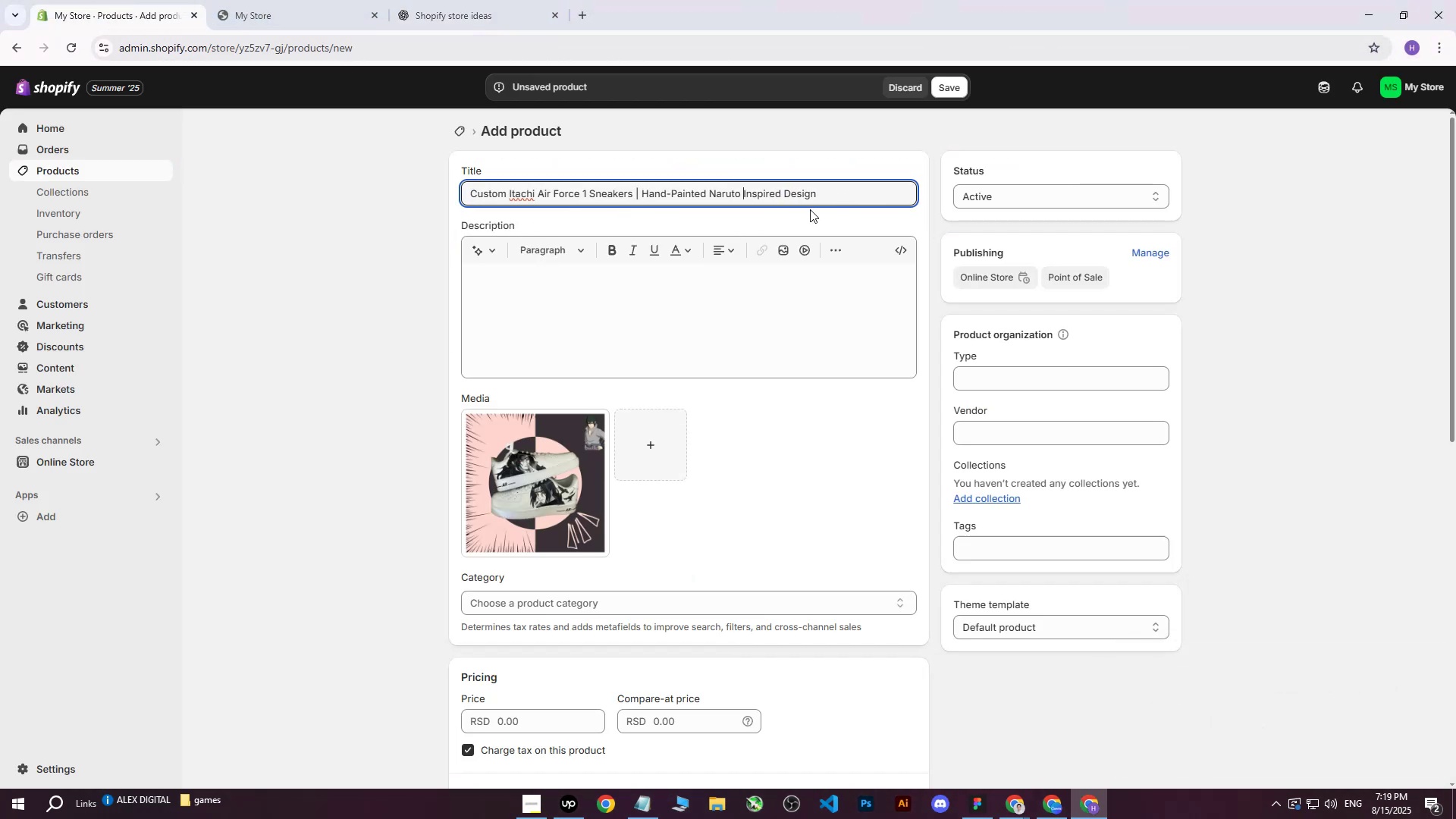 
key(Shift+Backslash)
 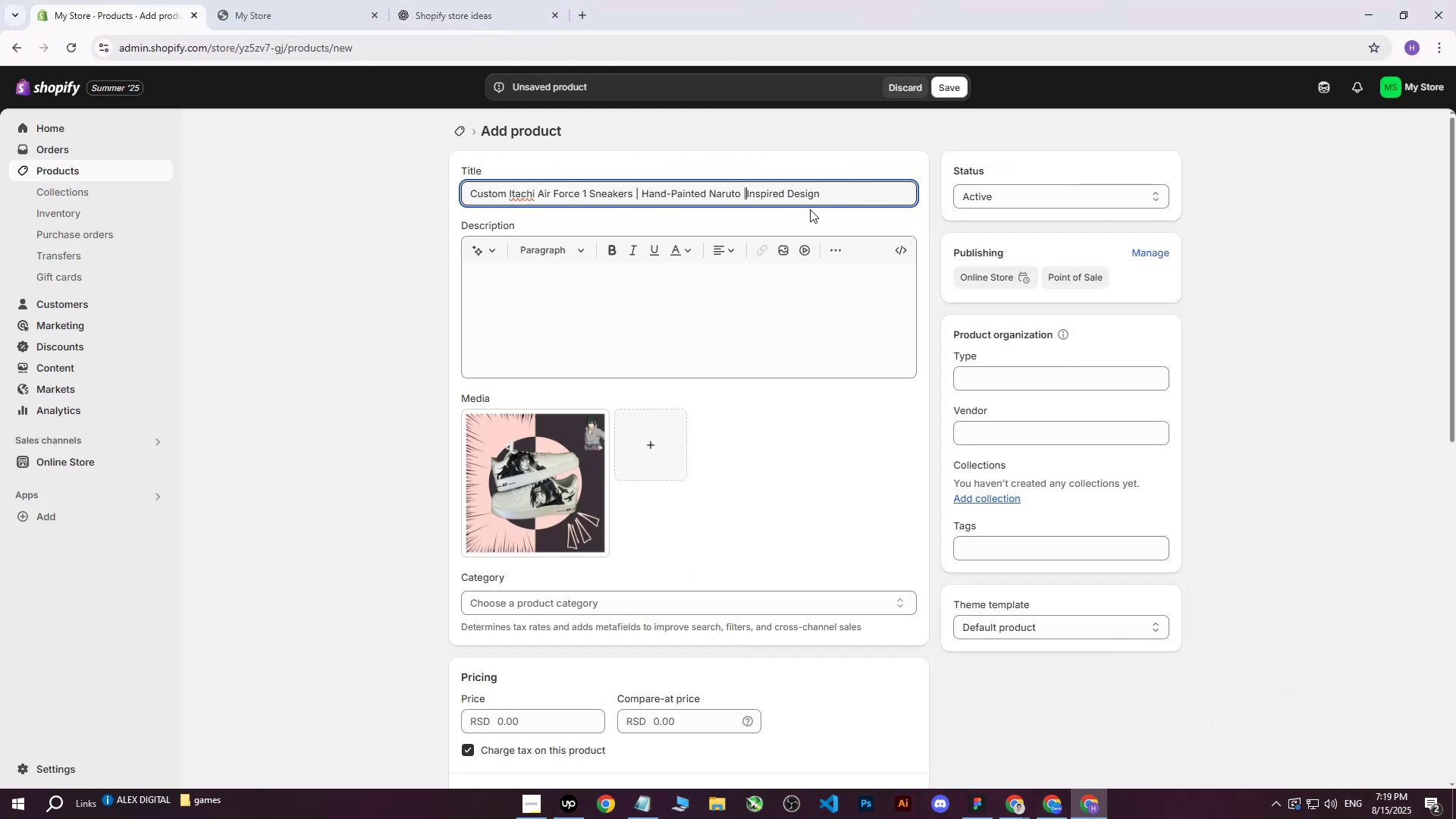 
key(Space)
 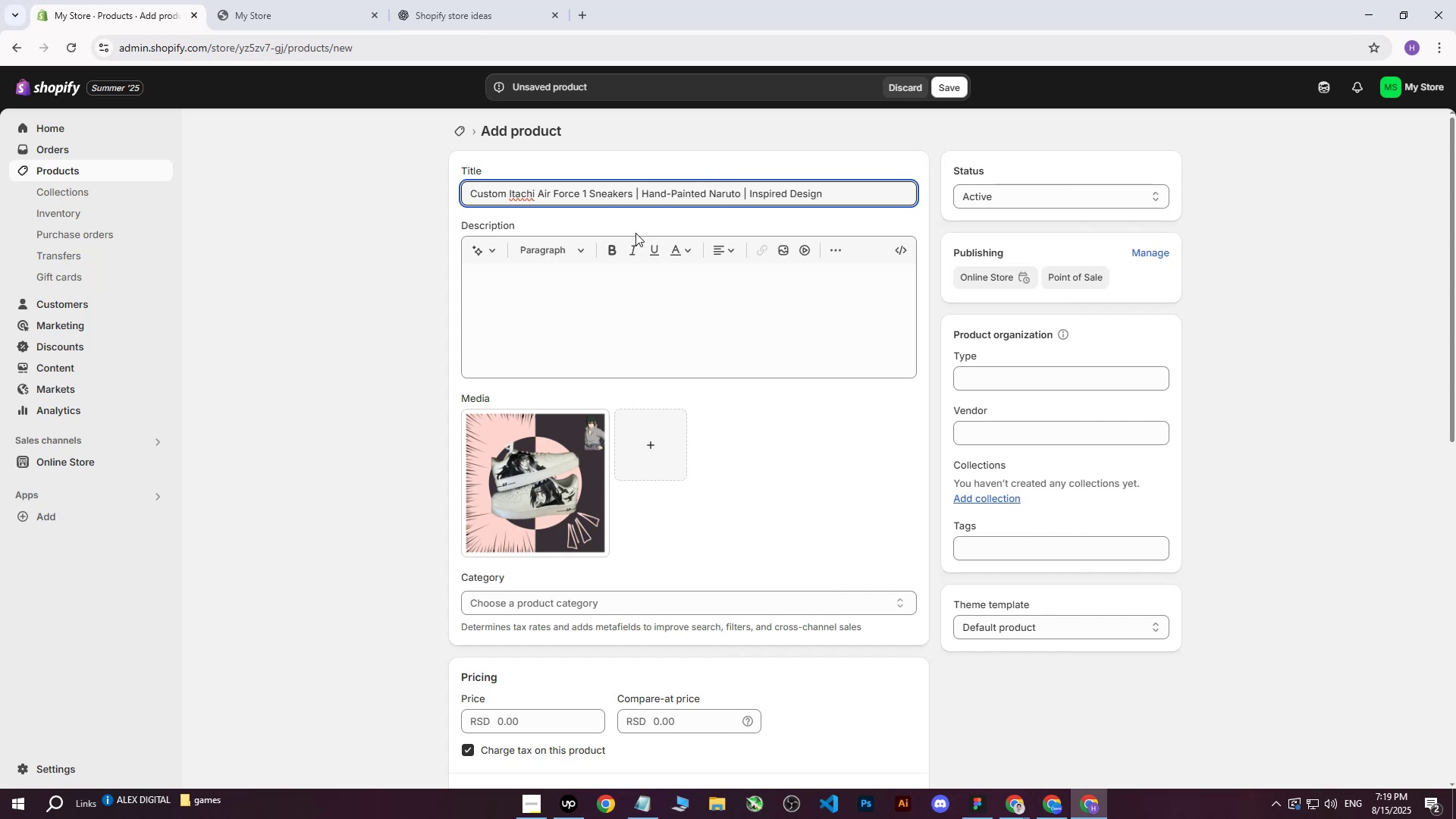 
wait(16.34)
 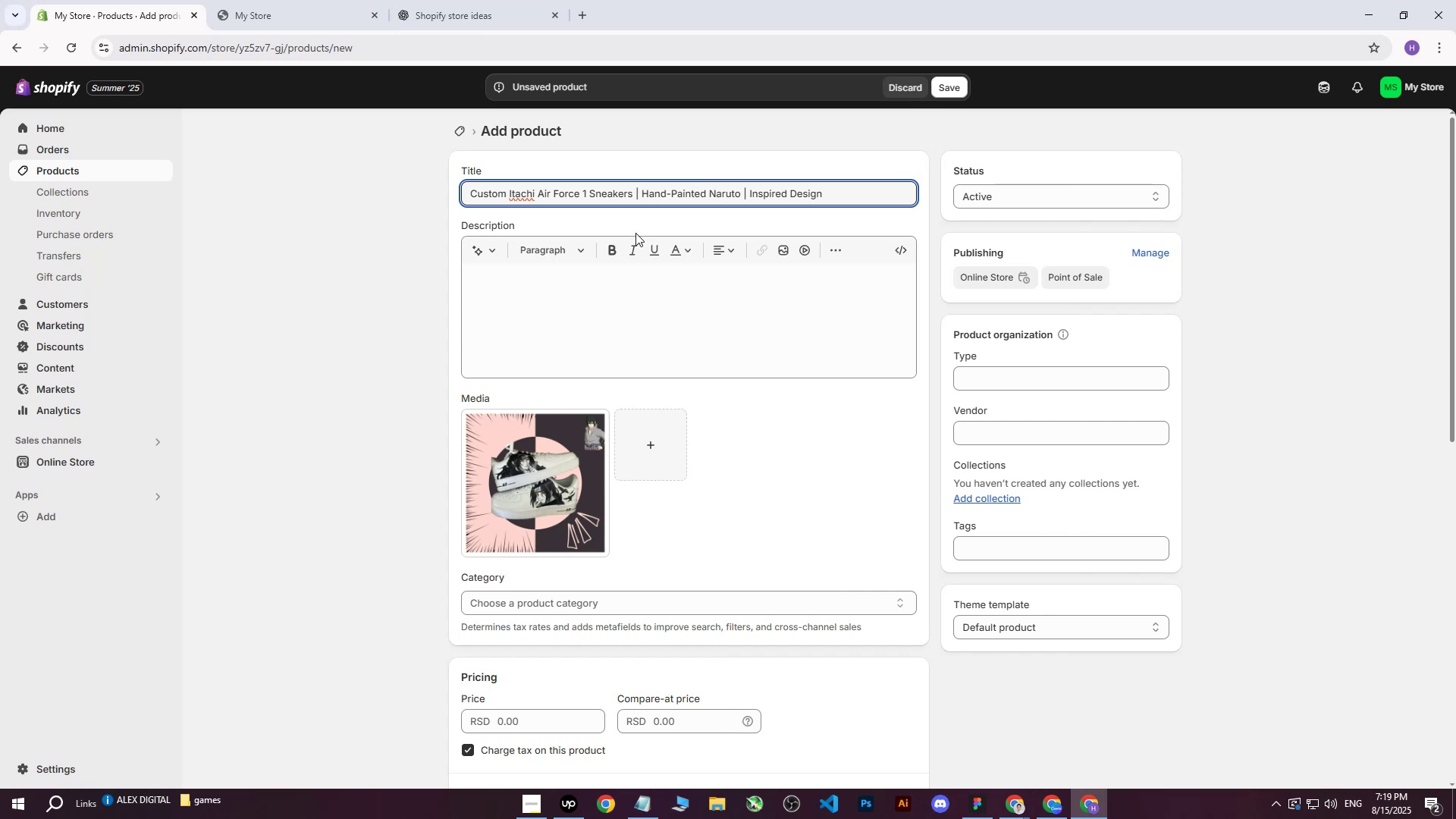 
left_click_drag(start_coordinate=[510, 193], to_coordinate=[536, 195])
 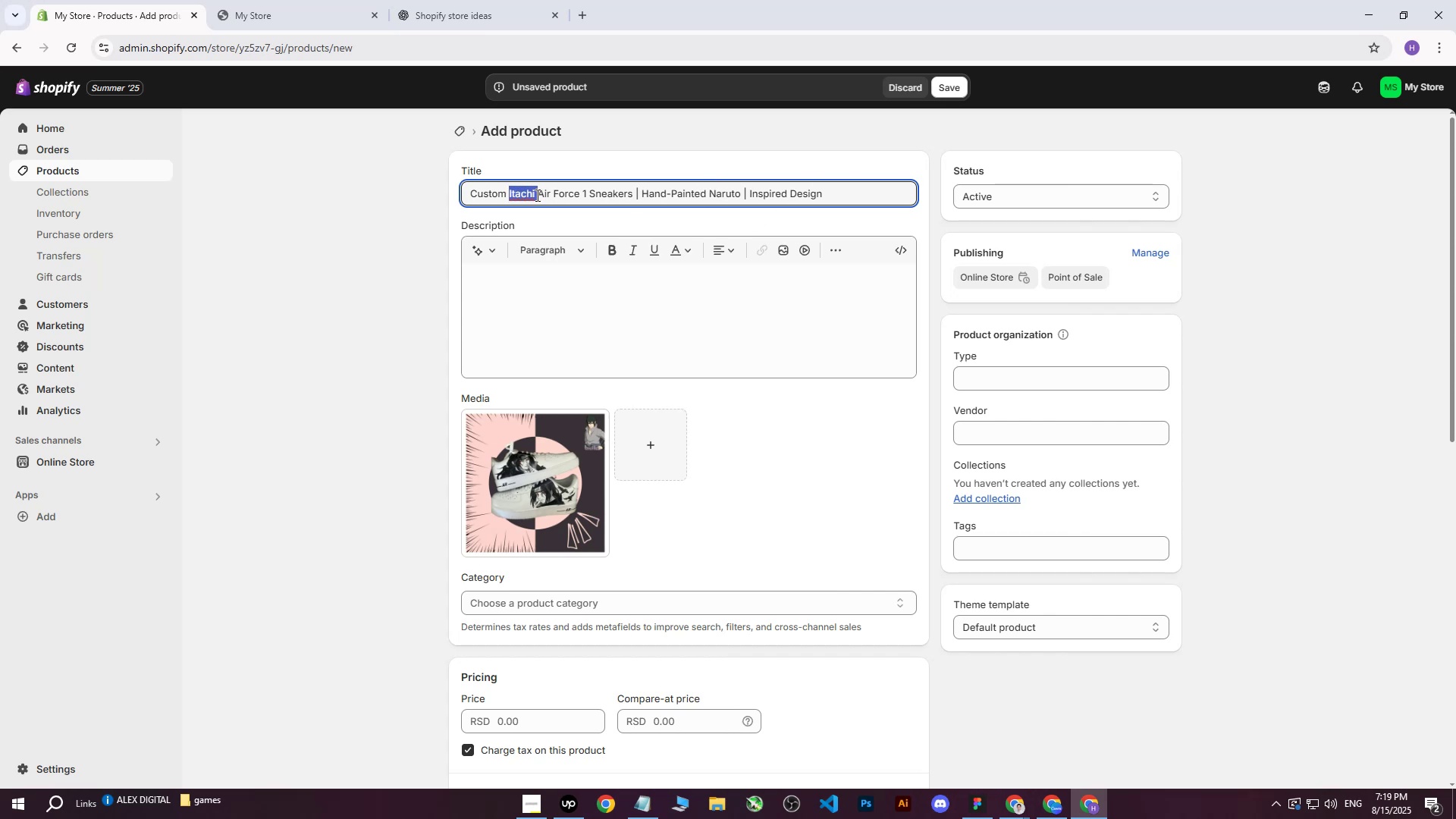 
type(Sasuke )
 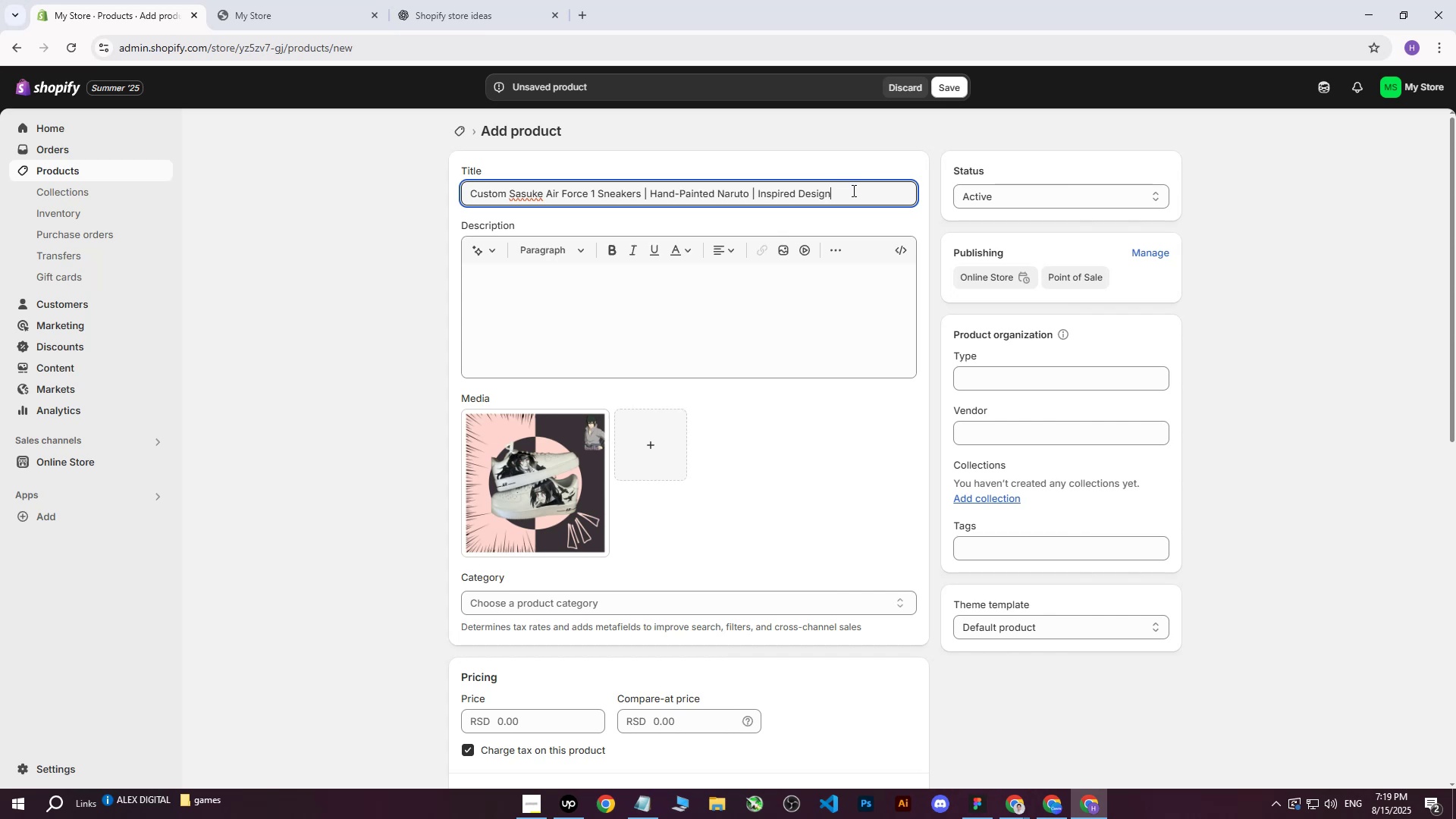 
double_click([609, 304])
 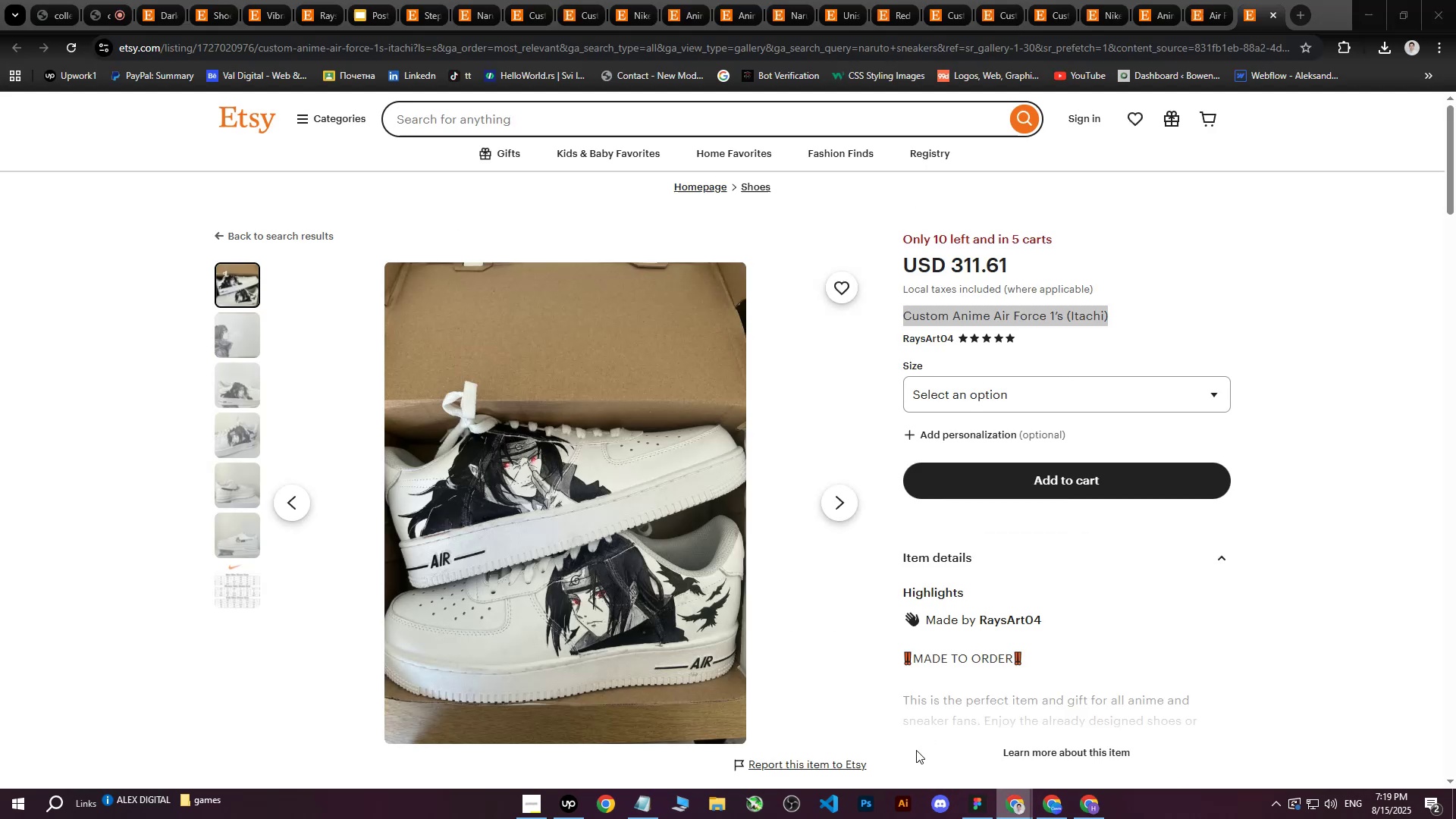 
scroll: coordinate [1054, 406], scroll_direction: down, amount: 2.0
 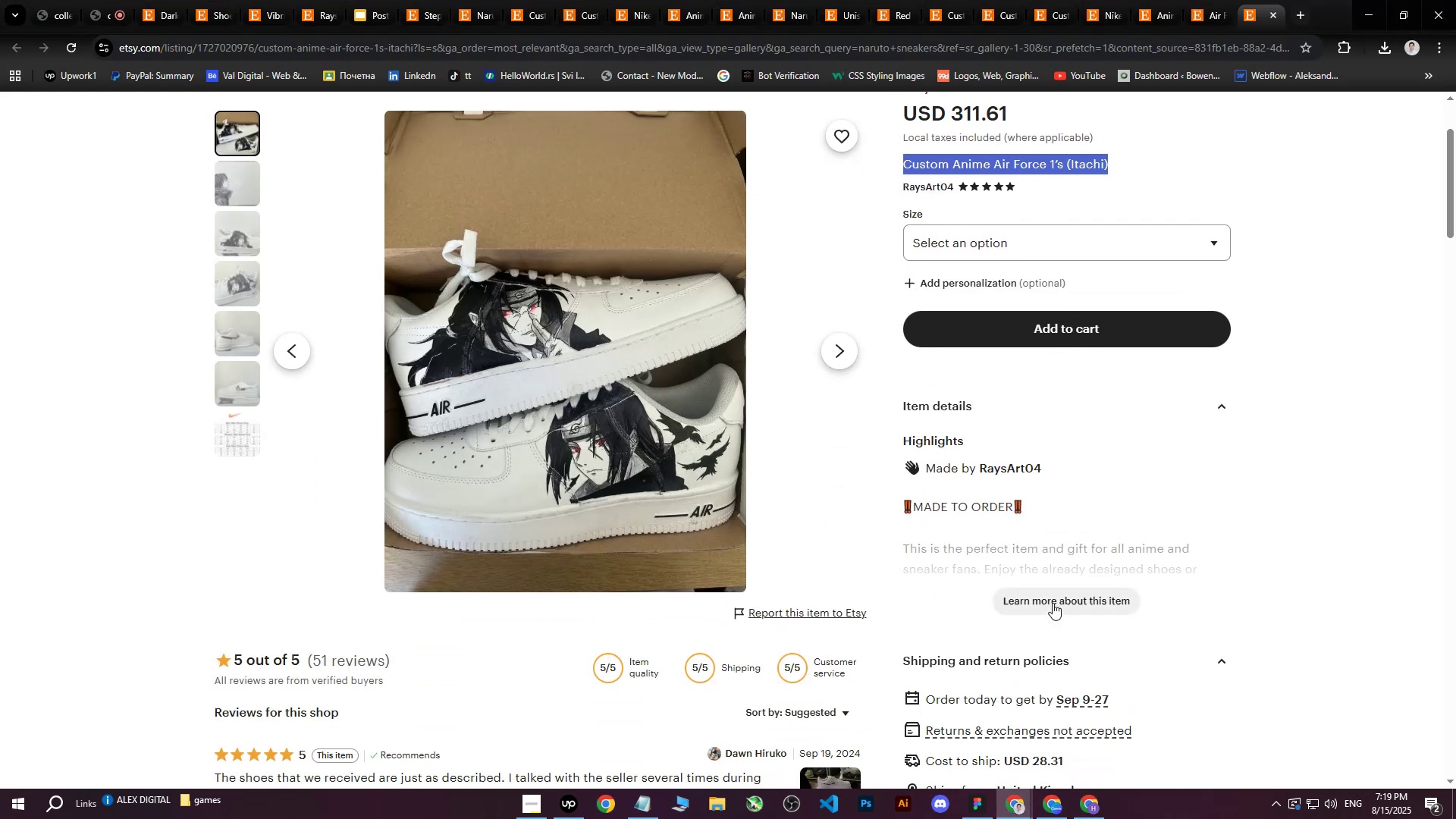 
left_click([1052, 601])
 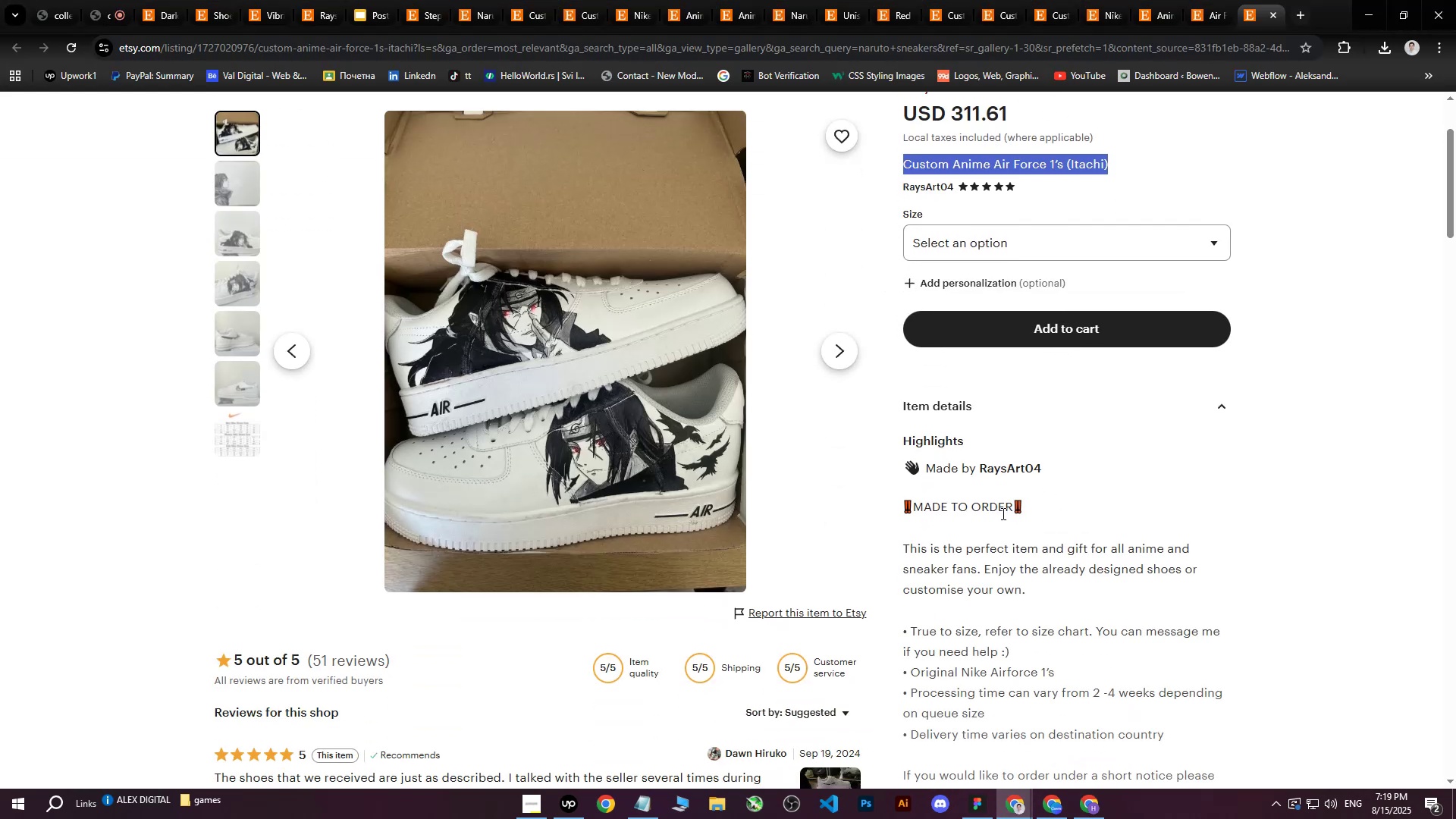 
scroll: coordinate [1002, 513], scroll_direction: down, amount: 1.0
 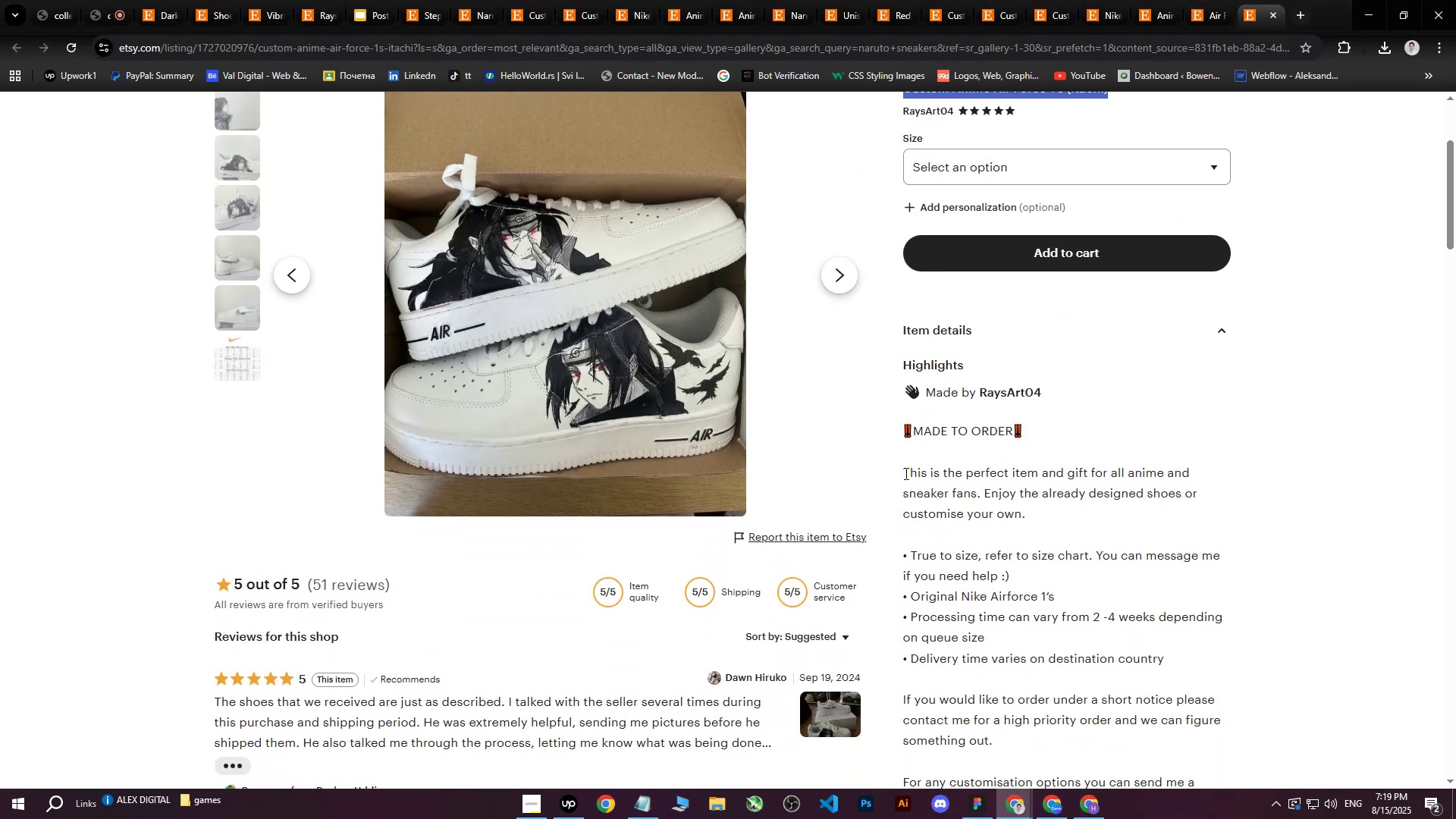 
left_click_drag(start_coordinate=[905, 473], to_coordinate=[1212, 638])
 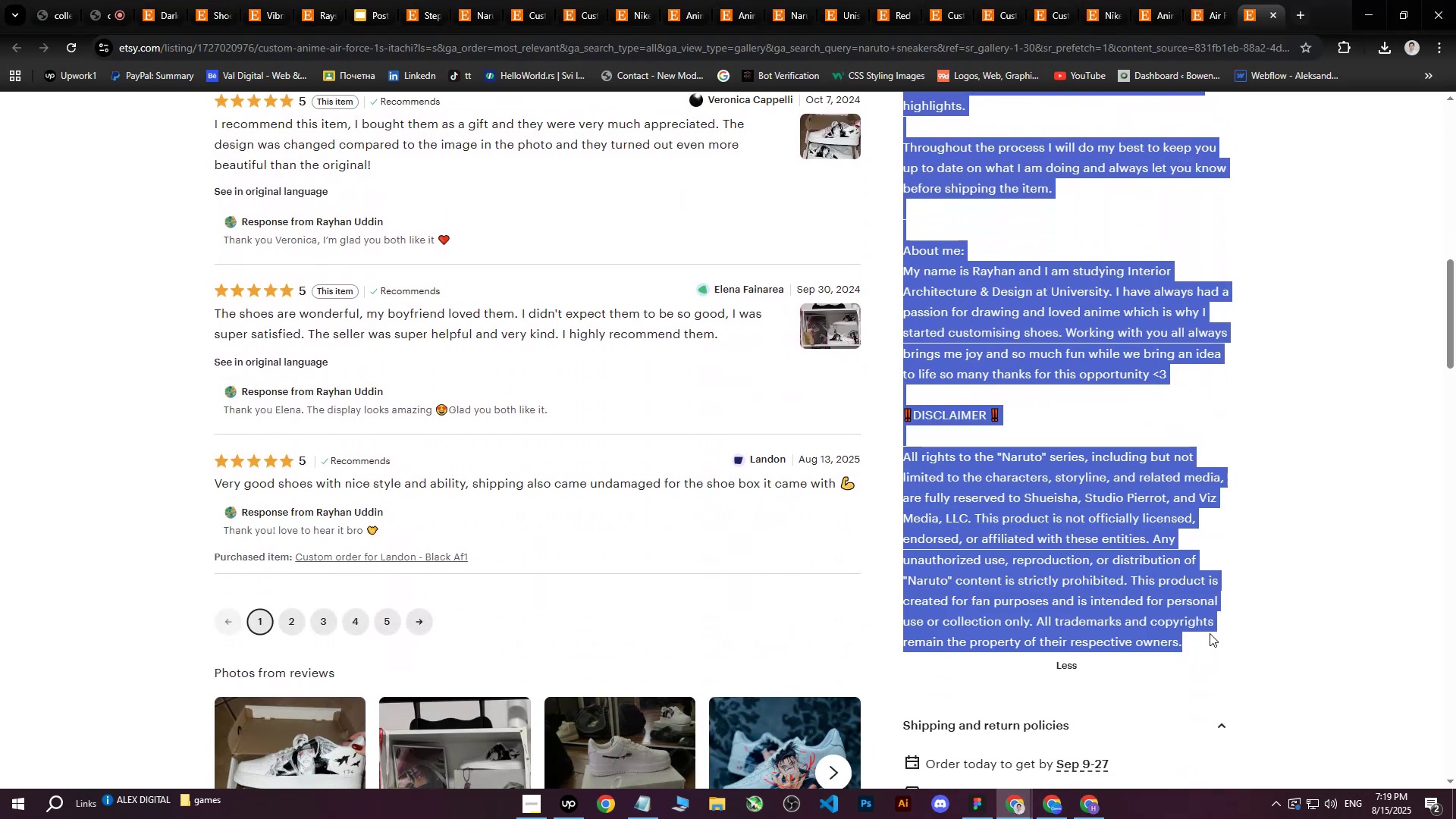 
scroll: coordinate [1147, 473], scroll_direction: down, amount: 10.0
 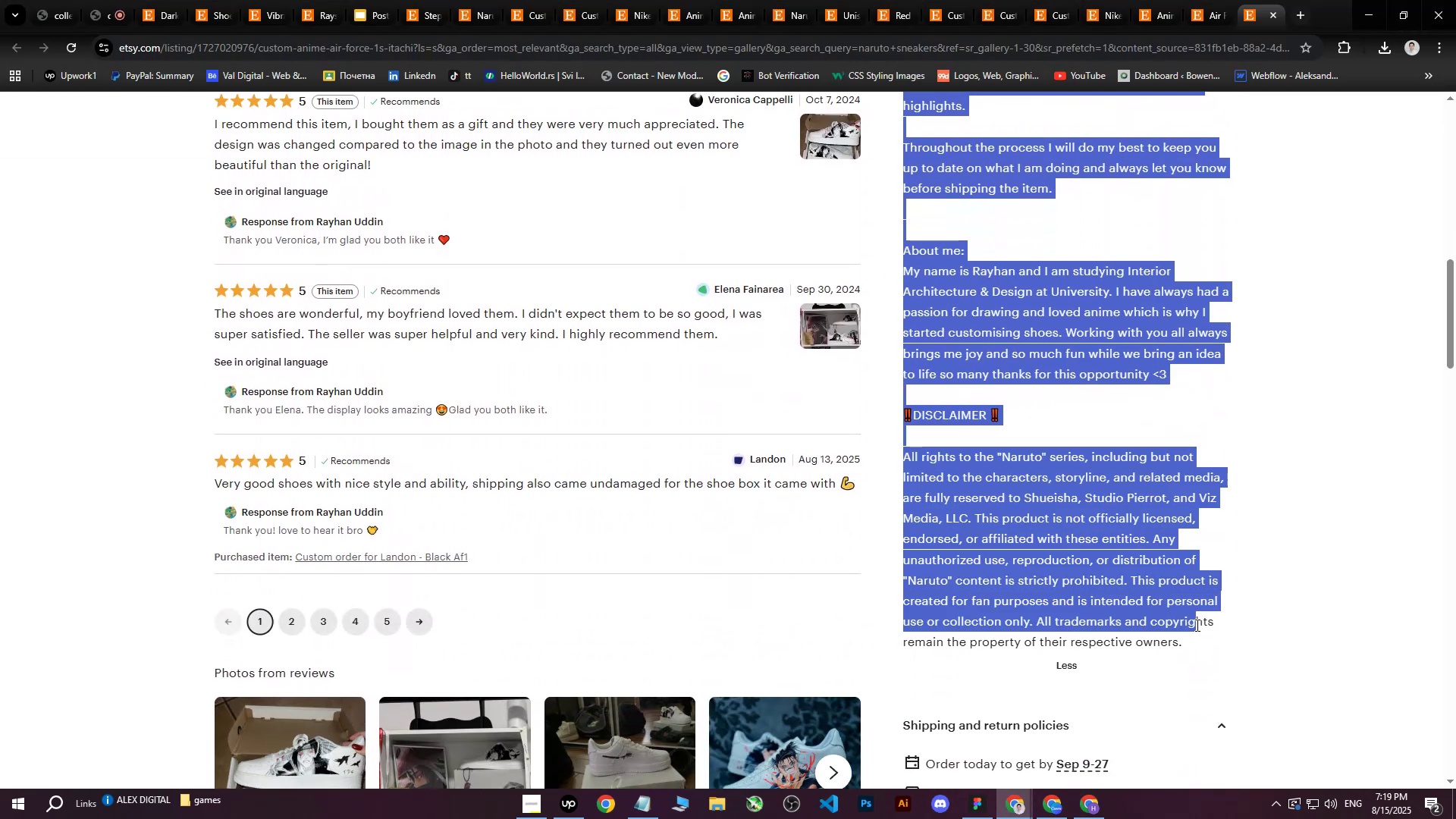 
key(Control+C)
 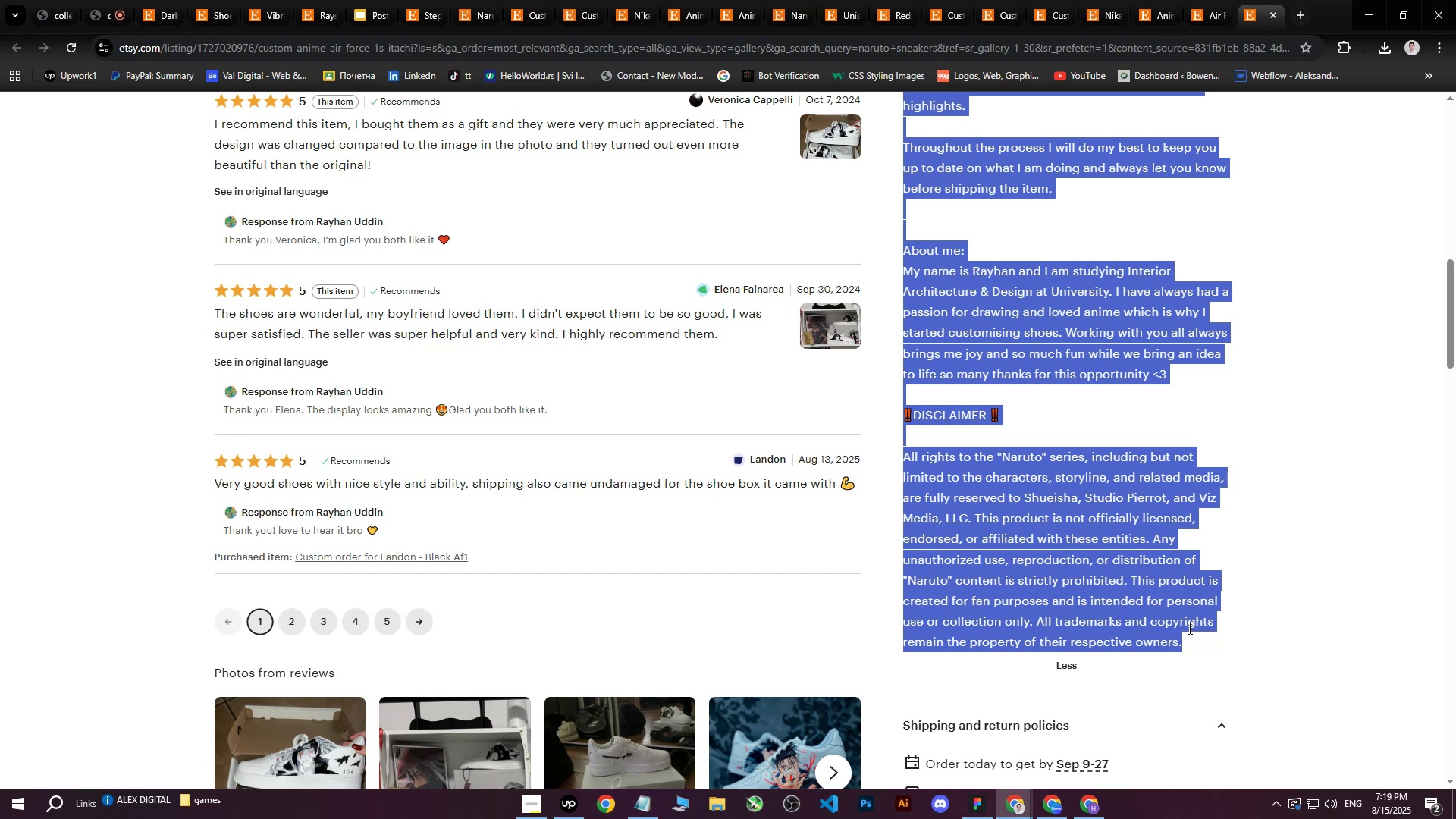 
scroll: coordinate [1116, 594], scroll_direction: up, amount: 17.0
 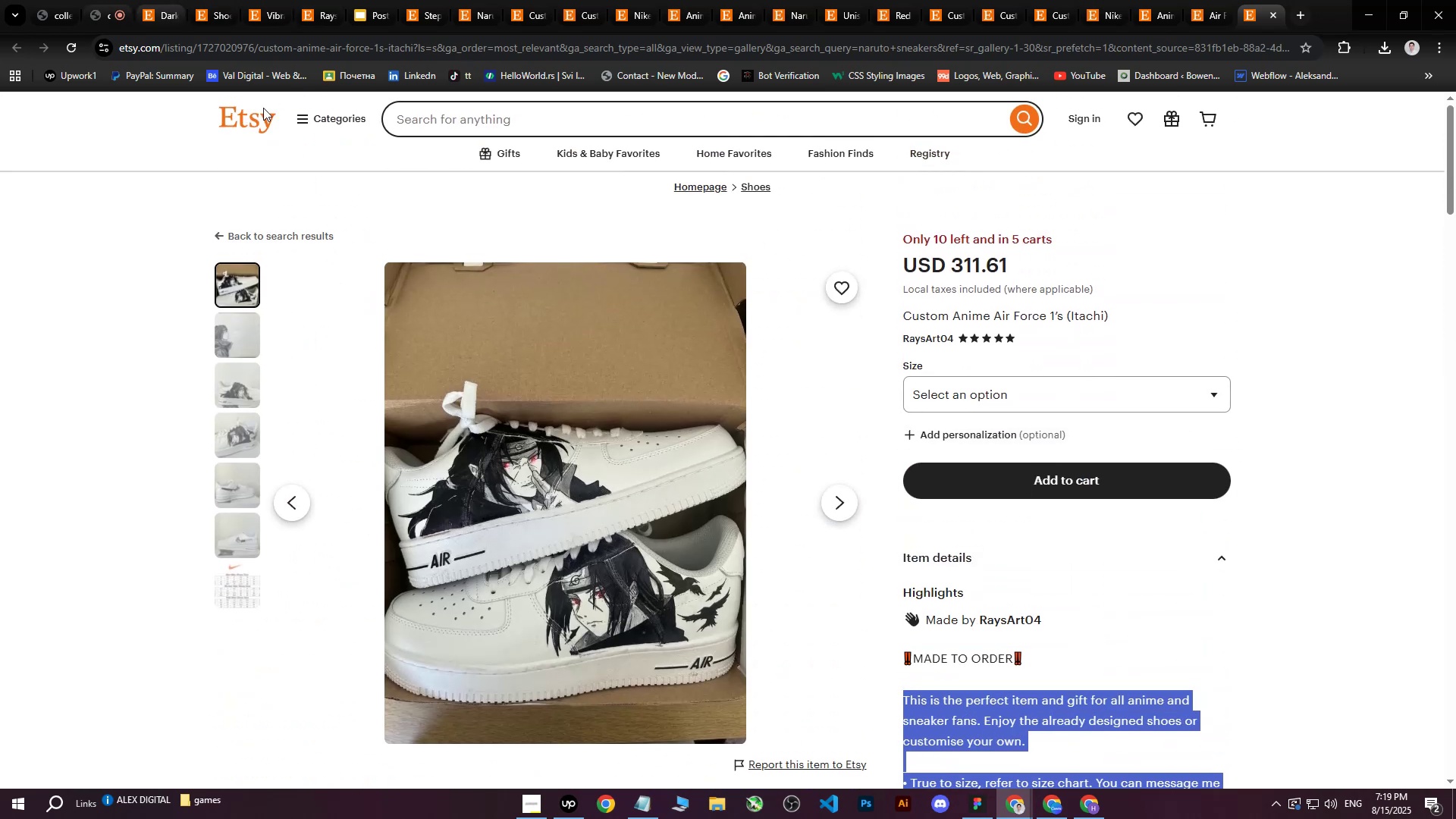 
left_click([1080, 813])
 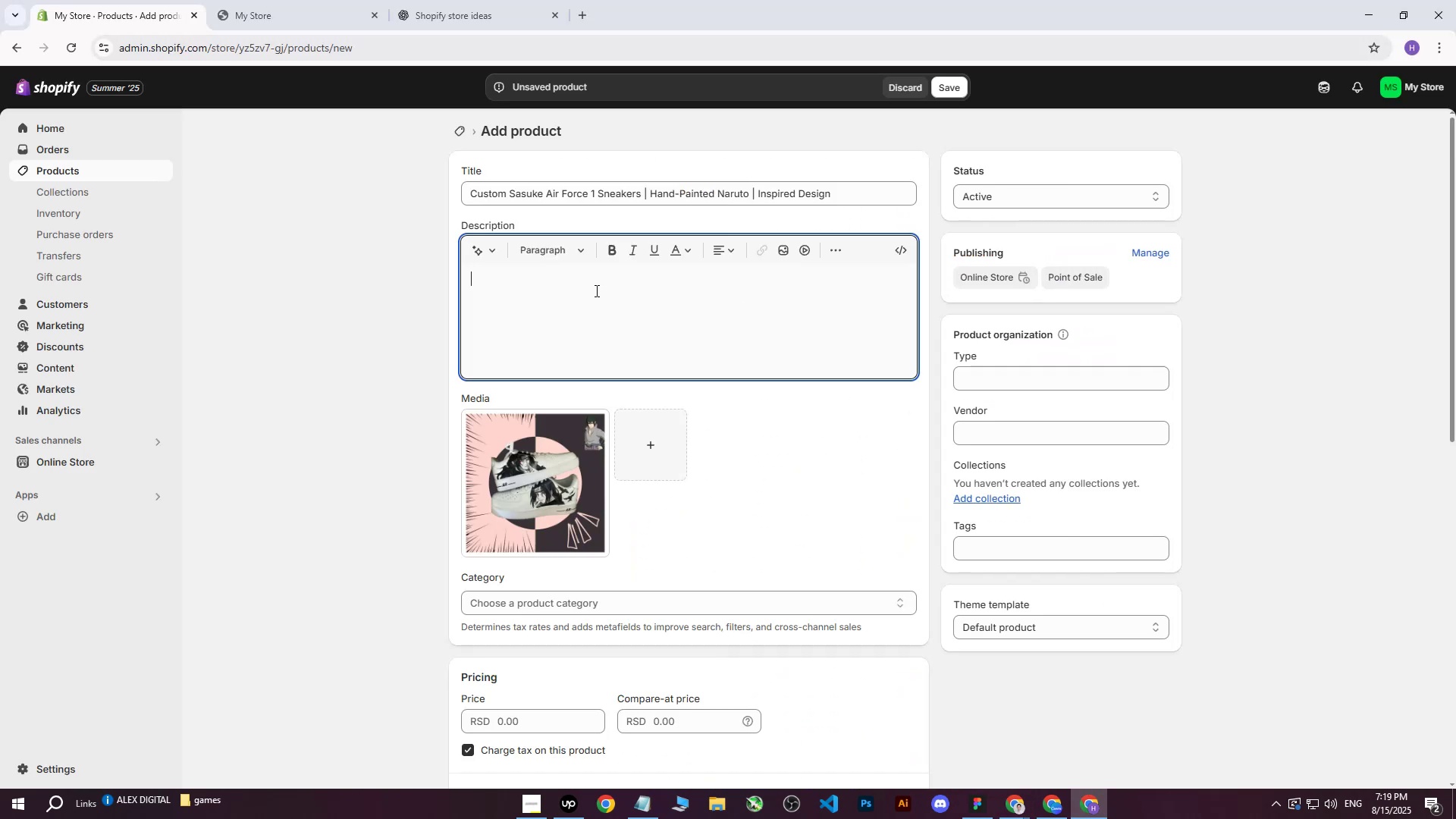 
left_click([595, 290])
 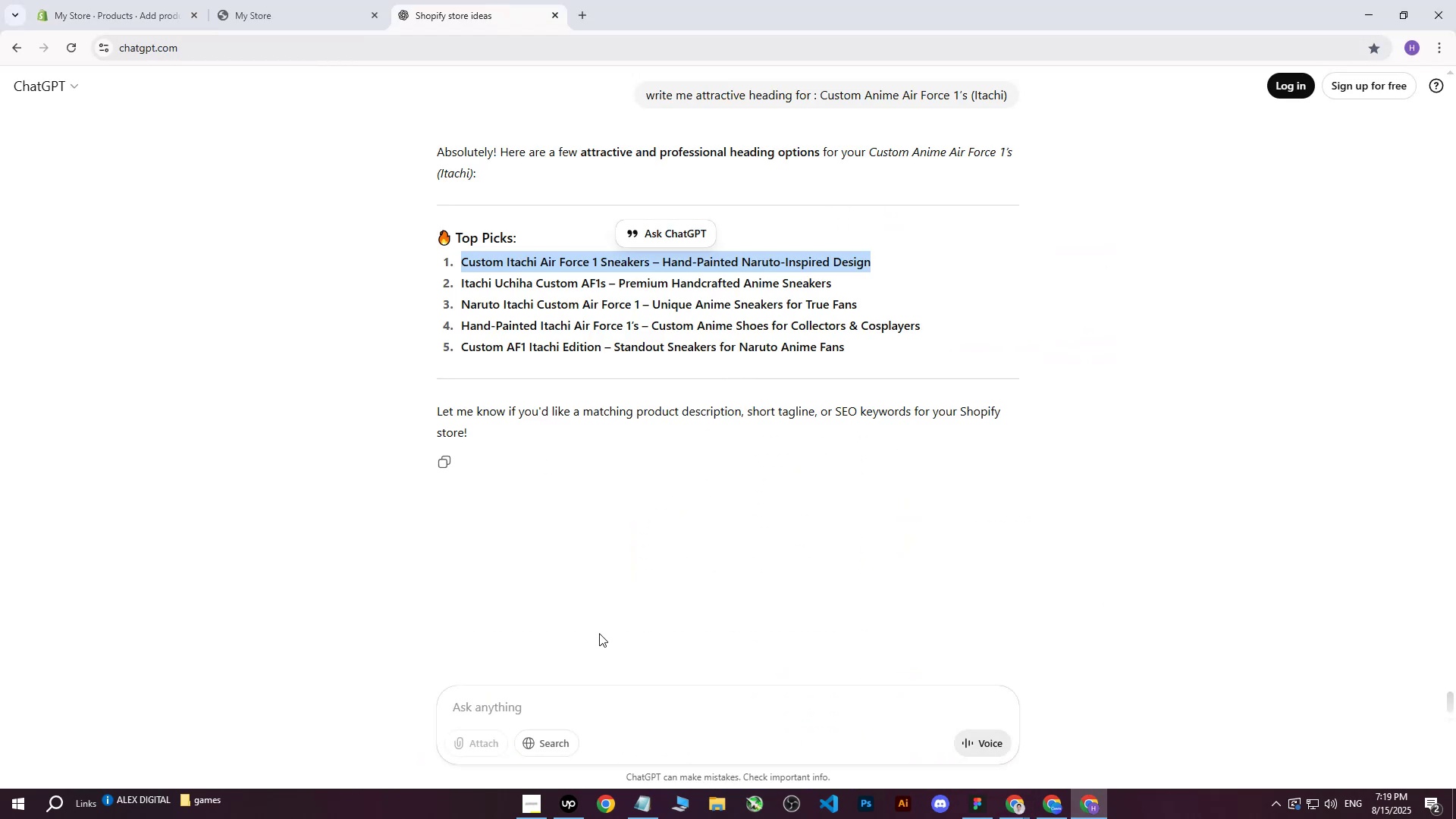 
left_click([546, 702])
 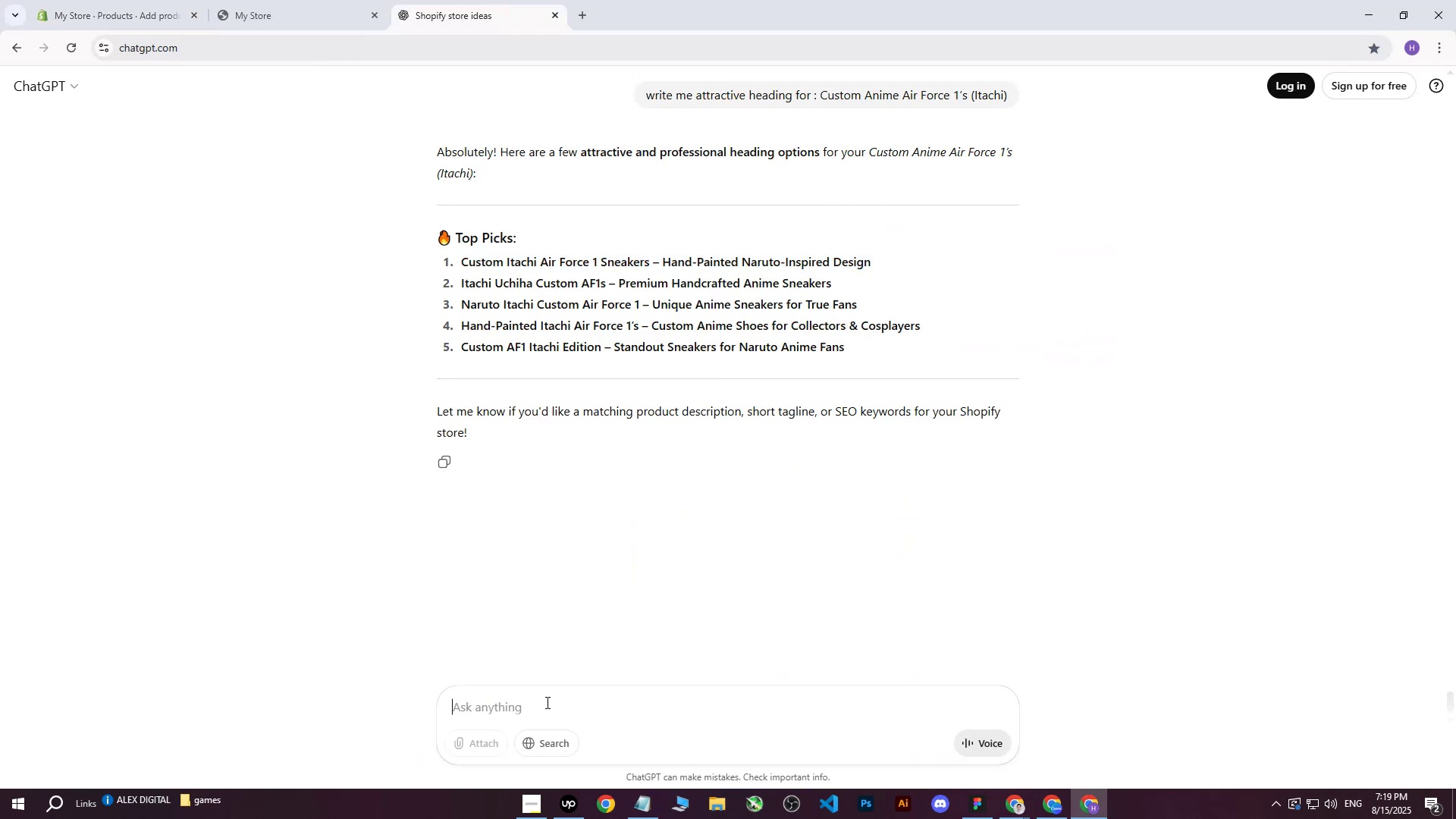 
type(write me this on more professional way : )
 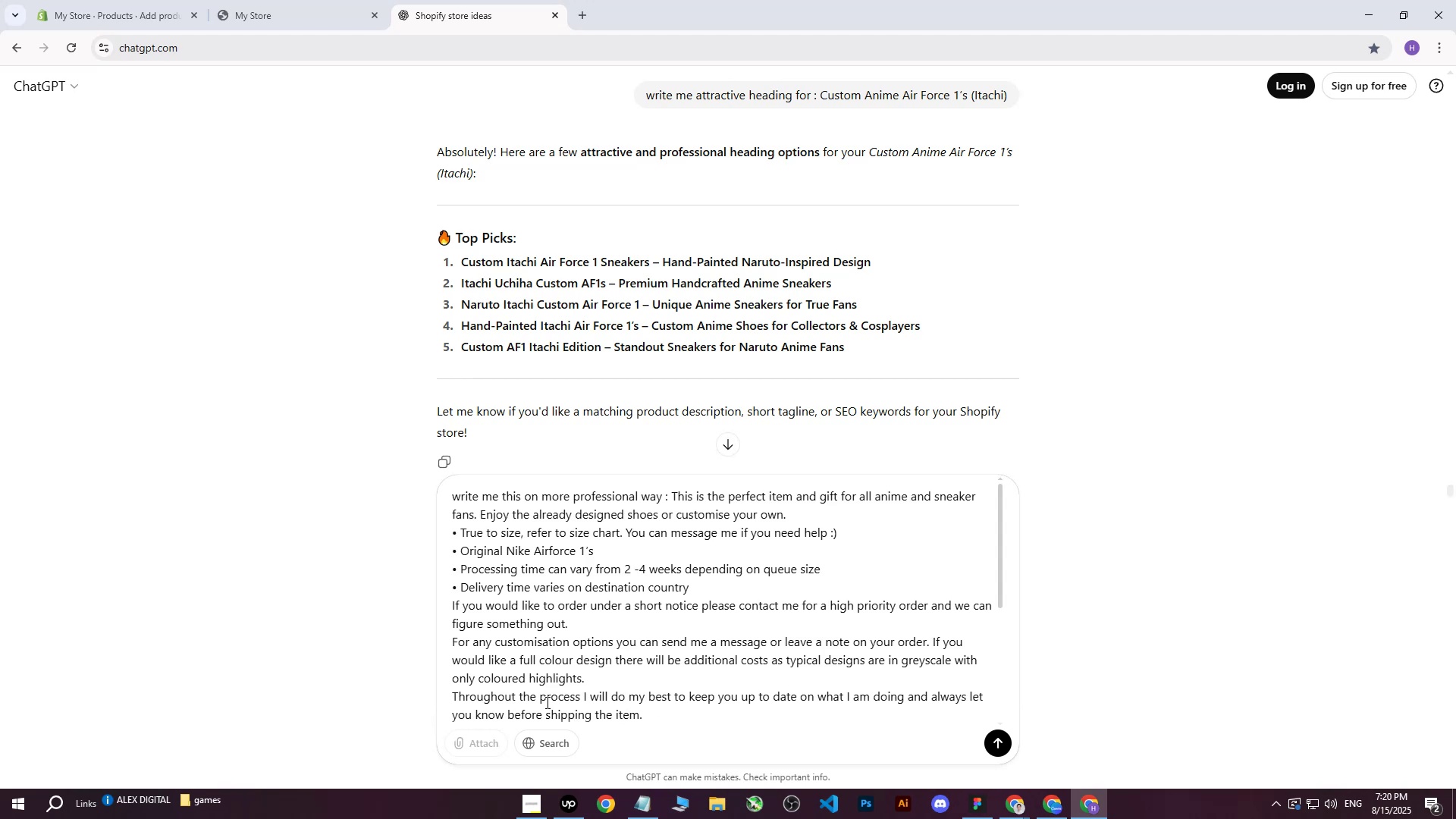 
 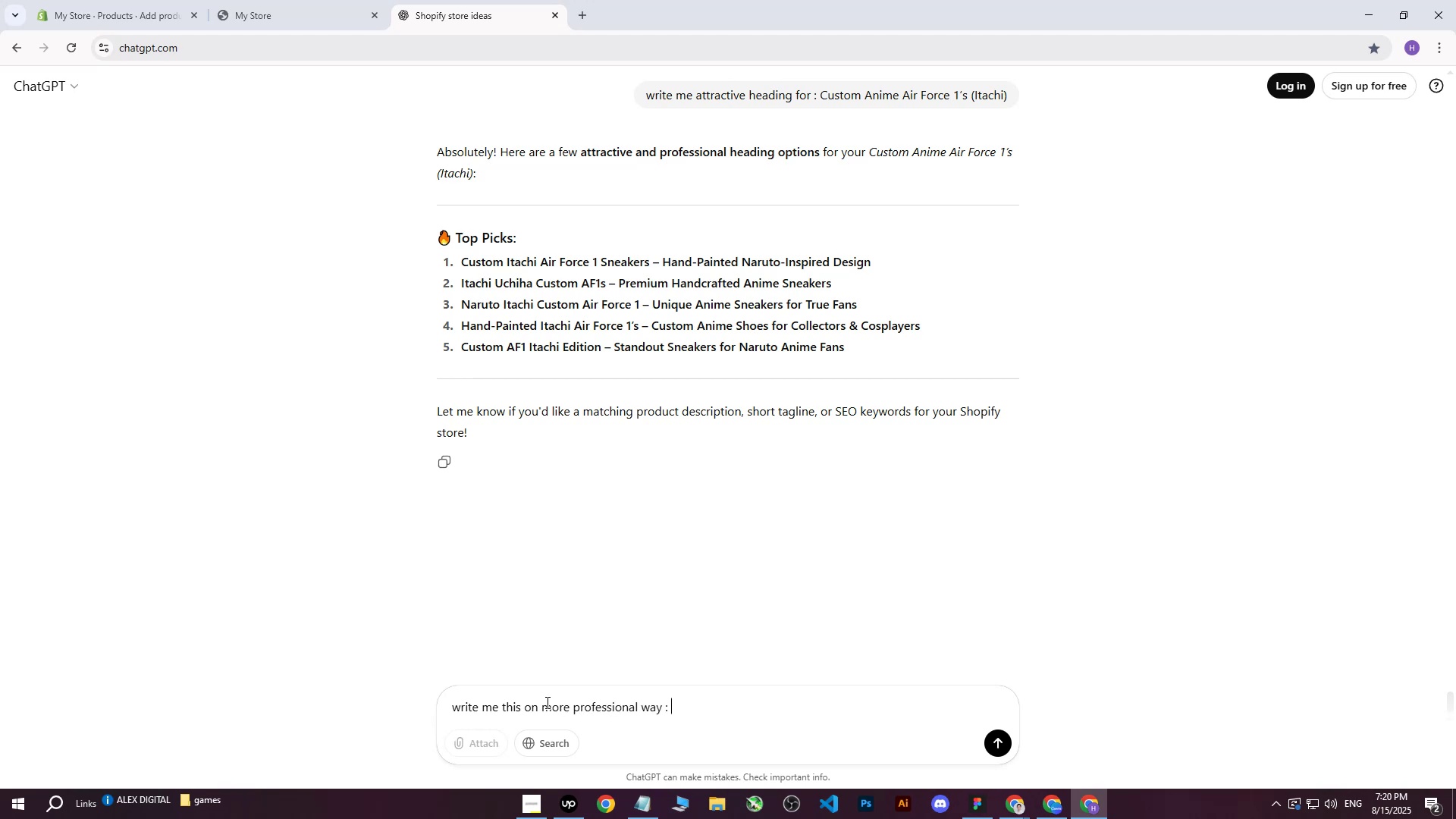 
key(Control+ControlLeft)
 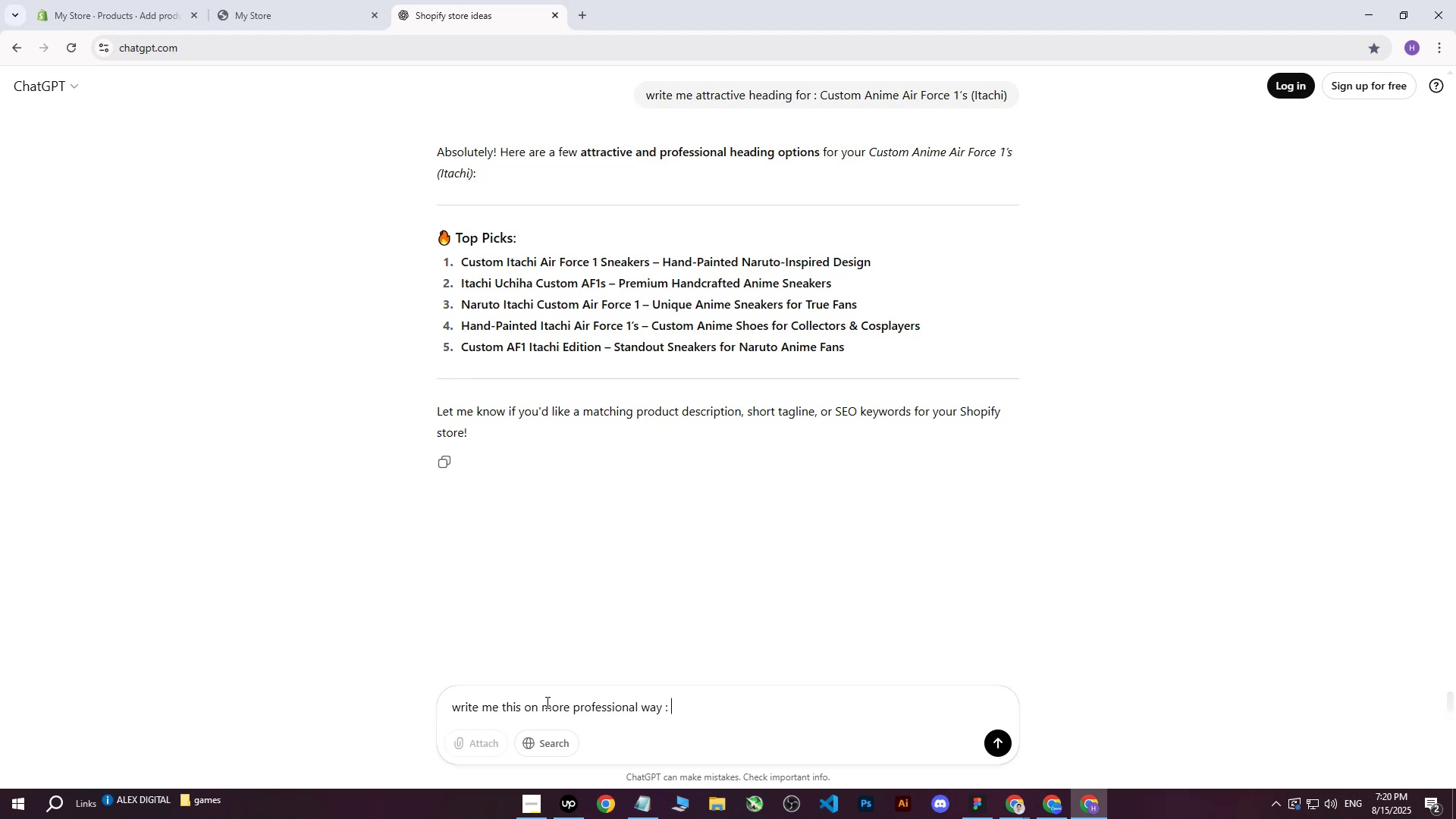 
key(Control+V)
 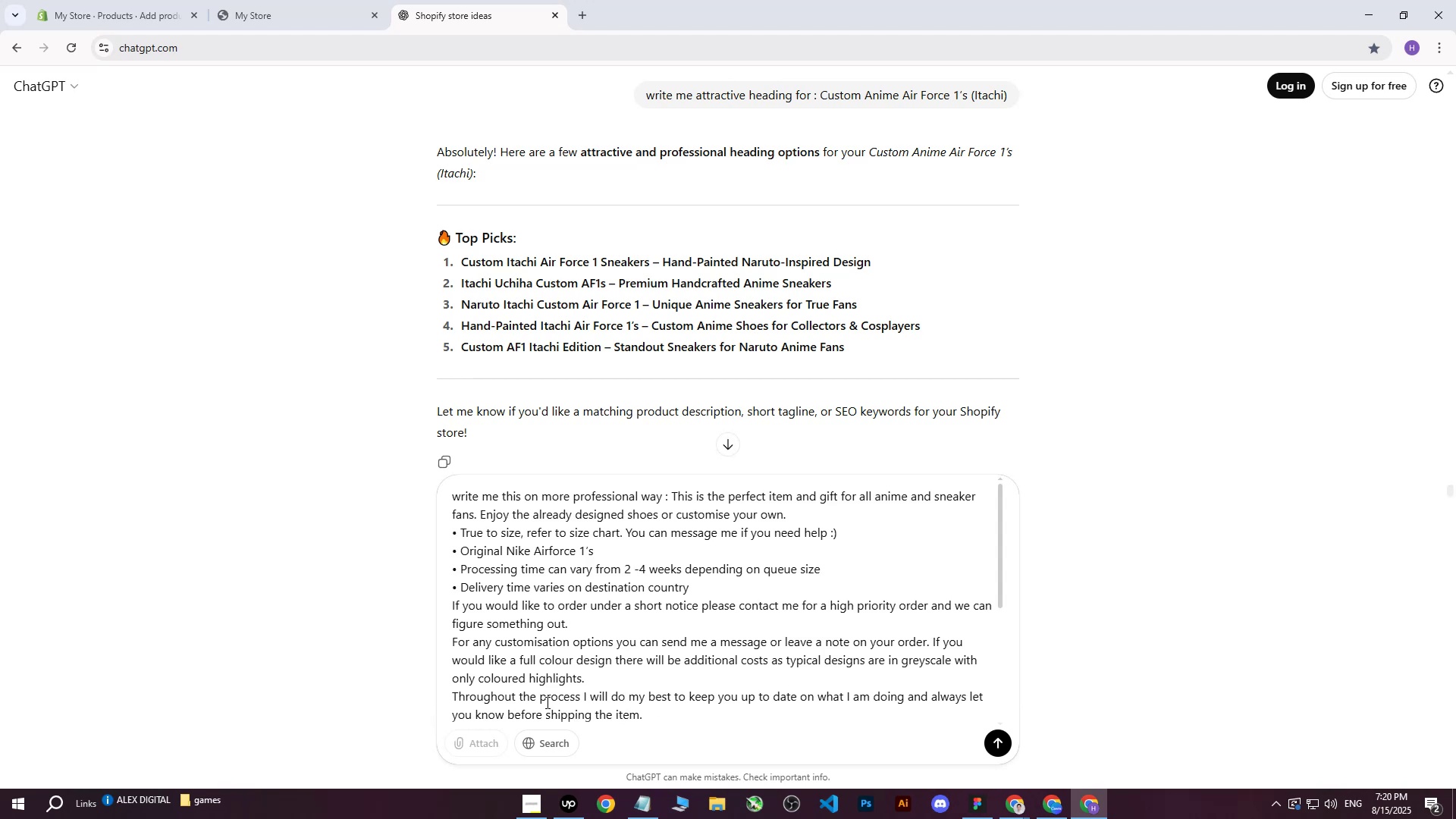 
key(Enter)
 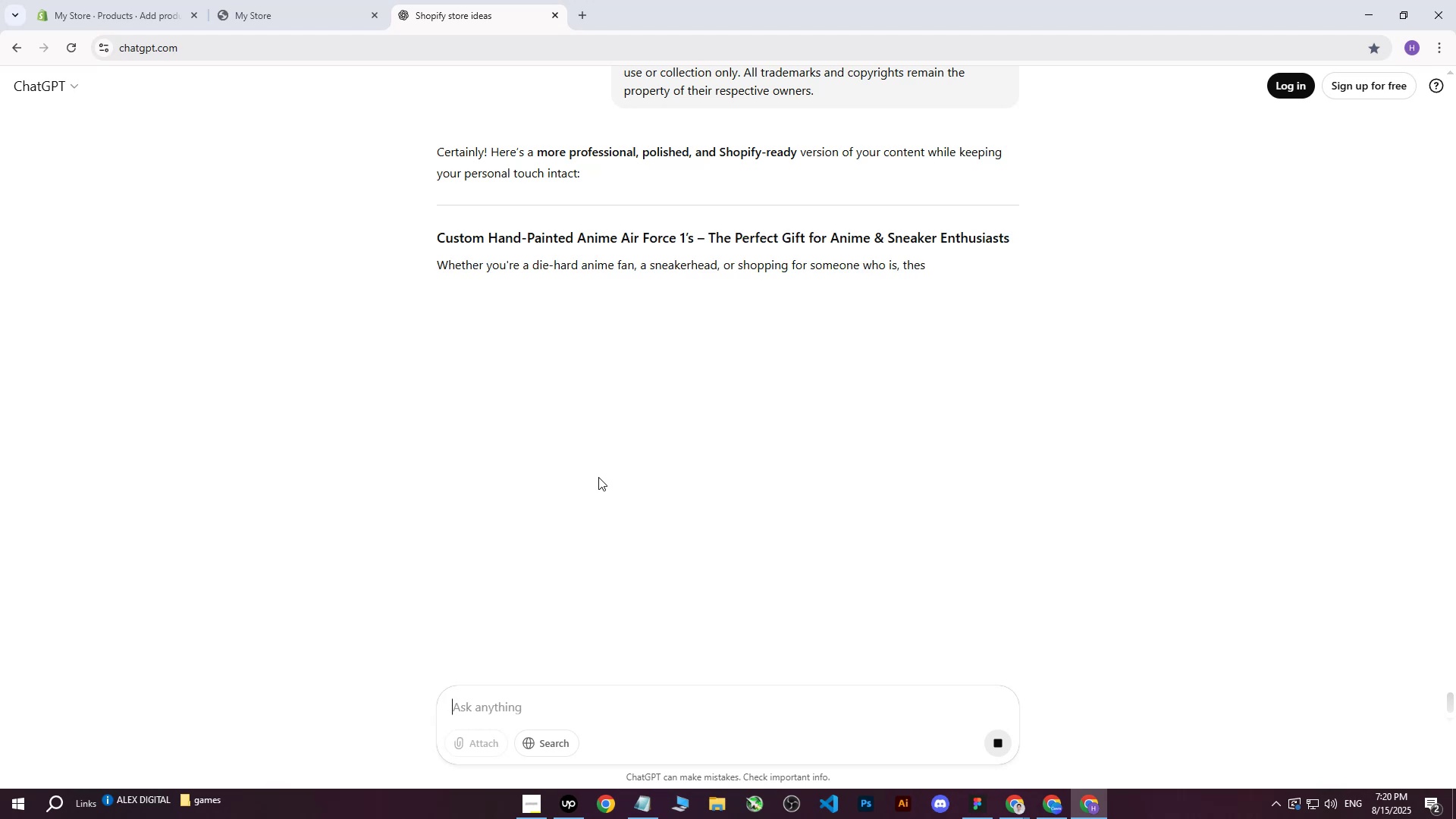 
wait(12.61)
 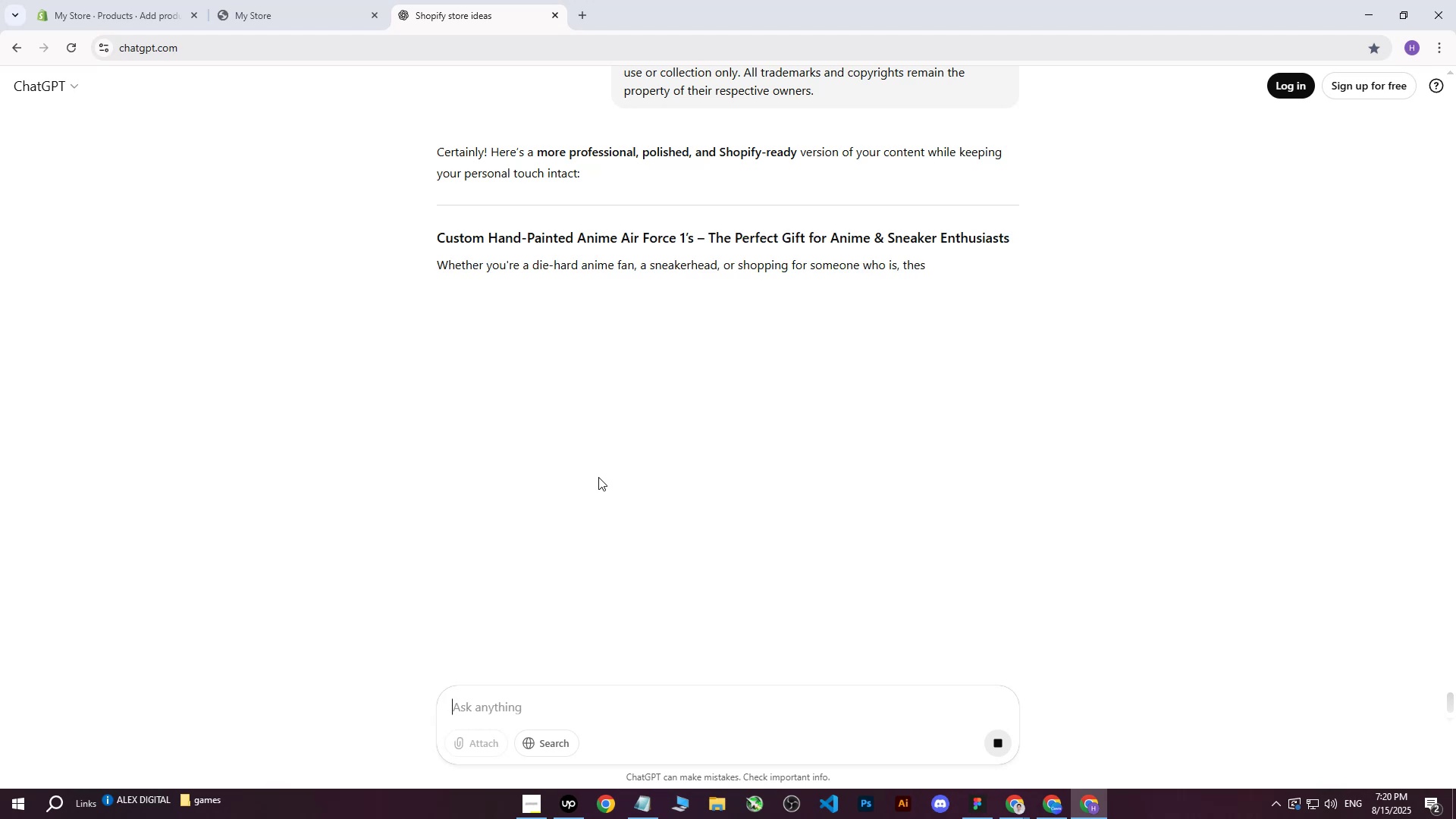 
double_click([395, 289])
 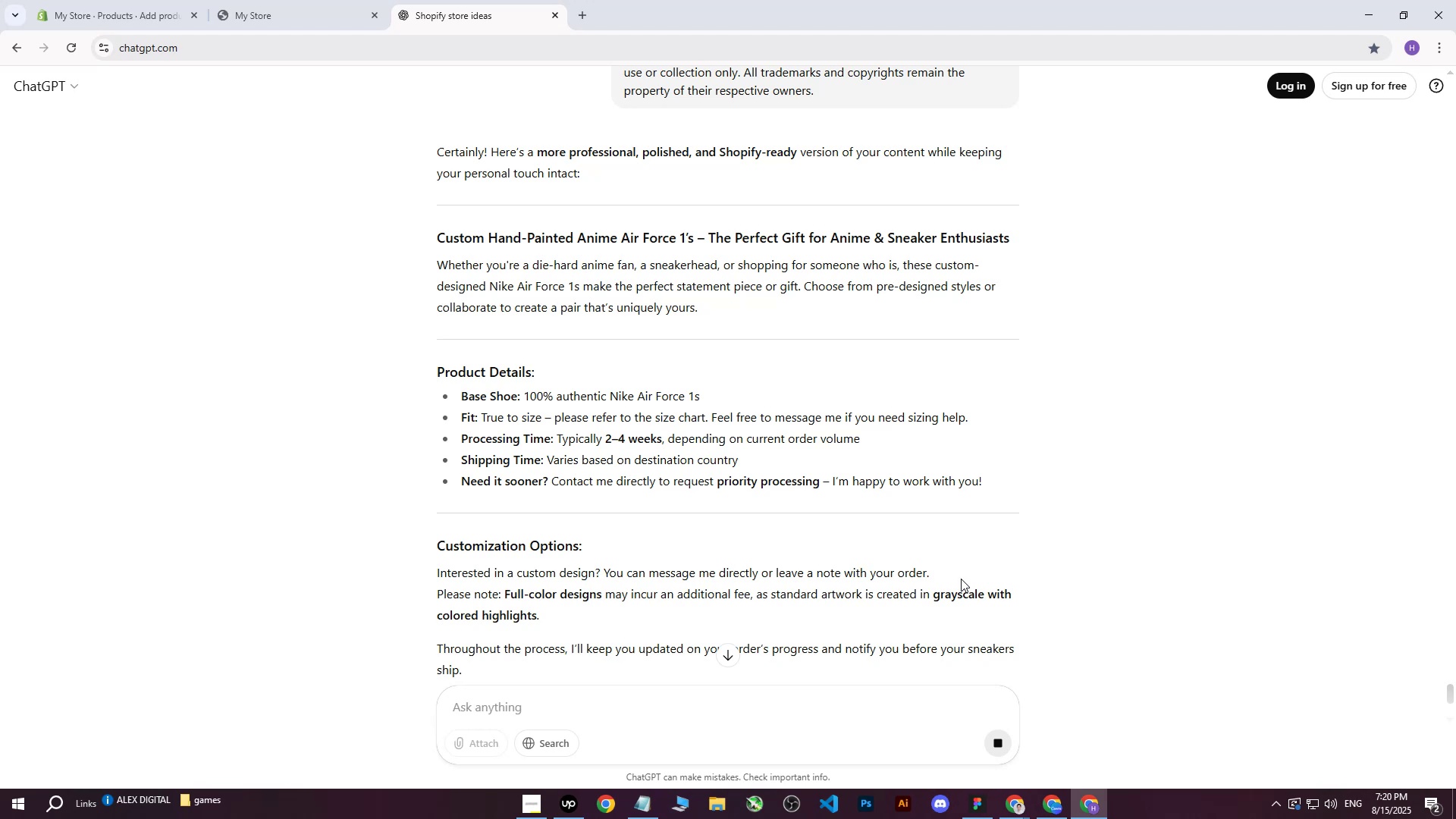 
wait(20.35)
 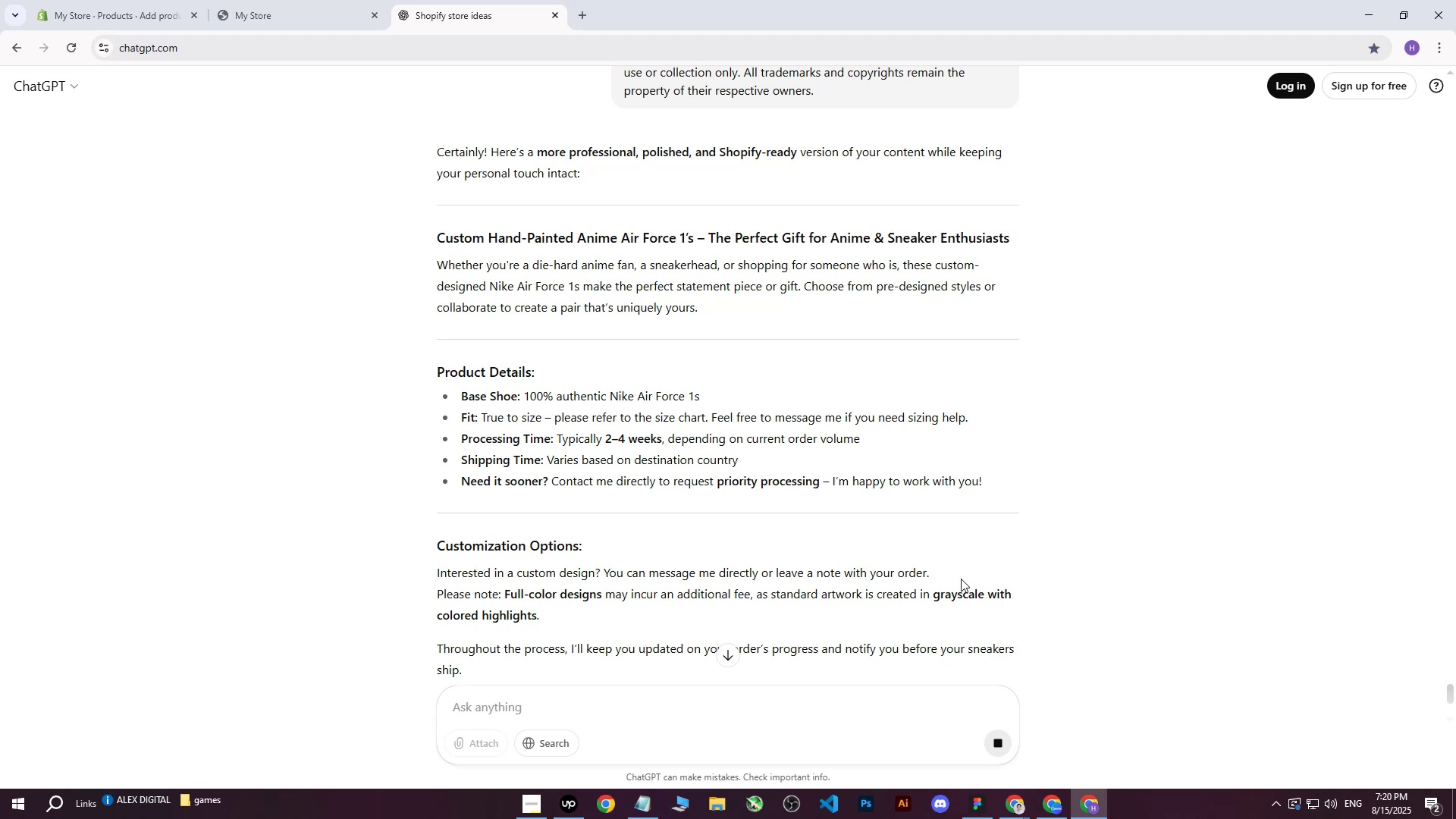 
mouse_move([976, 585])
 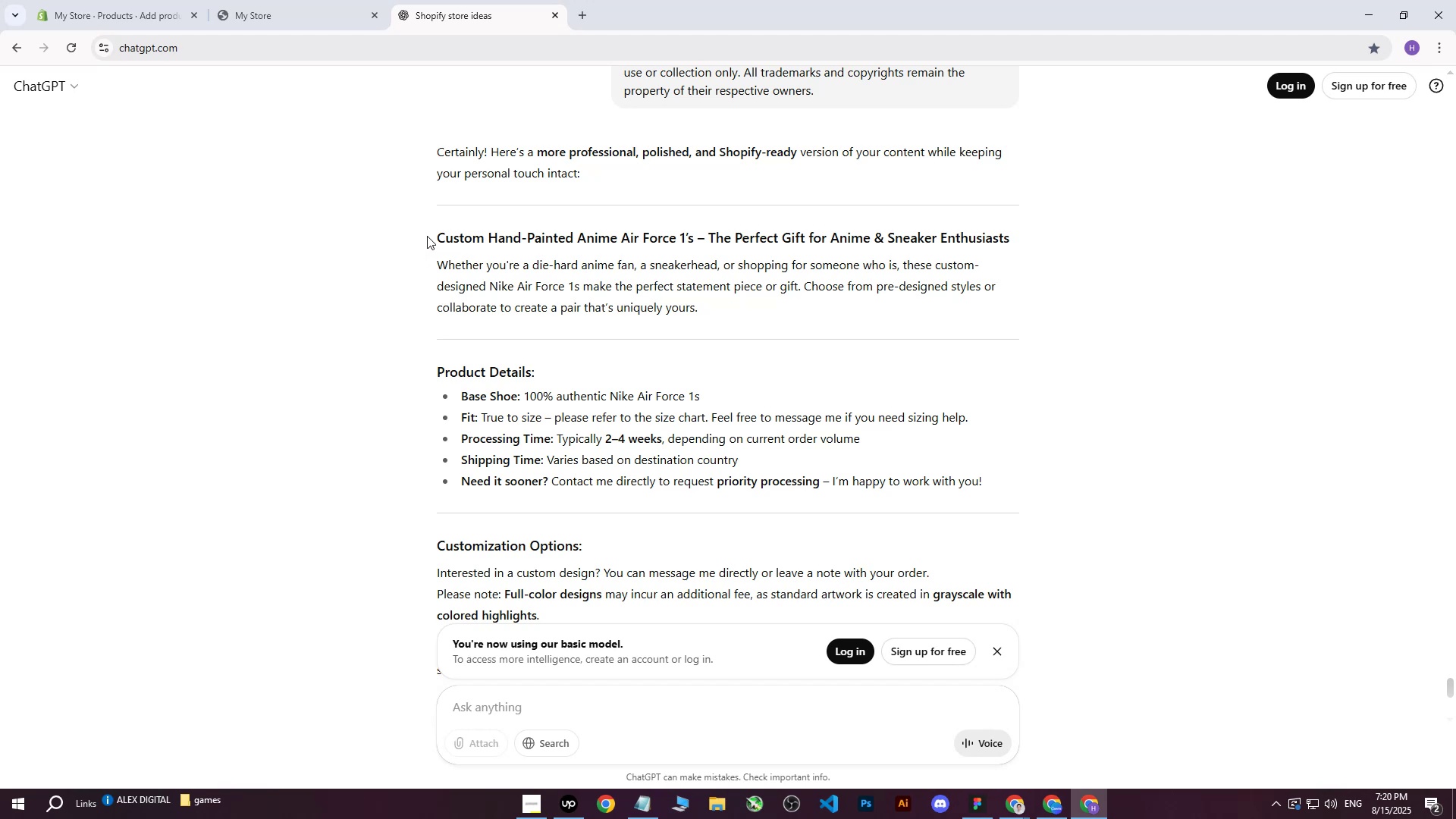 
left_click_drag(start_coordinate=[438, 265], to_coordinate=[573, 563])
 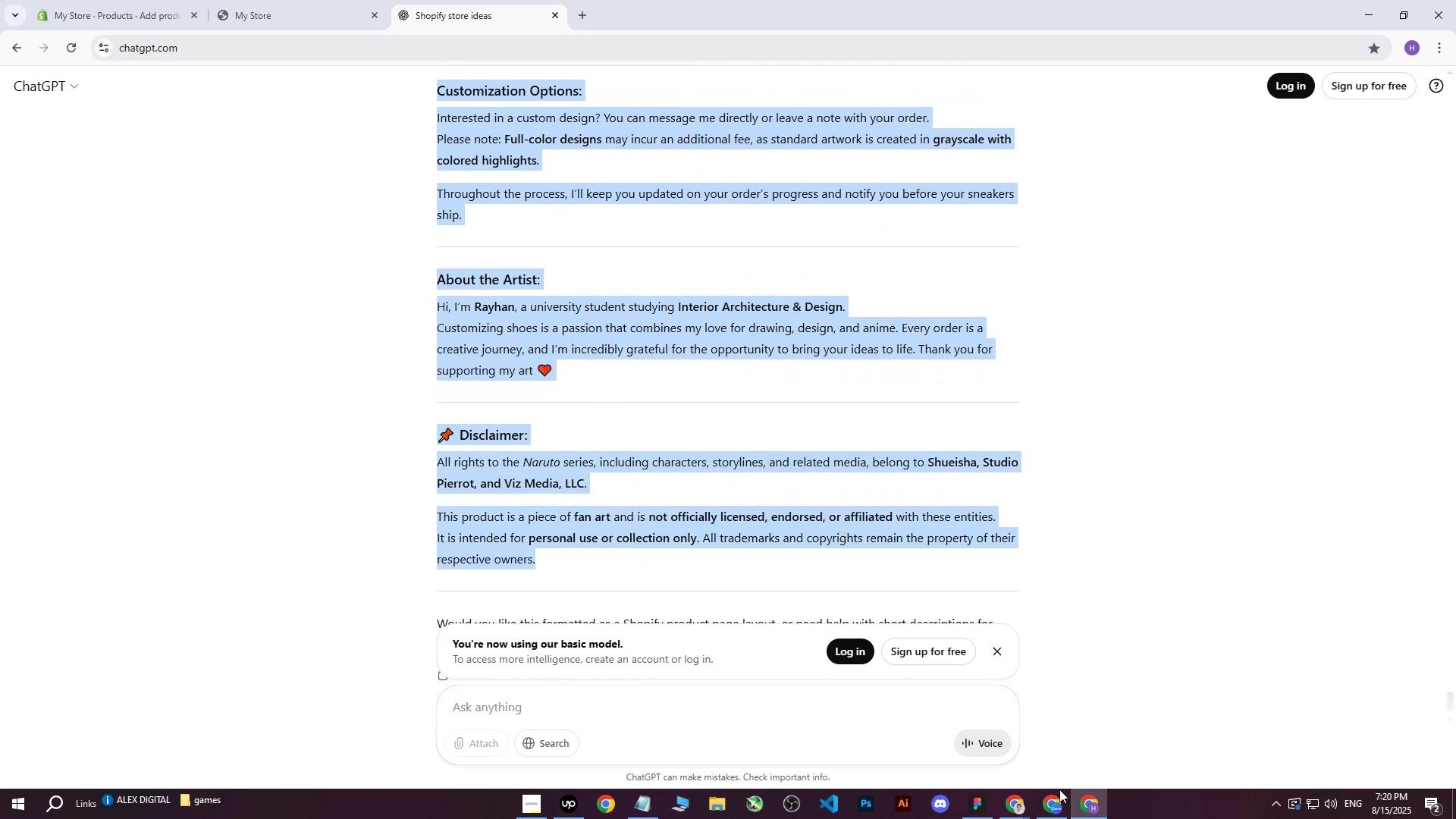 
scroll: coordinate [742, 506], scroll_direction: down, amount: 6.0
 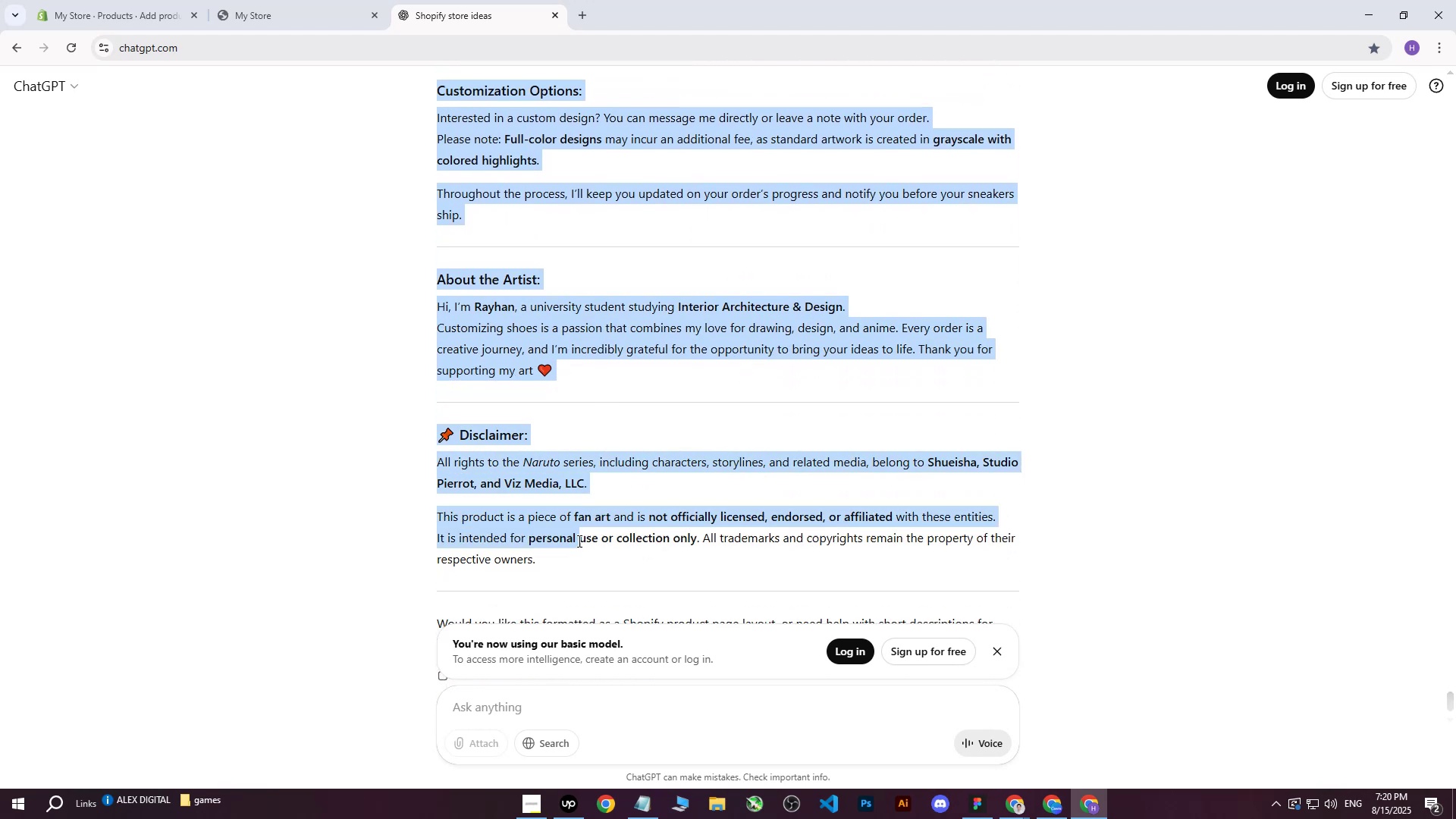 
key(Control+ControlLeft)
 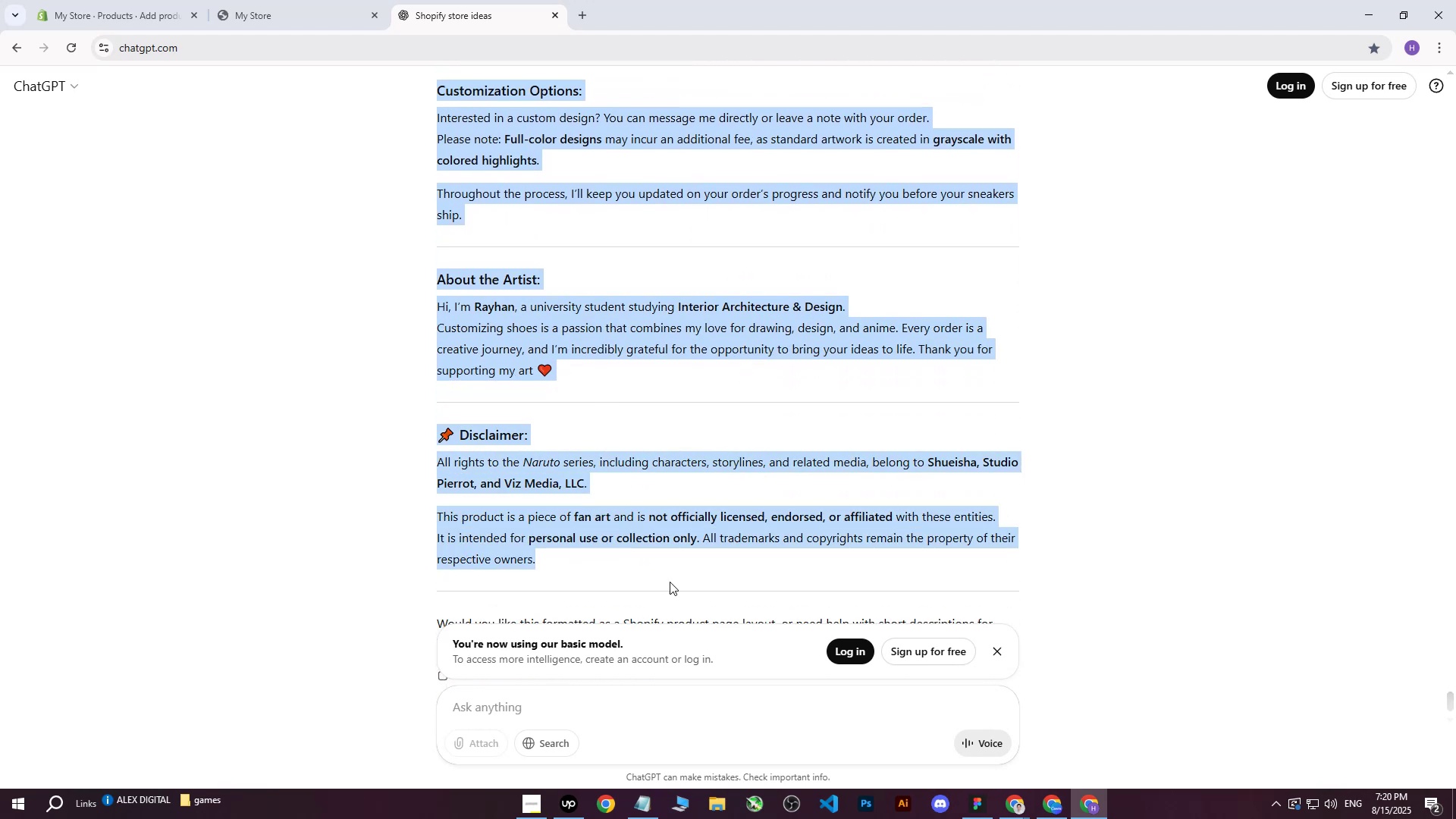 
key(Control+C)
 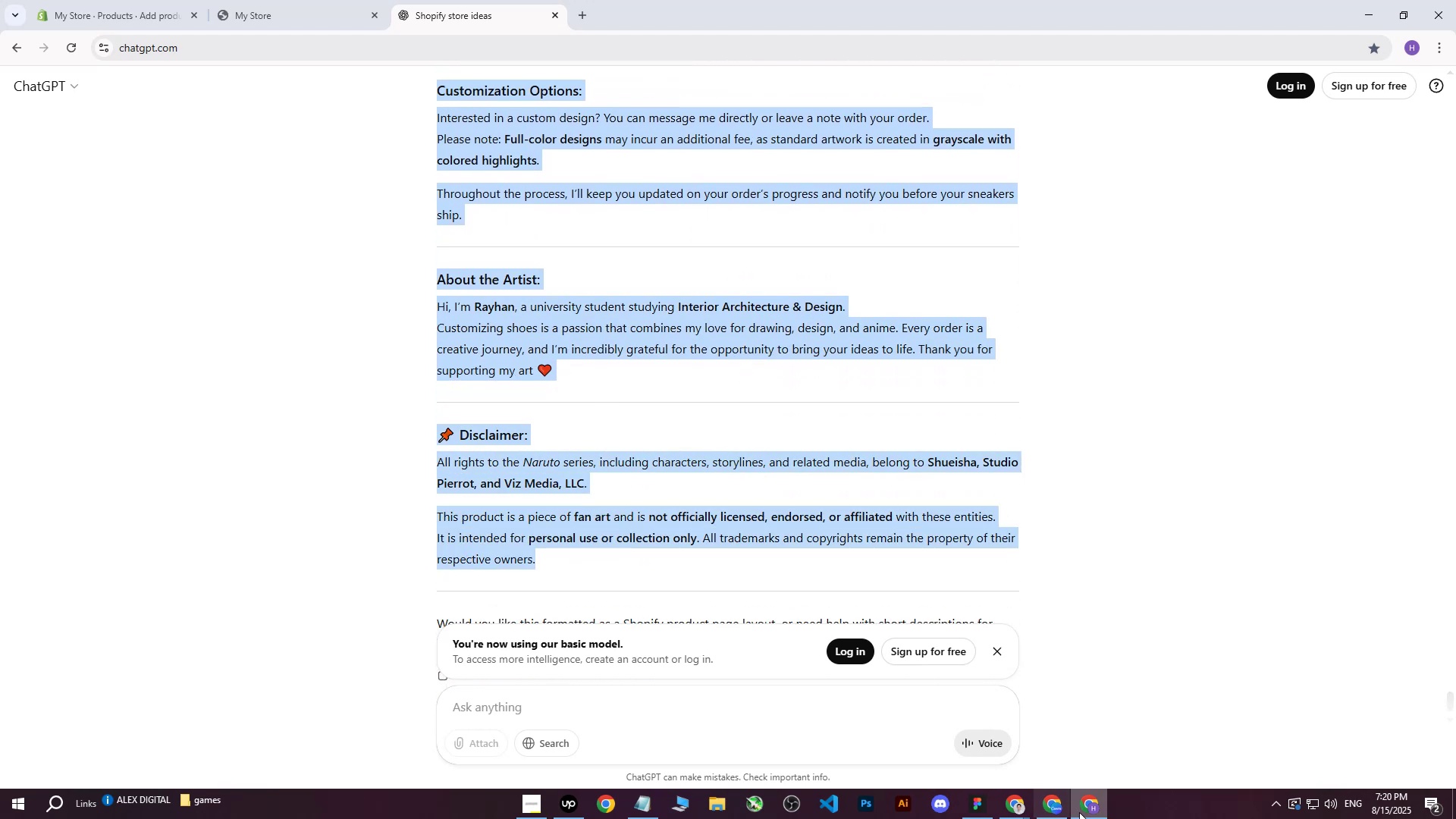 
left_click([1080, 813])
 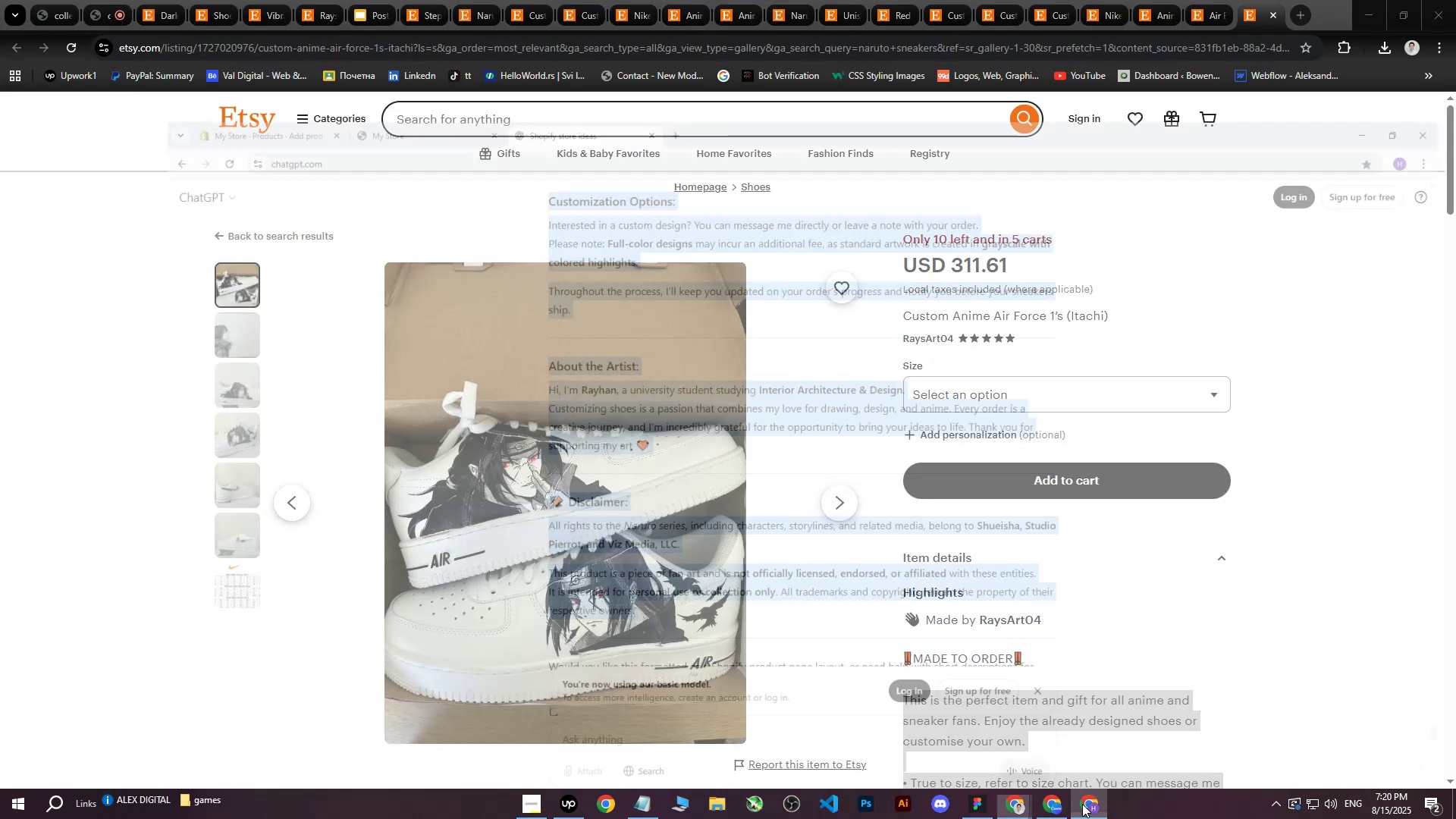 
left_click([118, 0])
 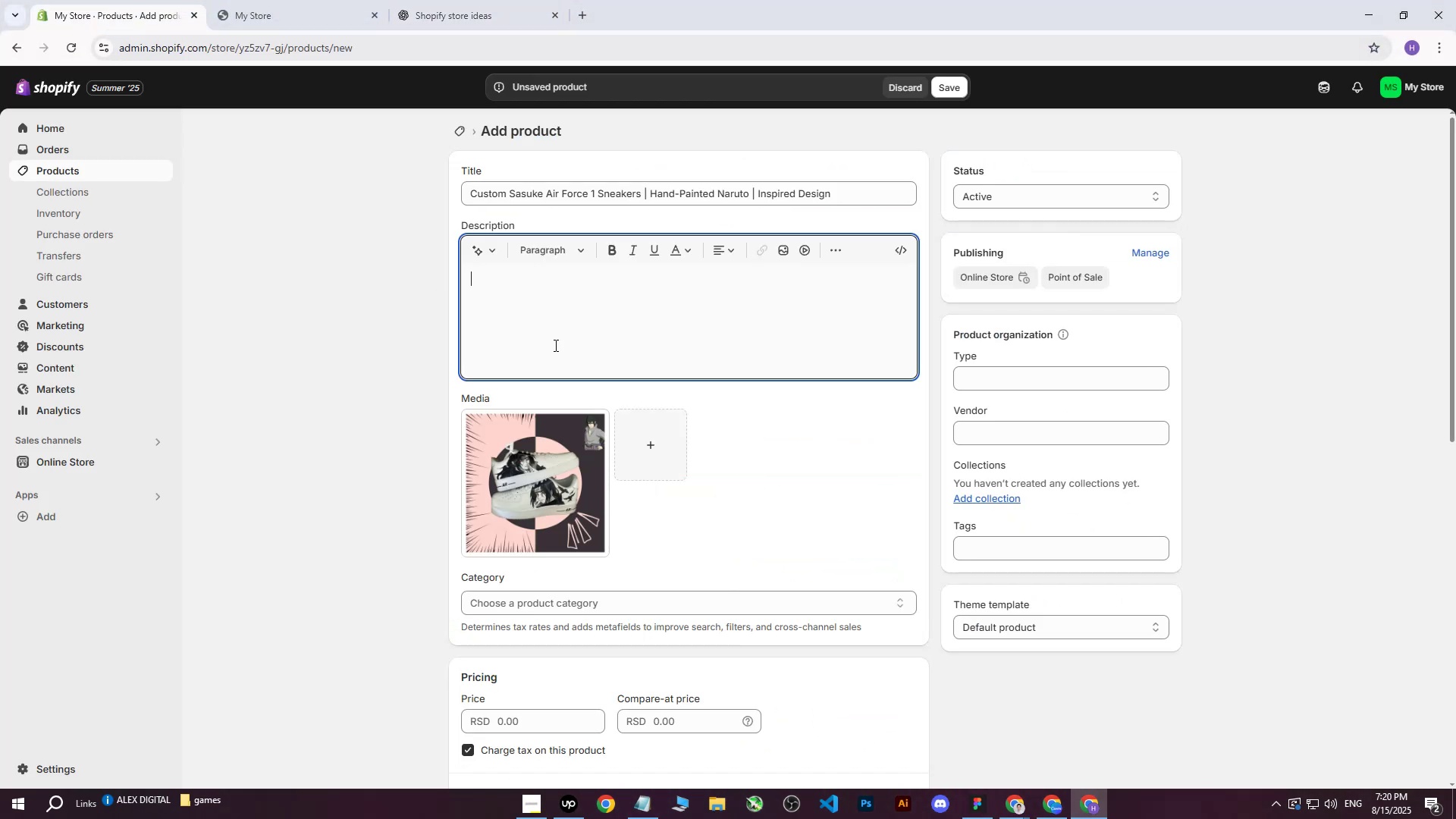 
left_click([554, 345])
 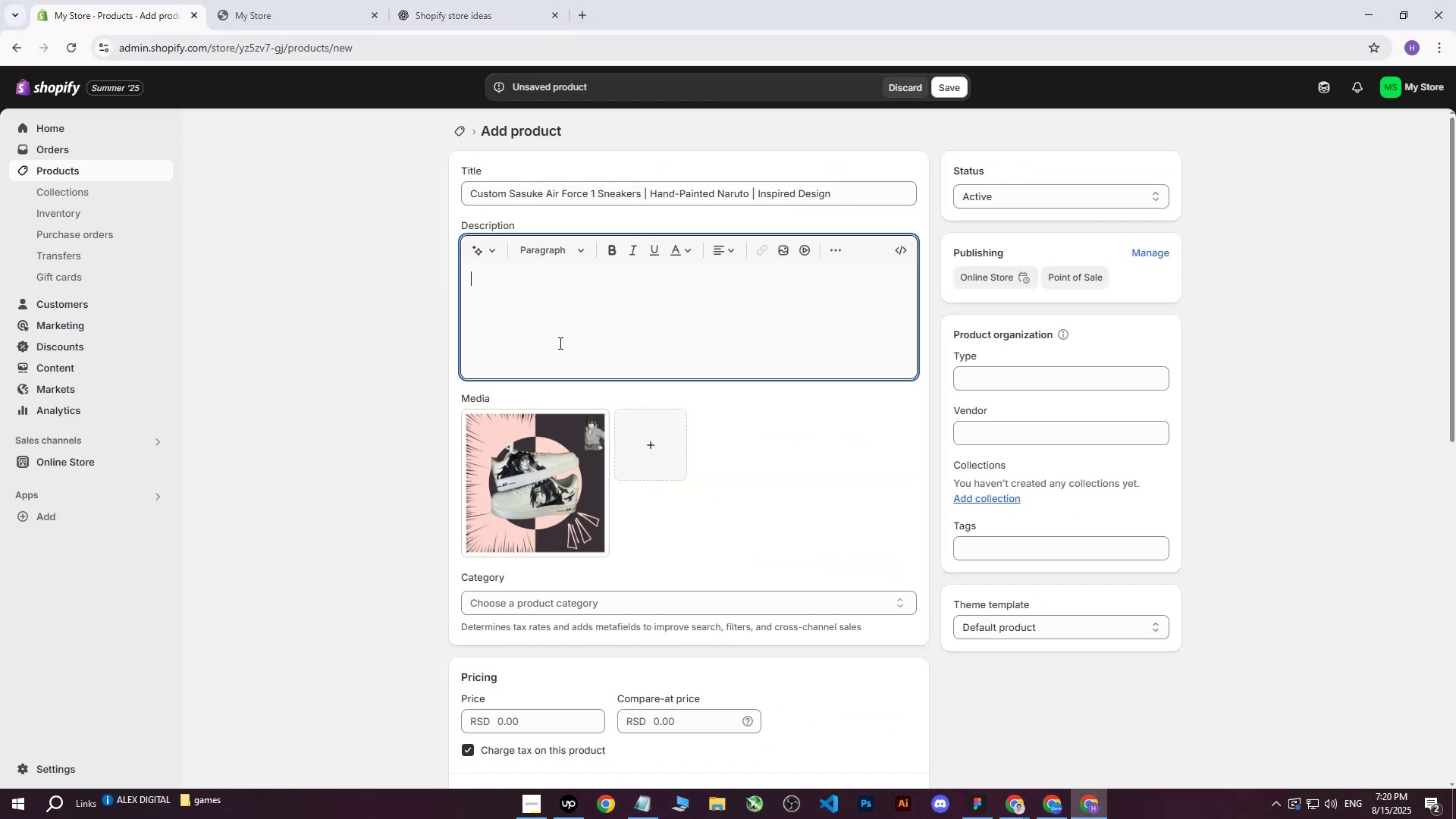 
key(Control+V)
 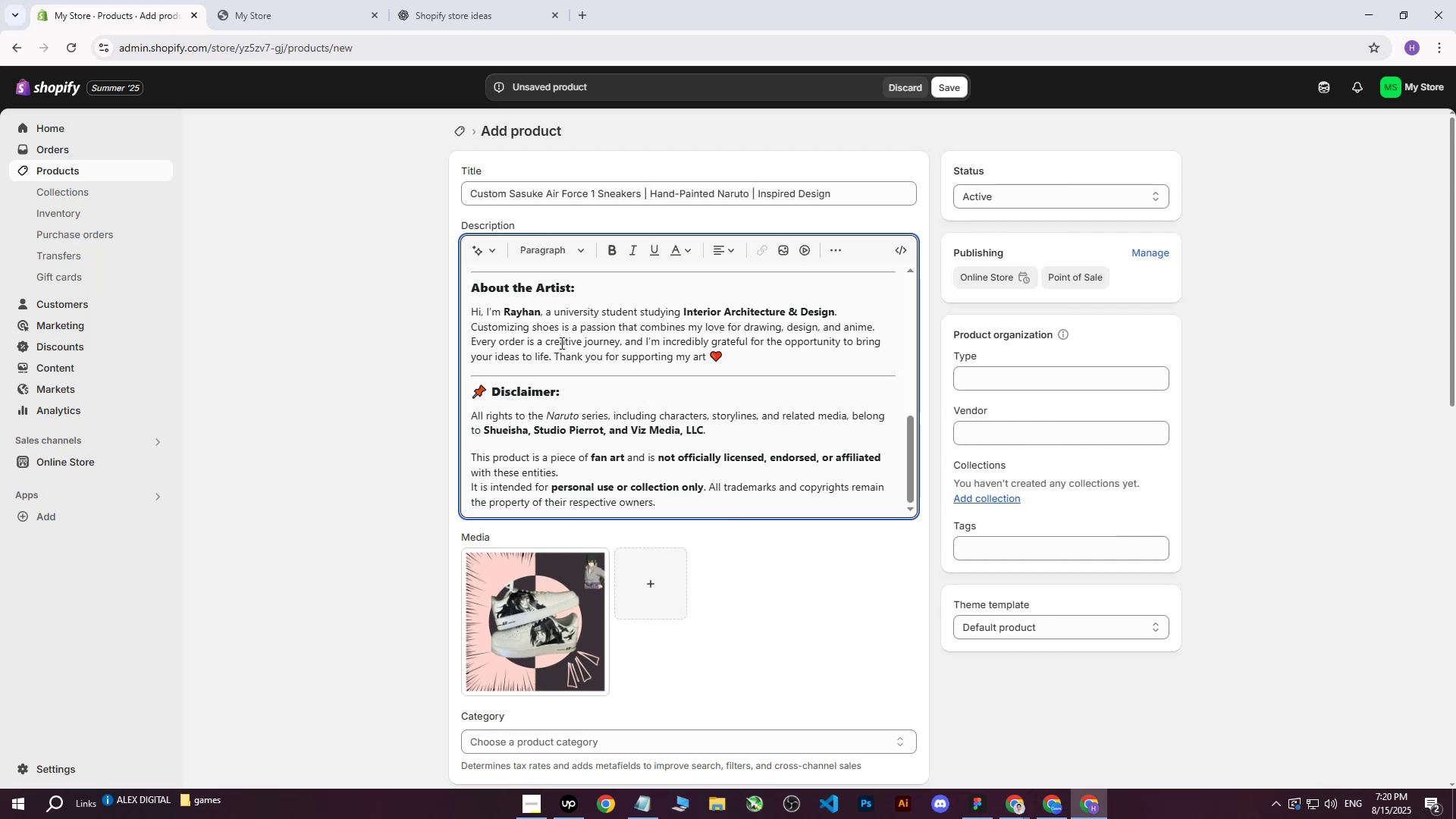 
scroll: coordinate [560, 343], scroll_direction: up, amount: 2.0
 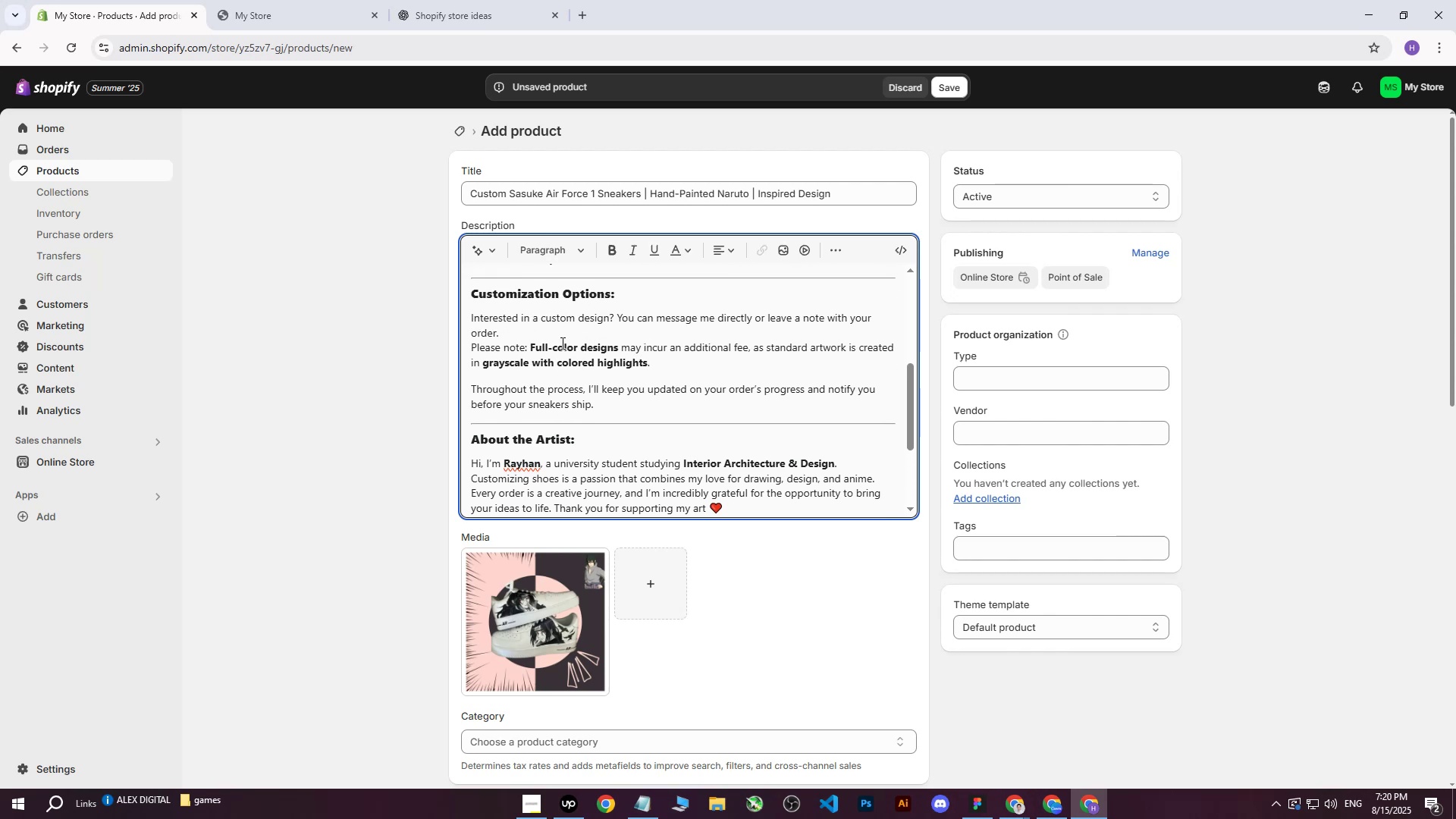 
scroll: coordinate [566, 347], scroll_direction: down, amount: 1.0
 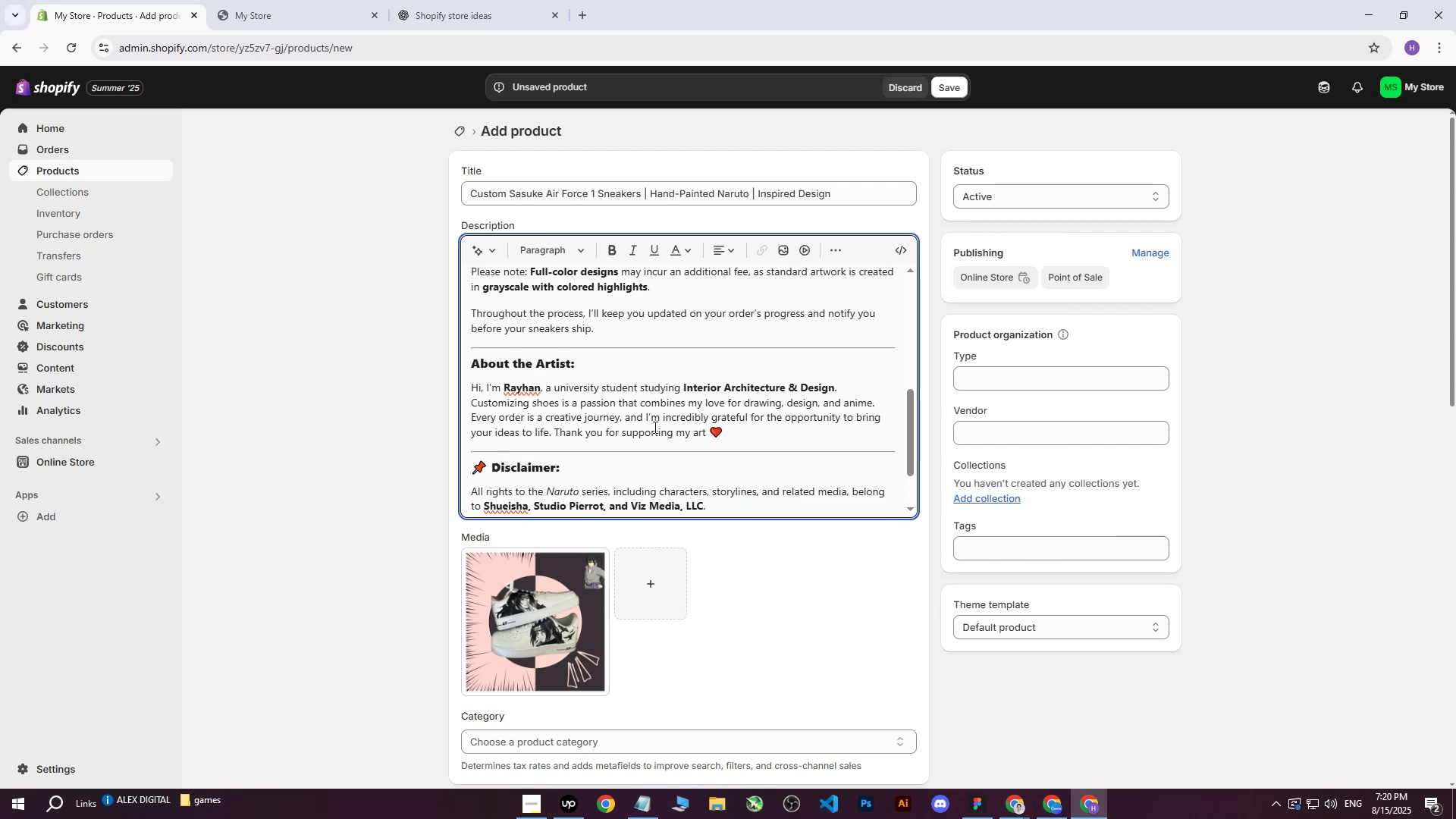 
left_click_drag(start_coordinate=[739, 438], to_coordinate=[471, 349])
 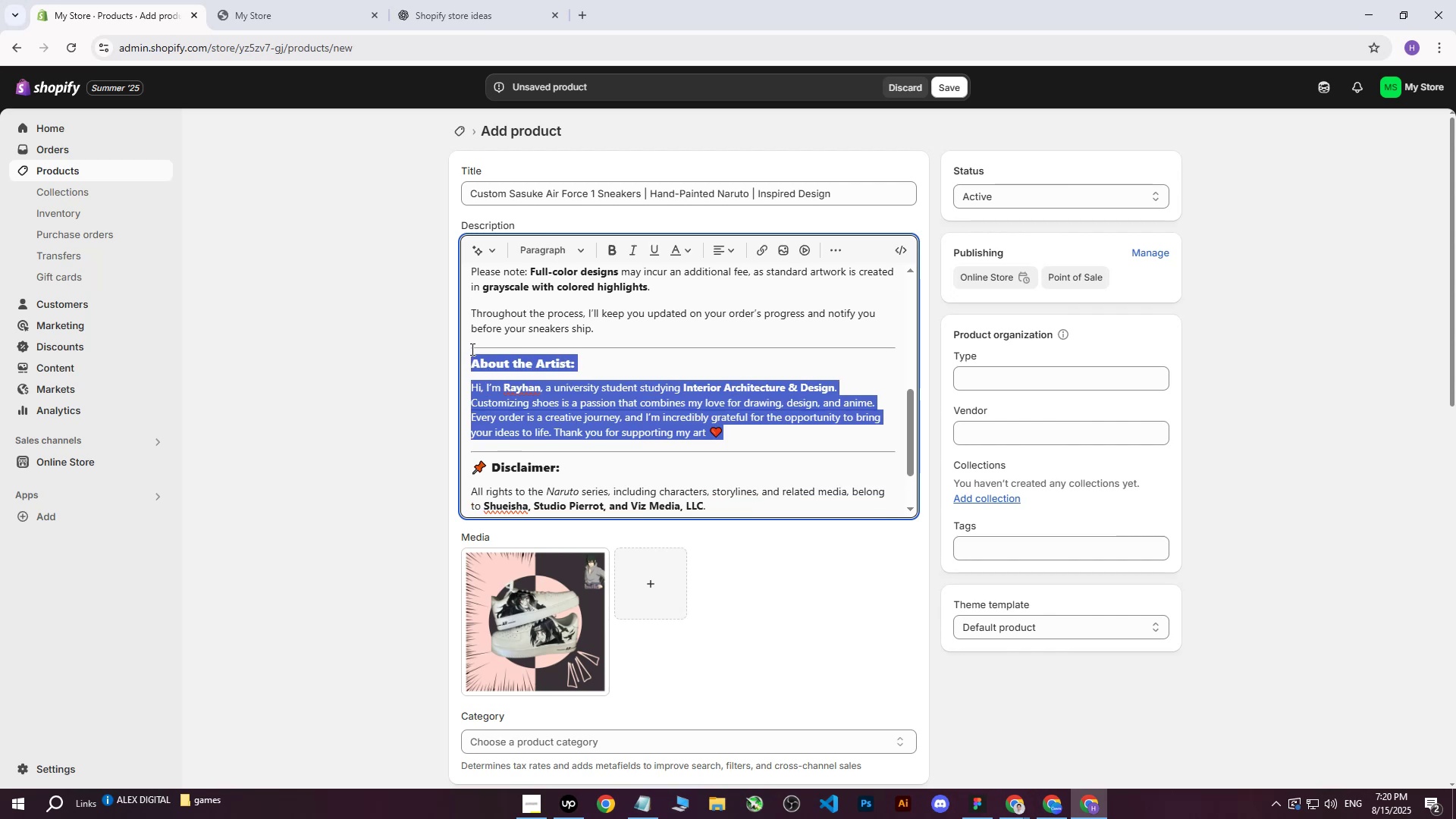 
key(Backspace)
 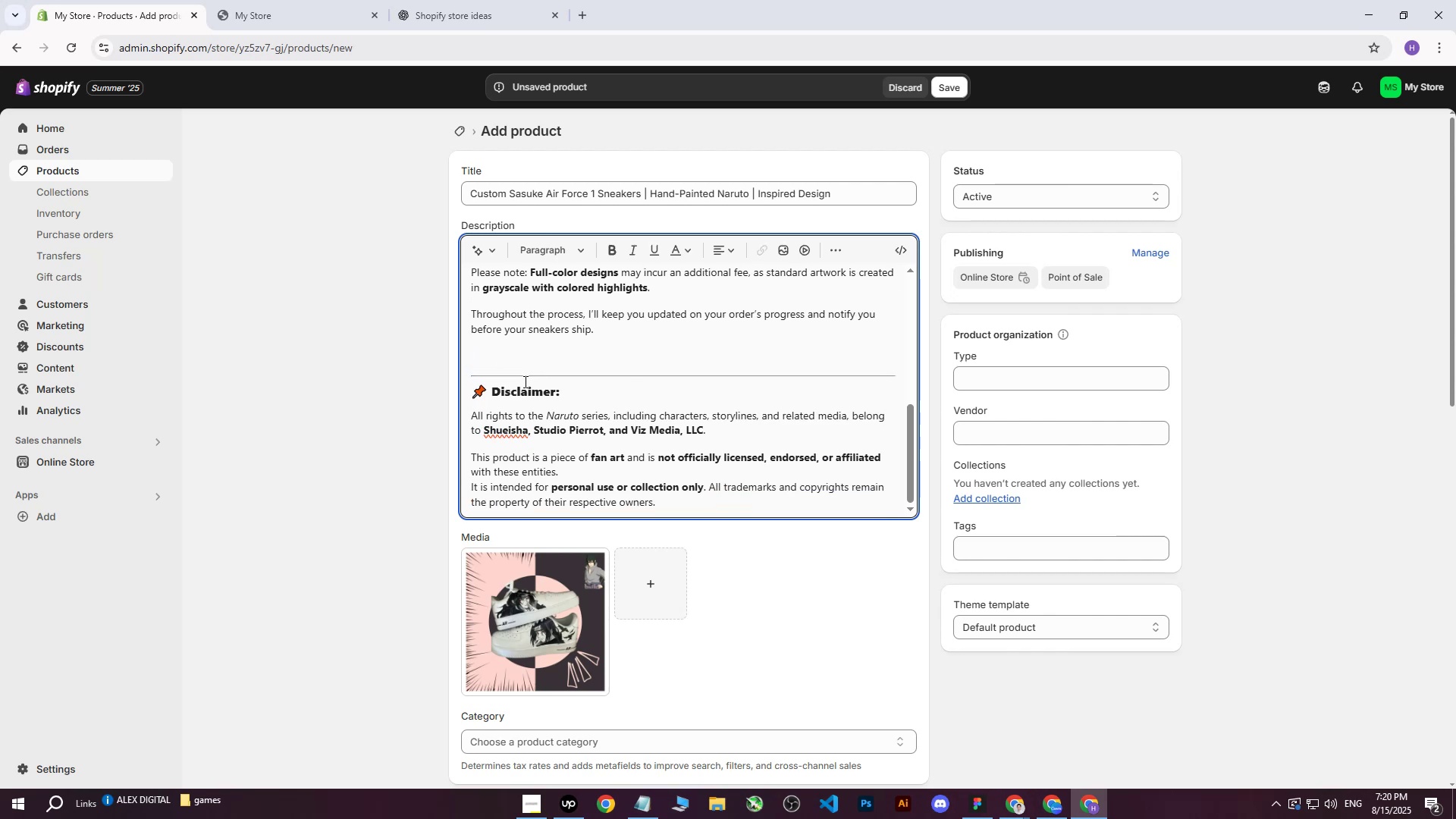 
key(Backspace)
 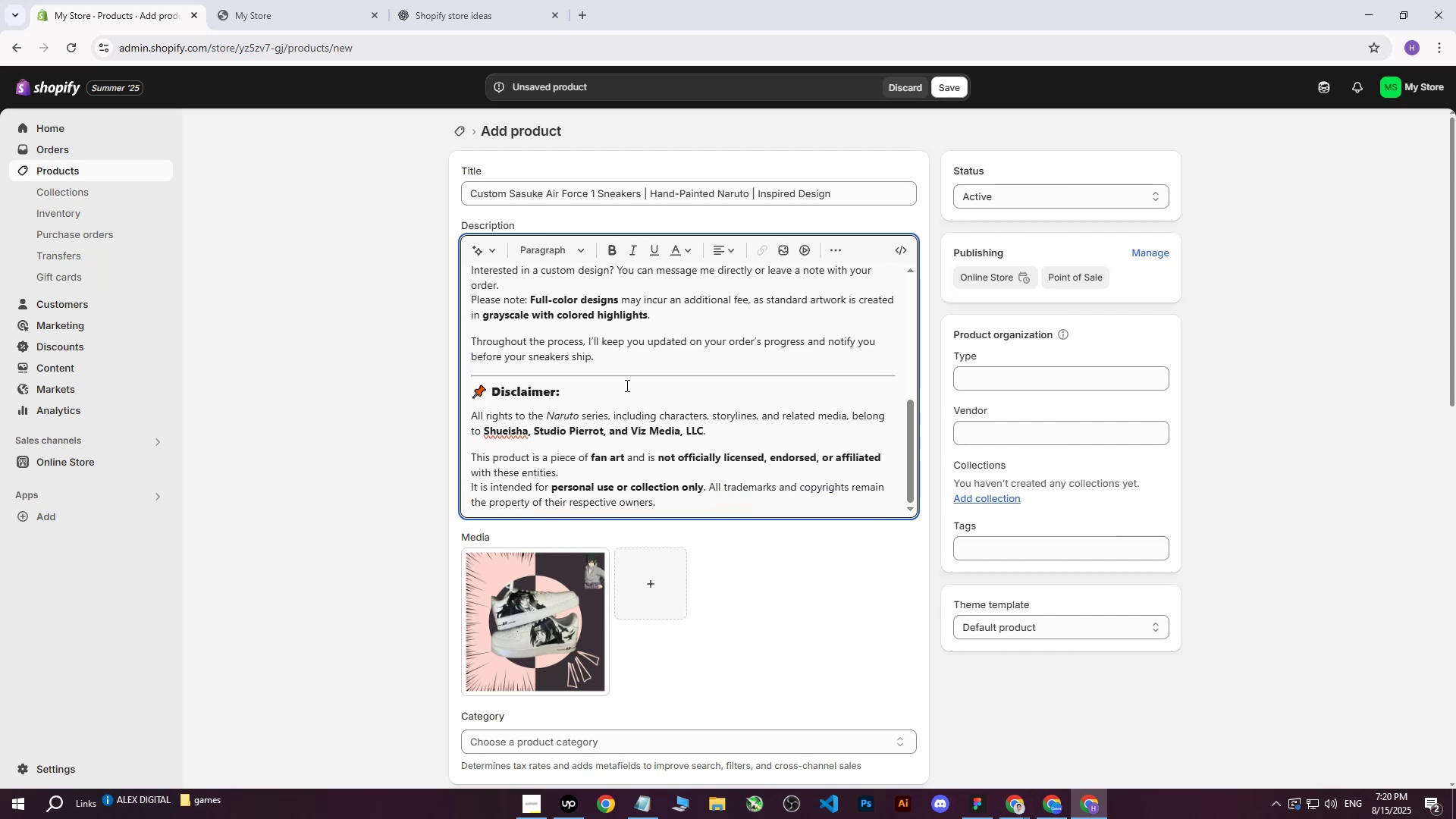 
scroll: coordinate [539, 377], scroll_direction: down, amount: 1.0
 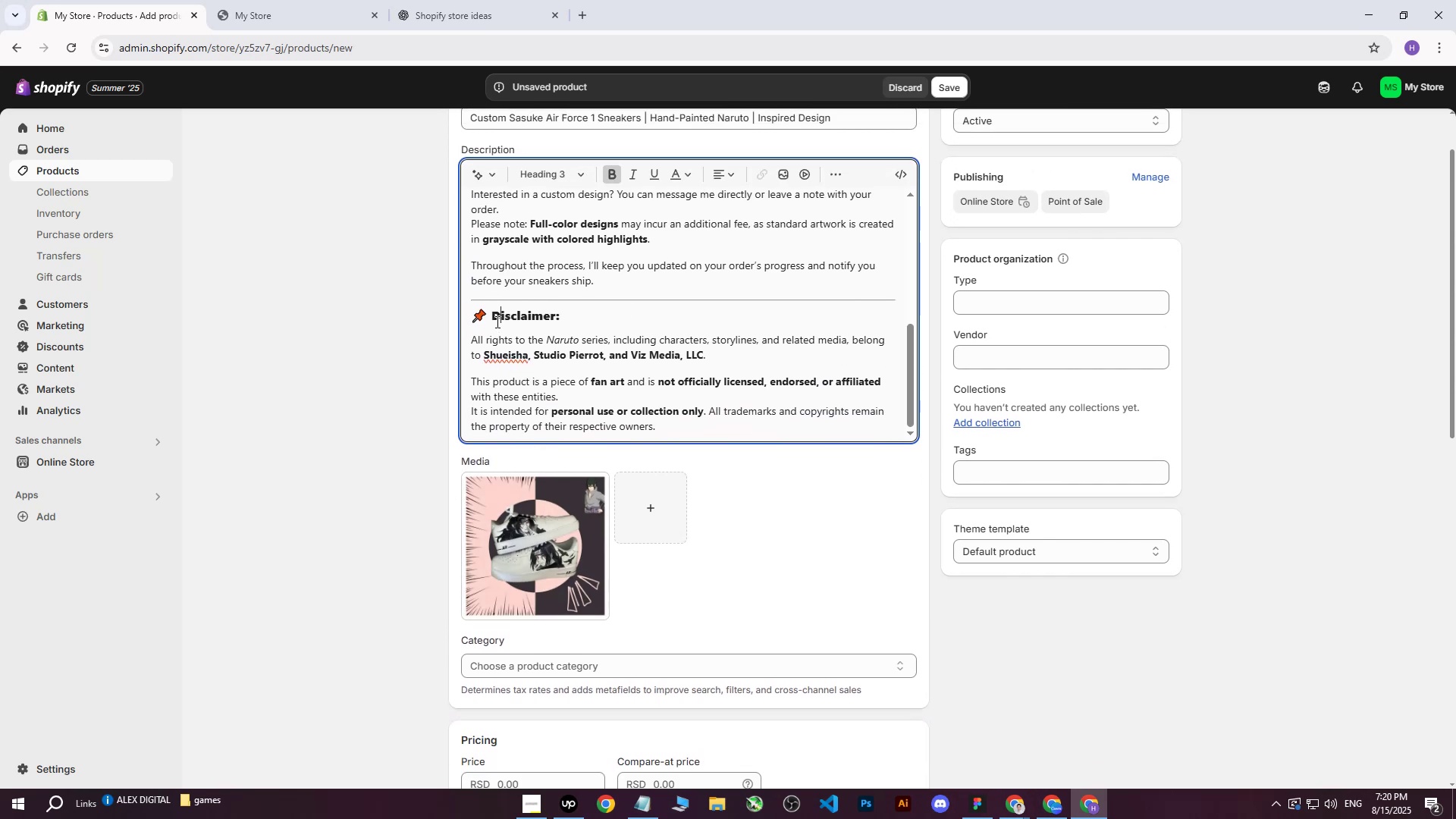 
double_click([492, 322])
 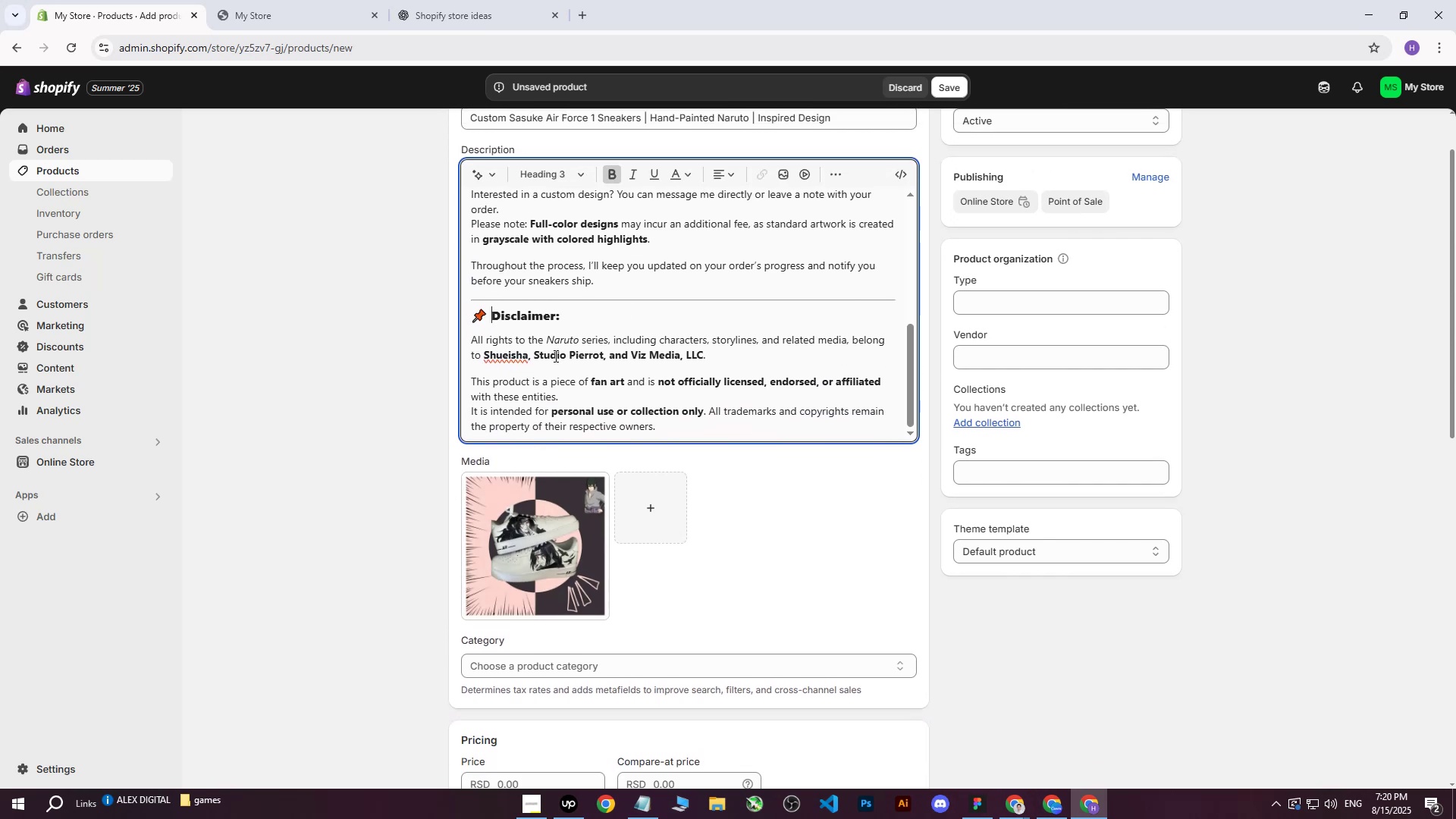 
key(Backspace)
 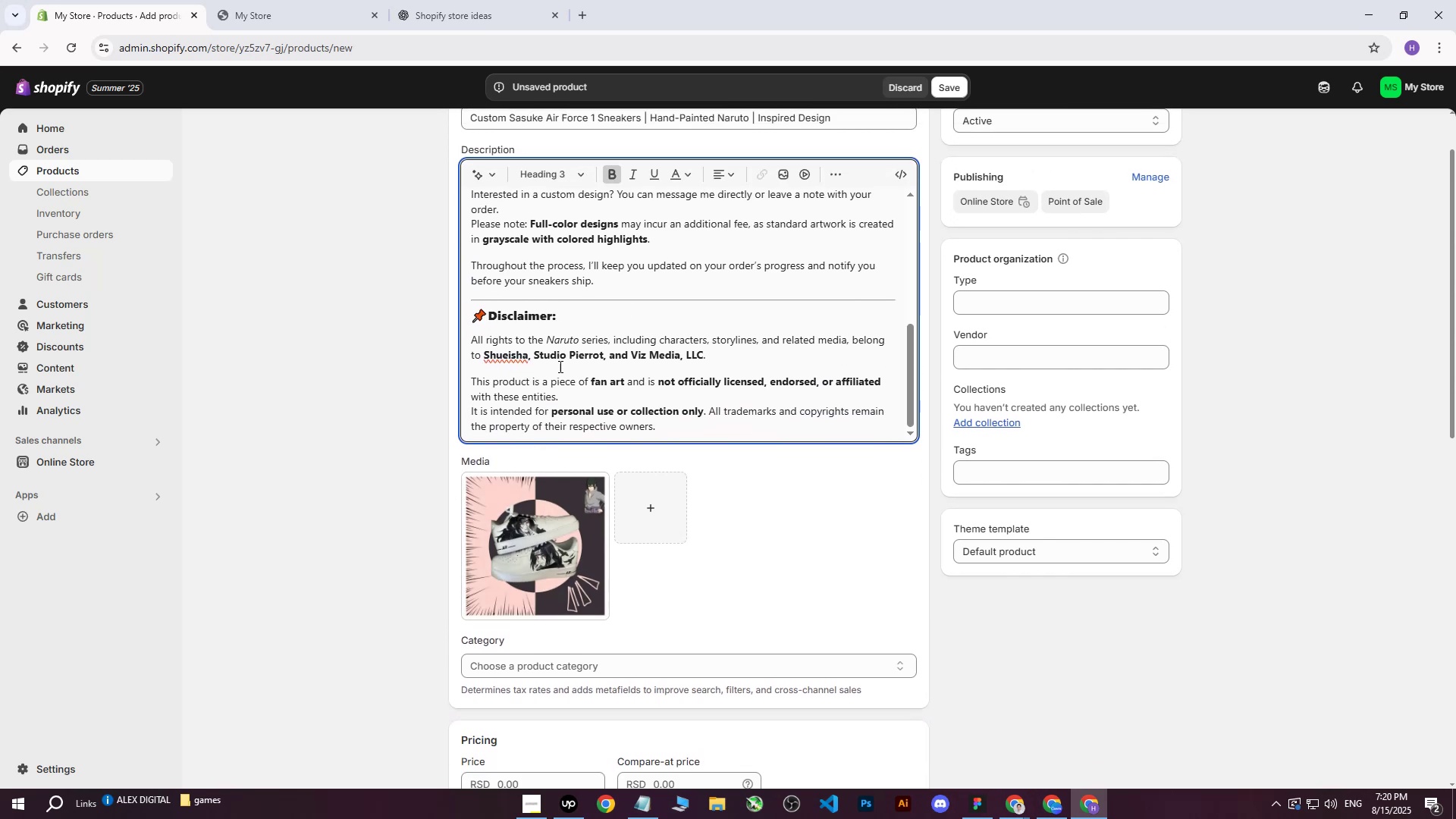 
scroll: coordinate [559, 370], scroll_direction: up, amount: 2.0
 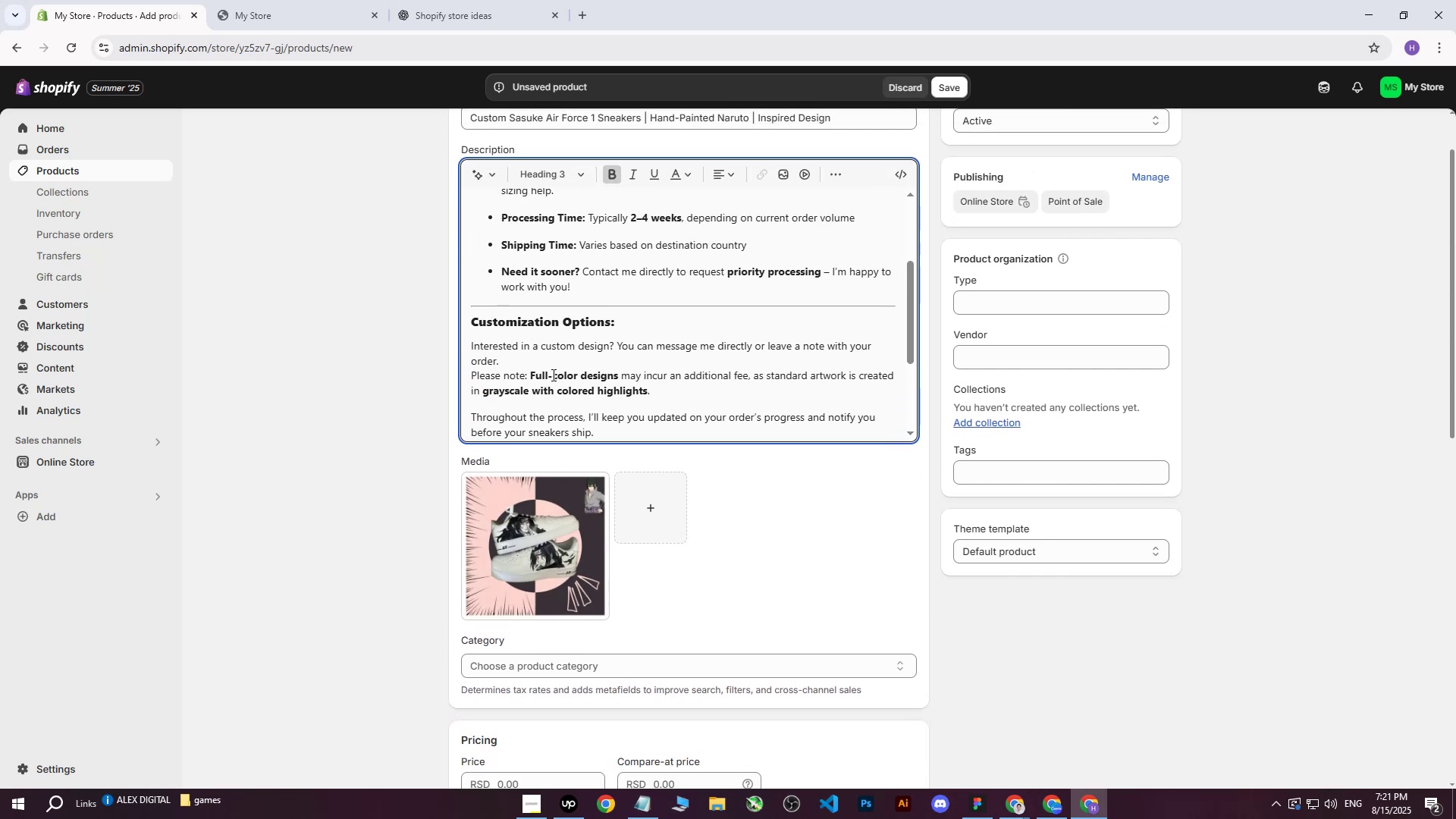 
key(Backspace)
 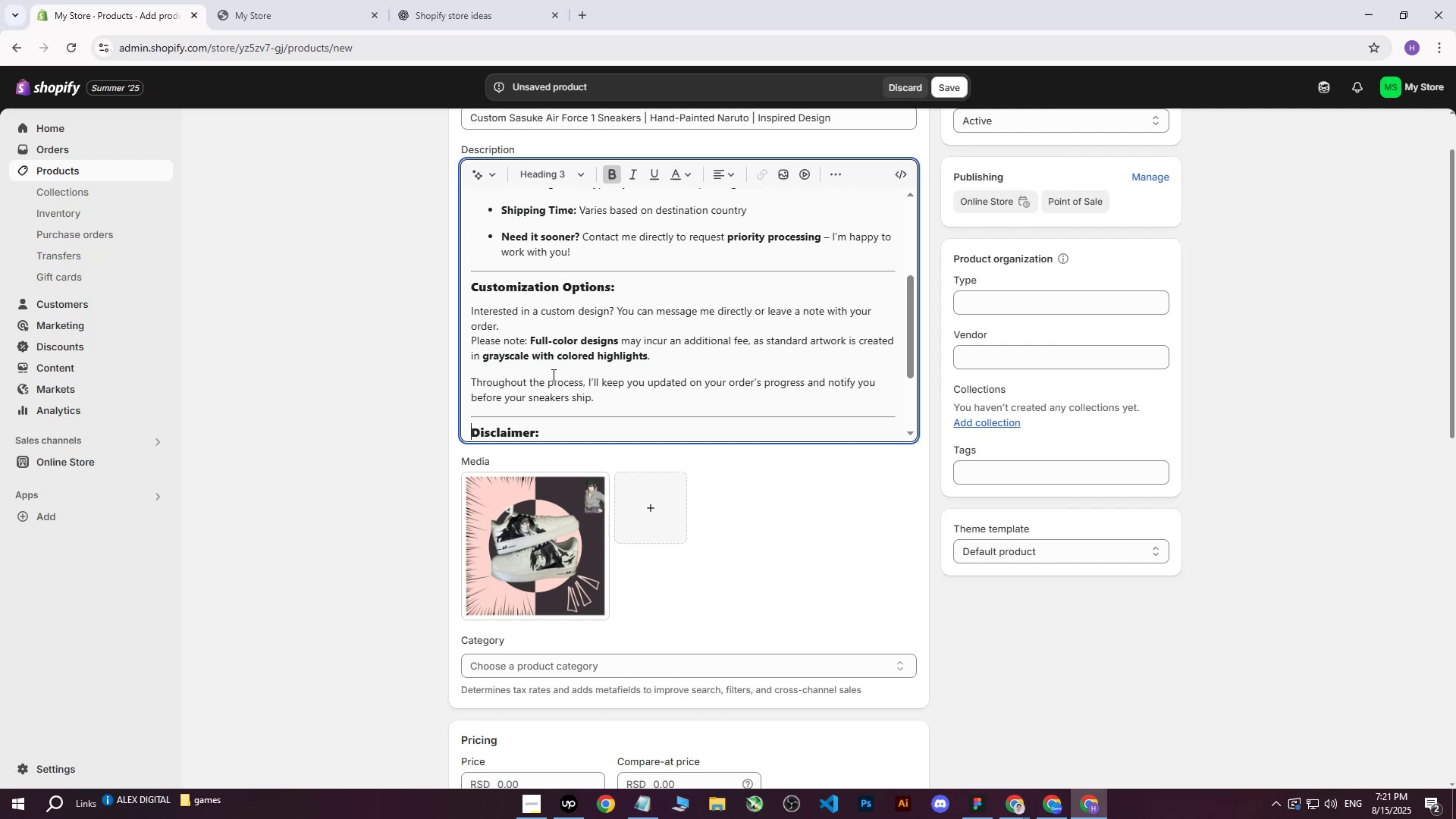 
scroll: coordinate [552, 375], scroll_direction: up, amount: 3.0
 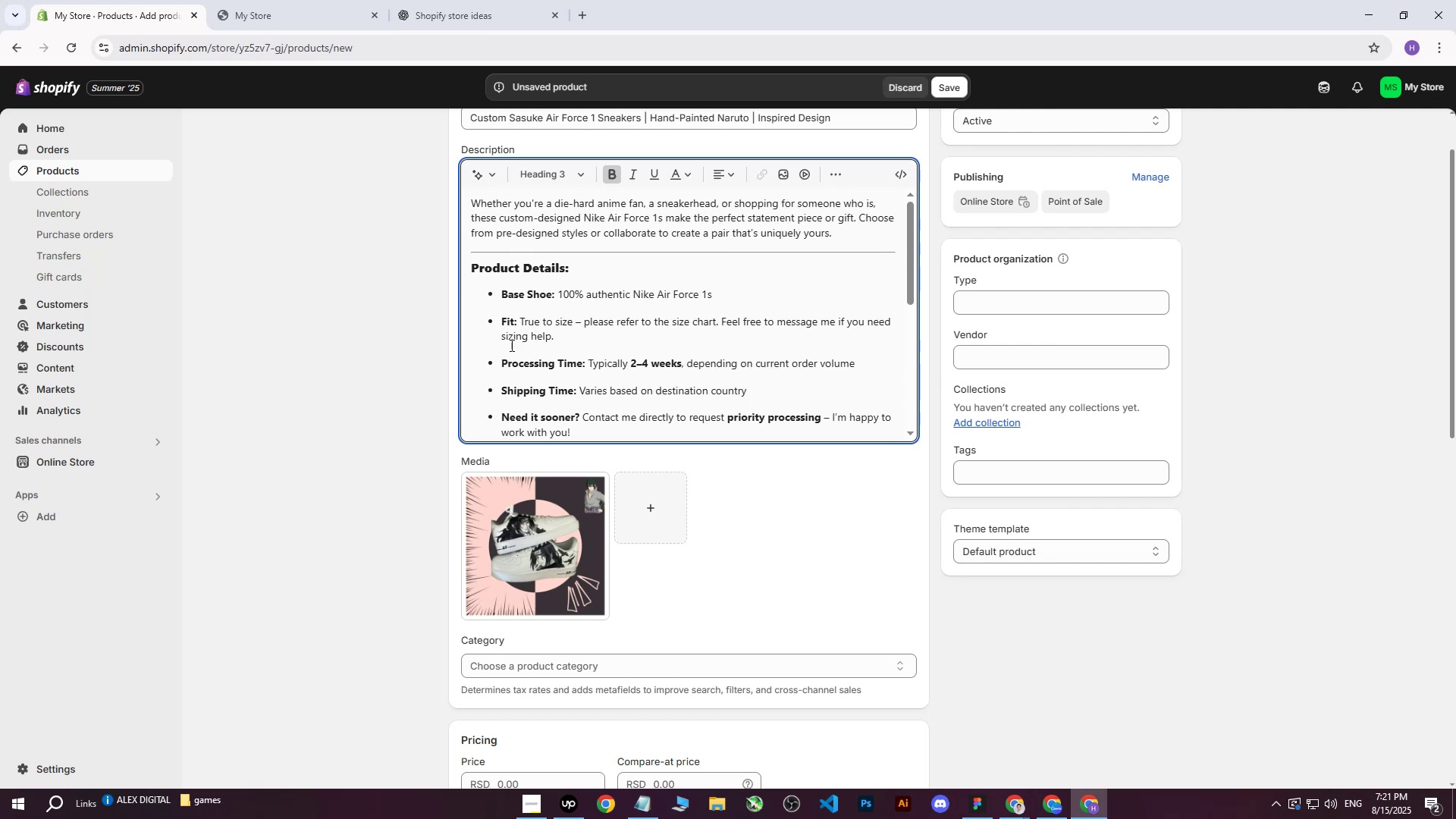 
scroll: coordinate [493, 336], scroll_direction: down, amount: 2.0
 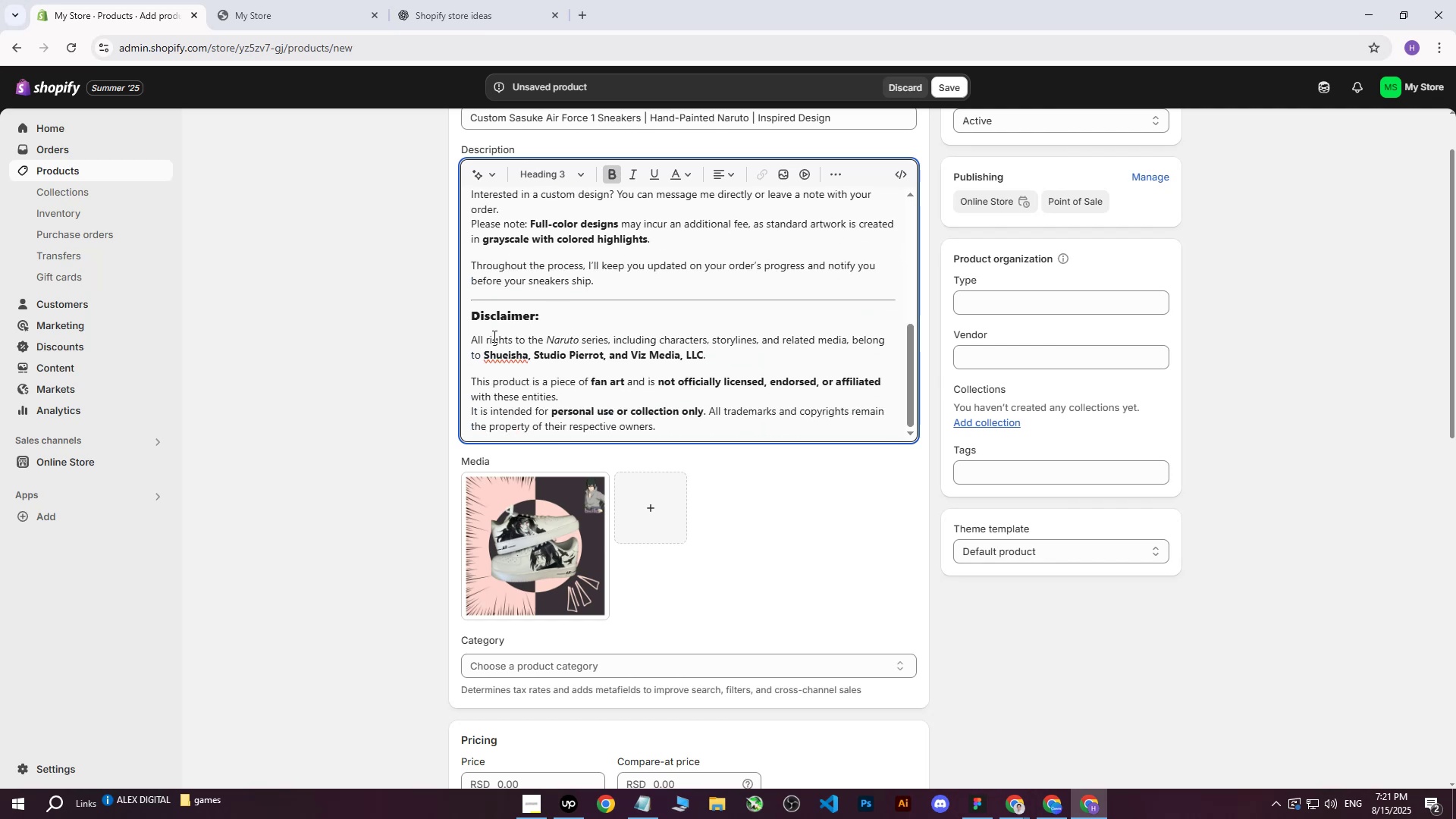 
scroll: coordinate [704, 395], scroll_direction: up, amount: 5.0
 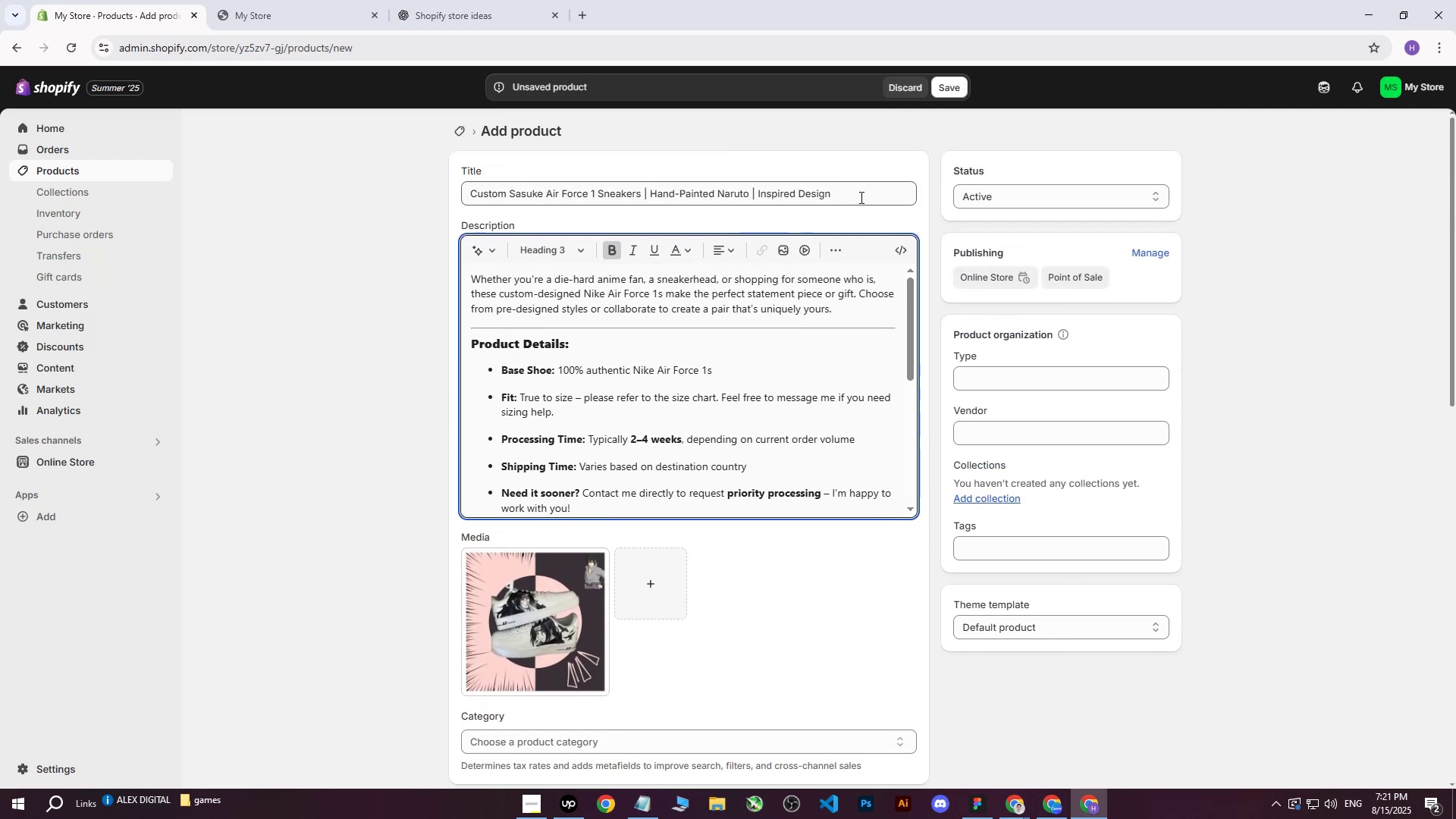 
left_click_drag(start_coordinate=[860, 196], to_coordinate=[384, 180])
 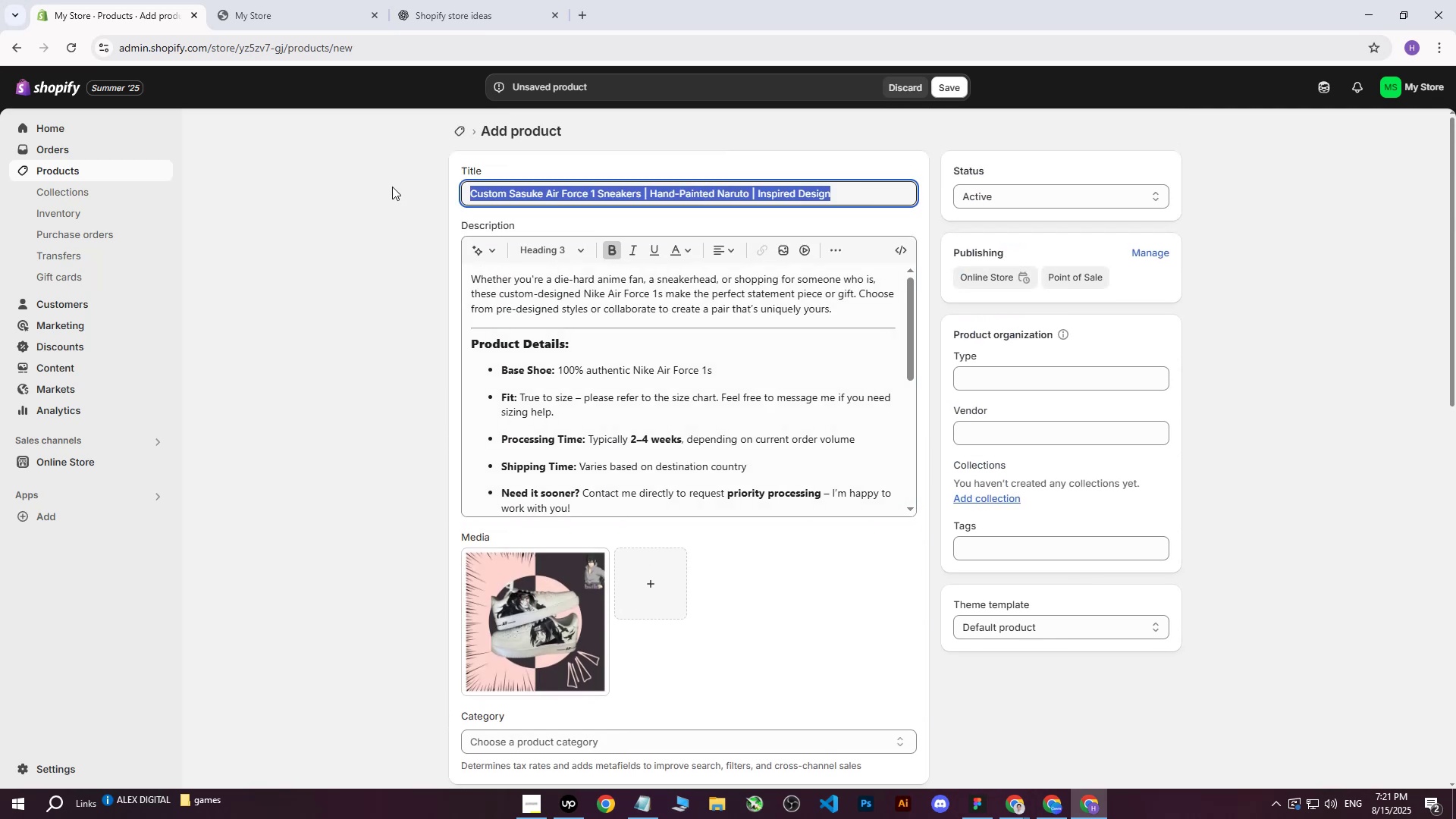 
key(Control+ControlLeft)
 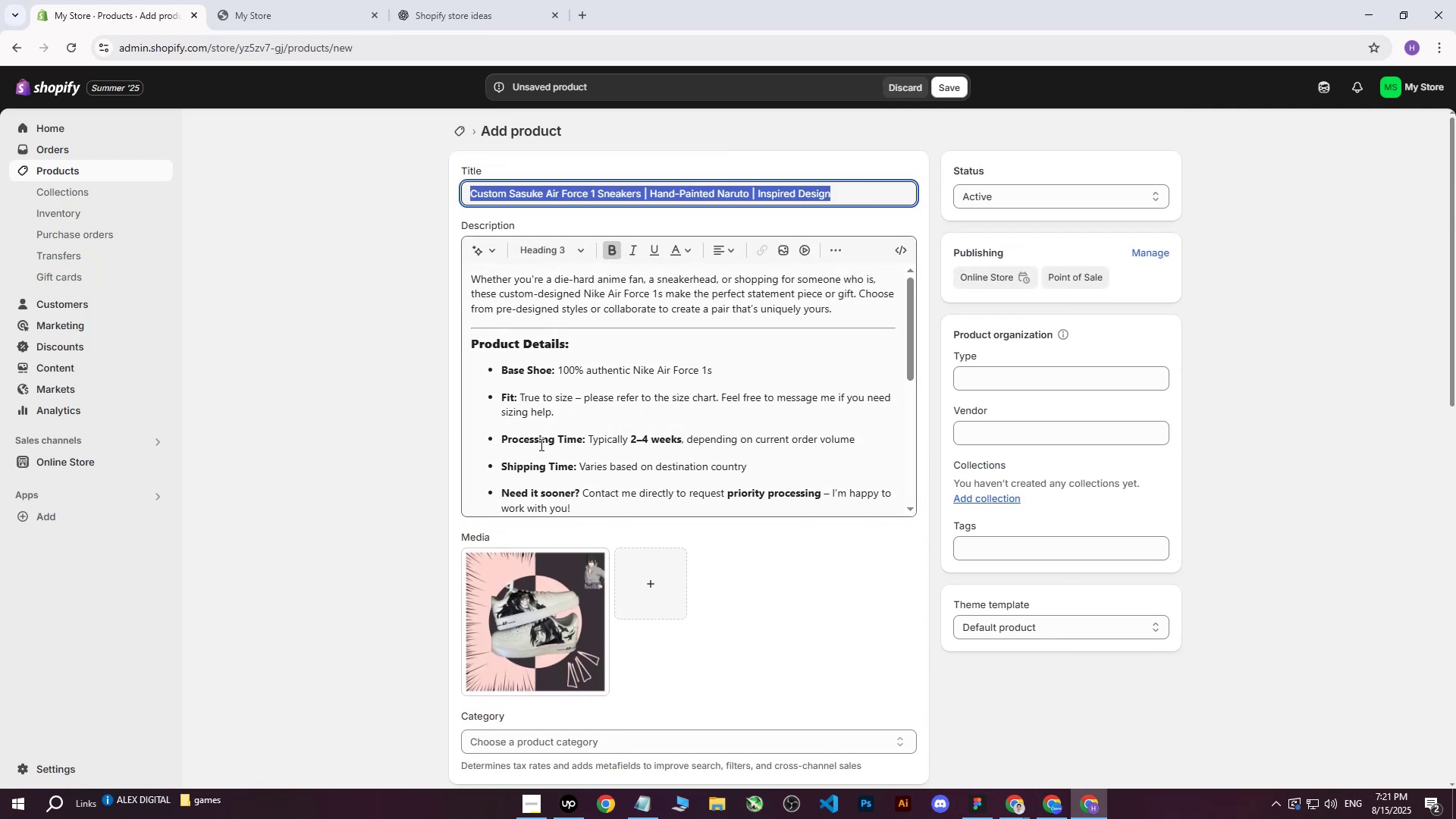 
key(Control+C)
 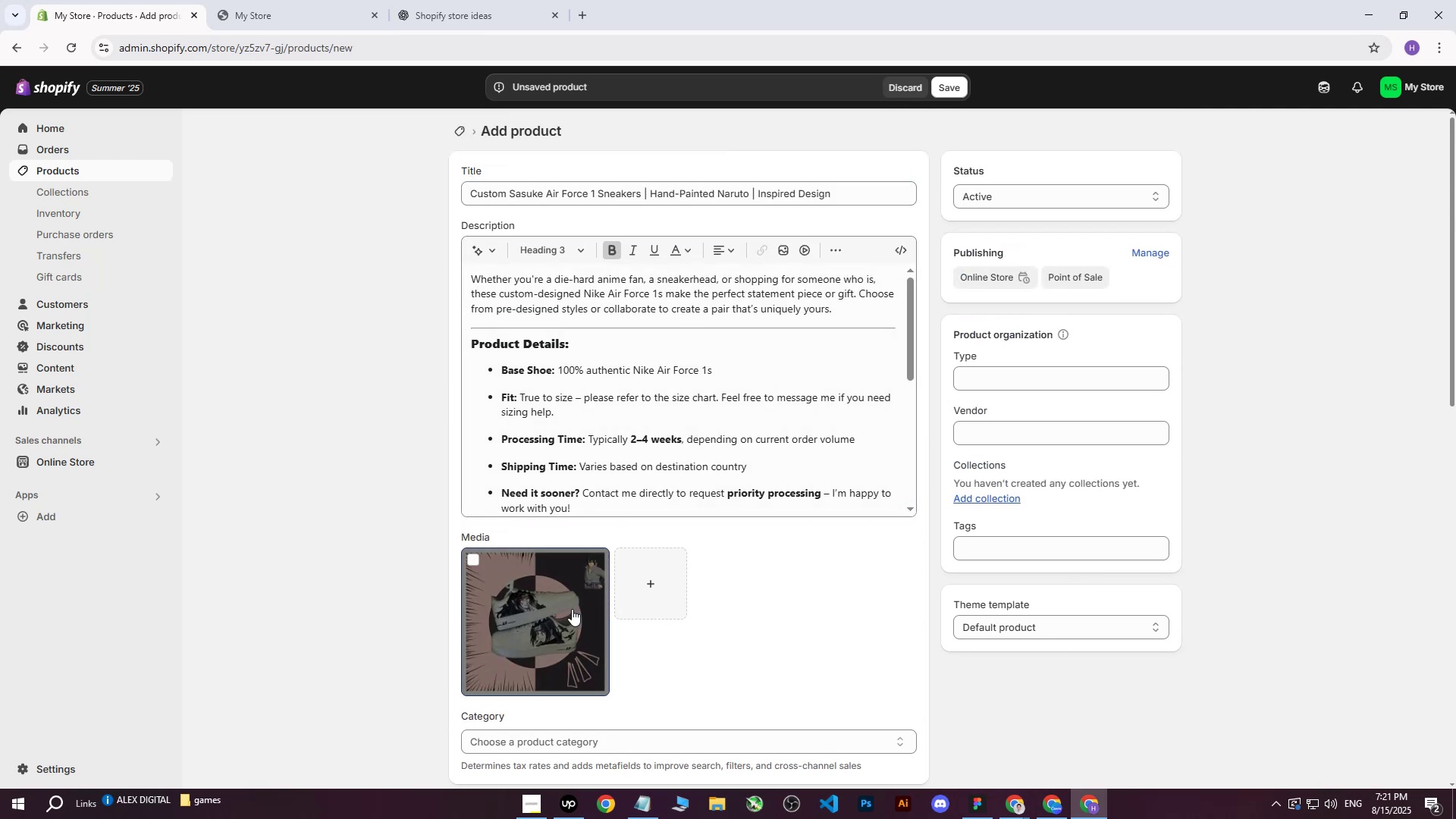 
left_click([572, 609])
 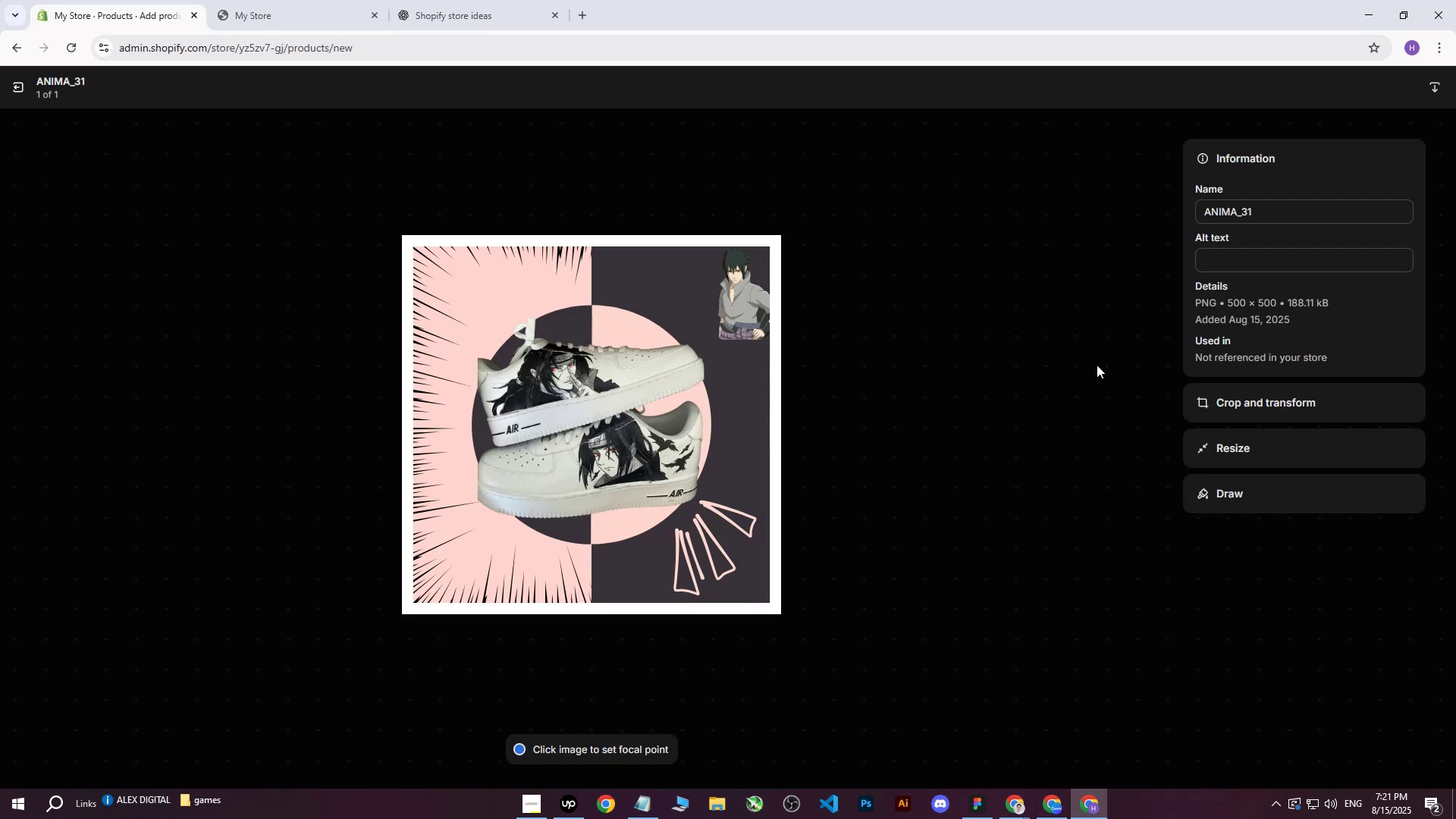 
left_click([1198, 252])
 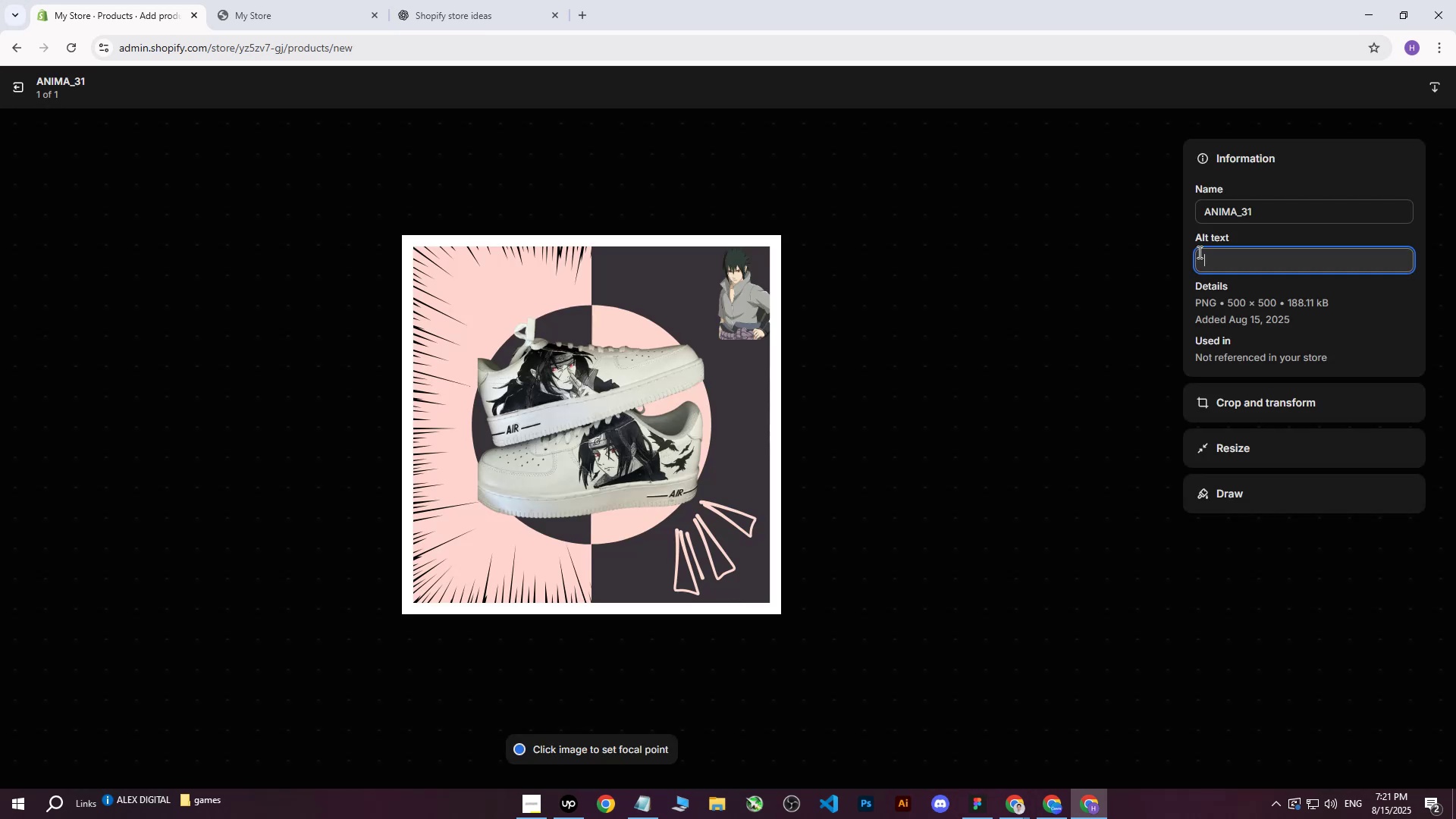 
key(Control+ControlLeft)
 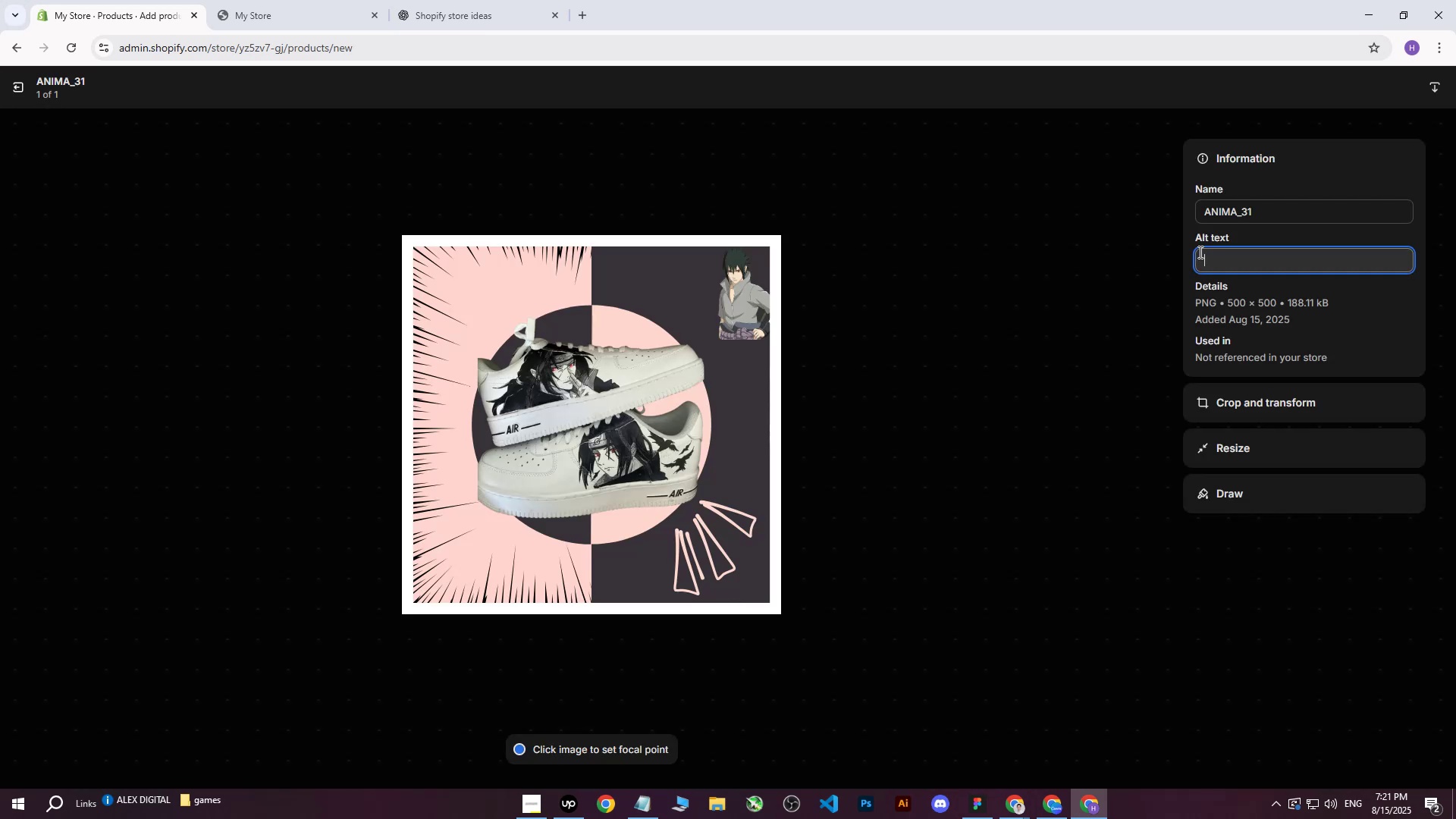 
key(Control+V)
 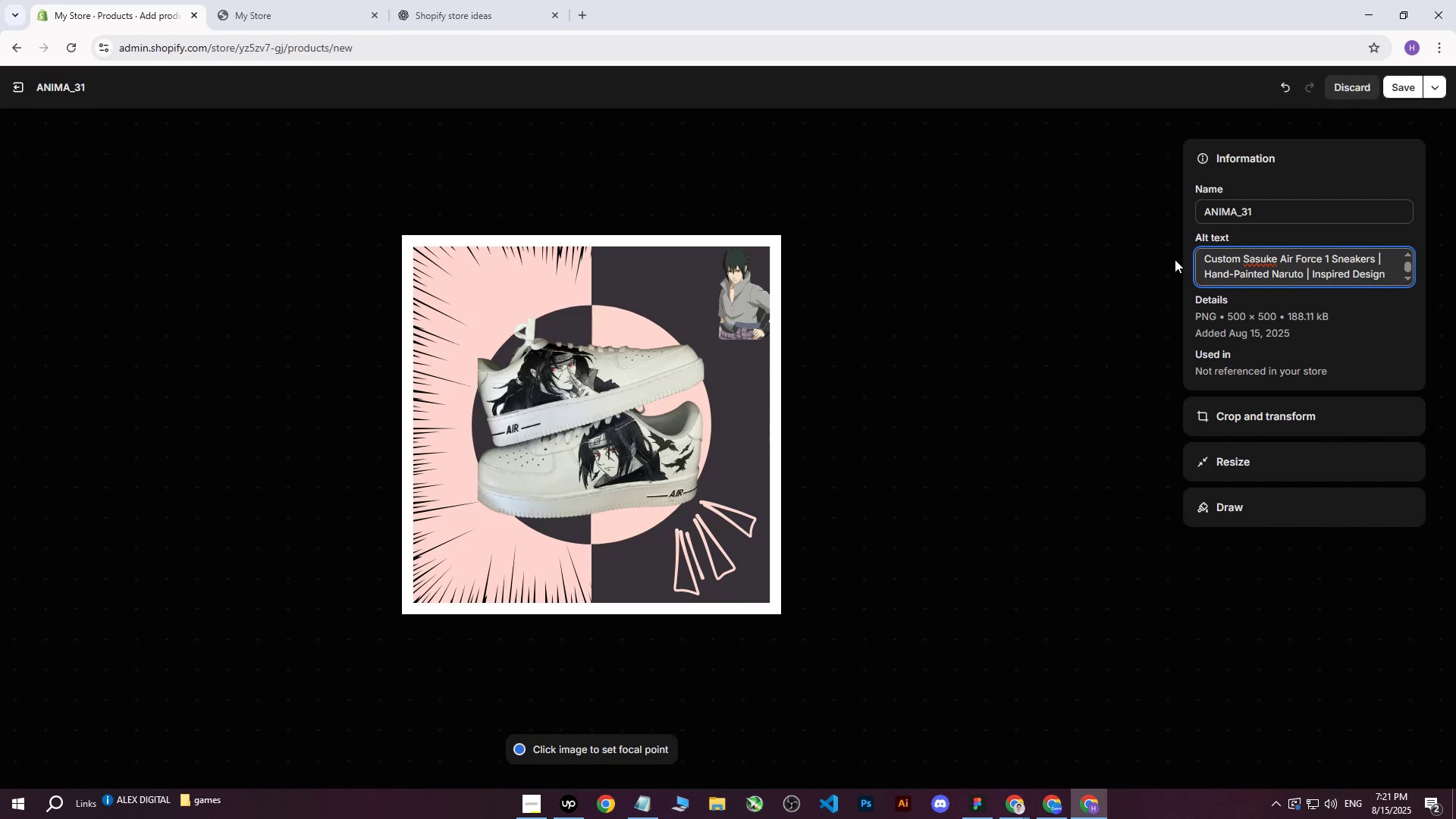 
type( on )
 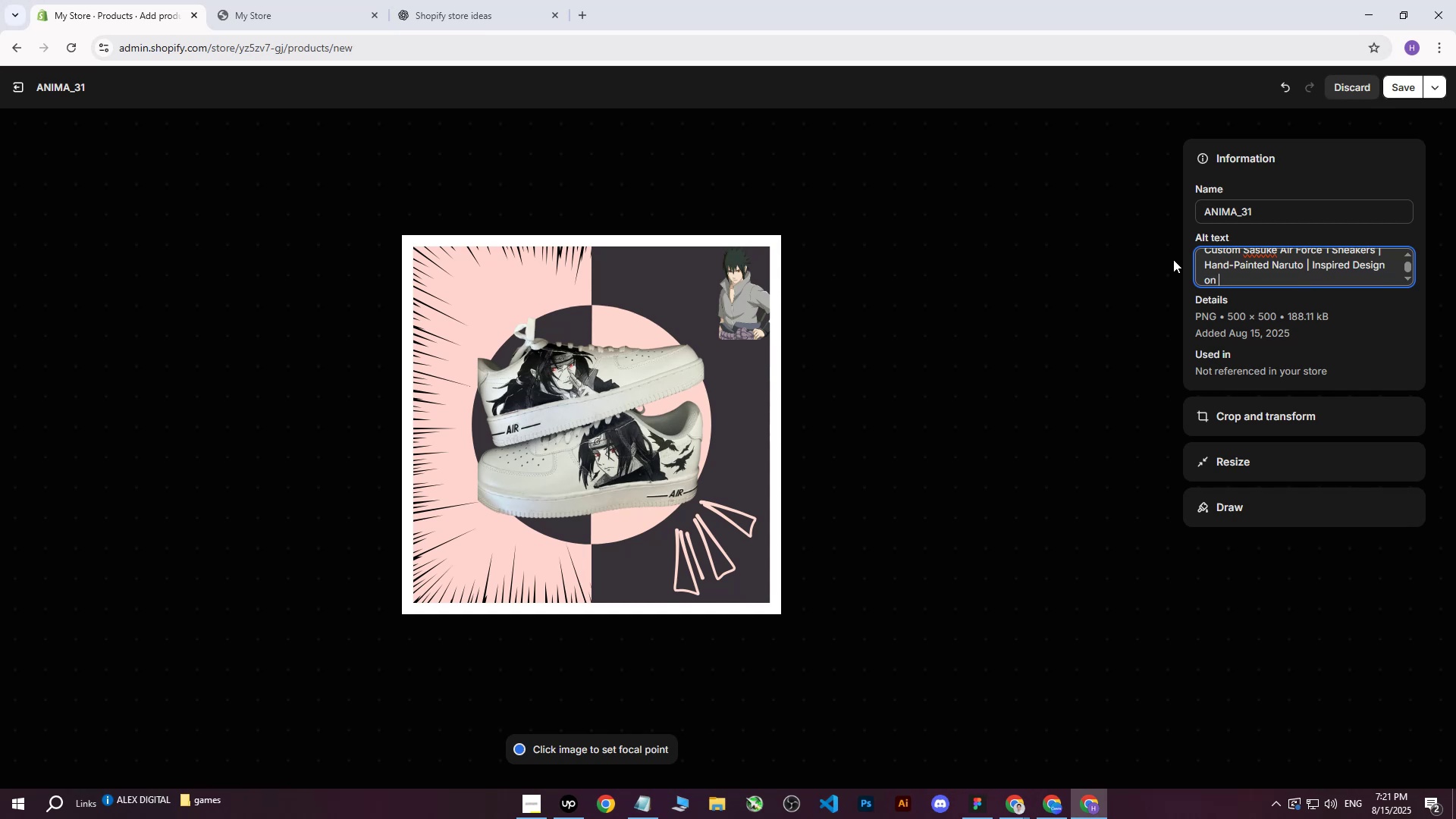 
type(dark purple and pink background)
 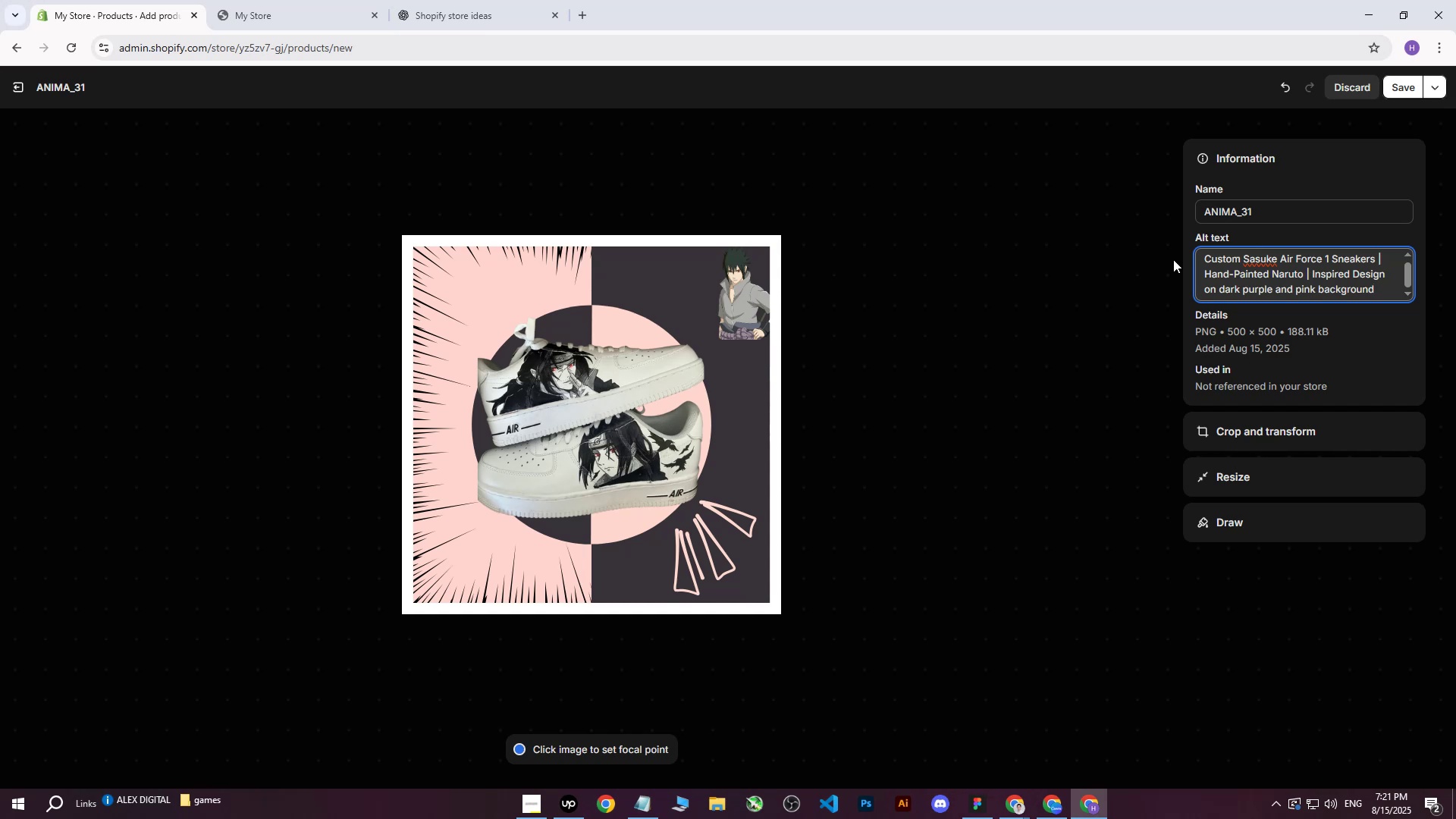 
wait(14.43)
 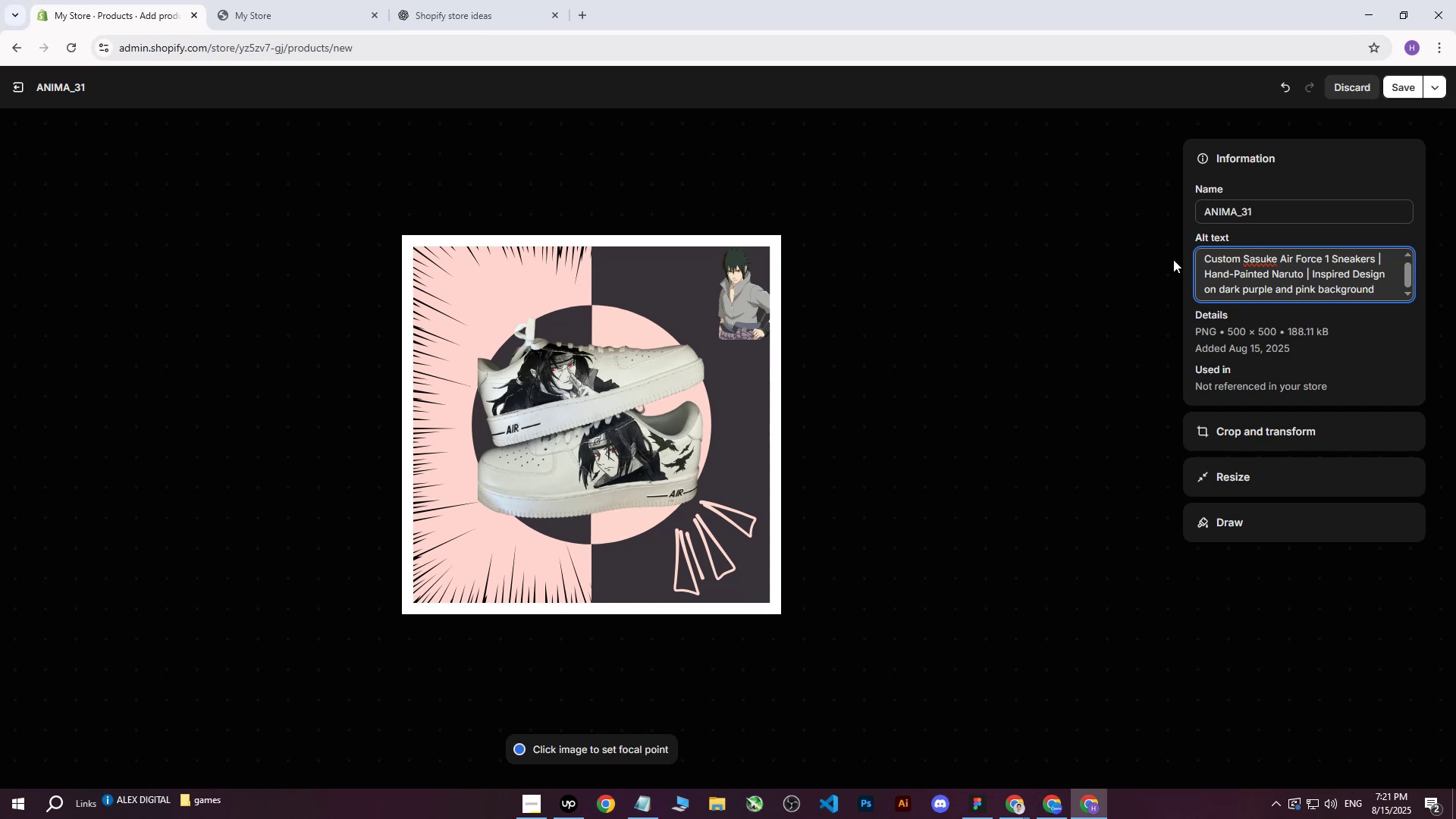 
type( iwth )
key(Backspace)
key(Backspace)
key(Backspace)
key(Backspace)
key(Backspace)
type(wITH )
key(Backspace)
key(Backspace)
key(Backspace)
key(Backspace)
type(ith Sasuke in )
key(Backspace)
key(Backspace)
key(Backspace)
type(and anime elements )
key(Backspace)
type(.)
 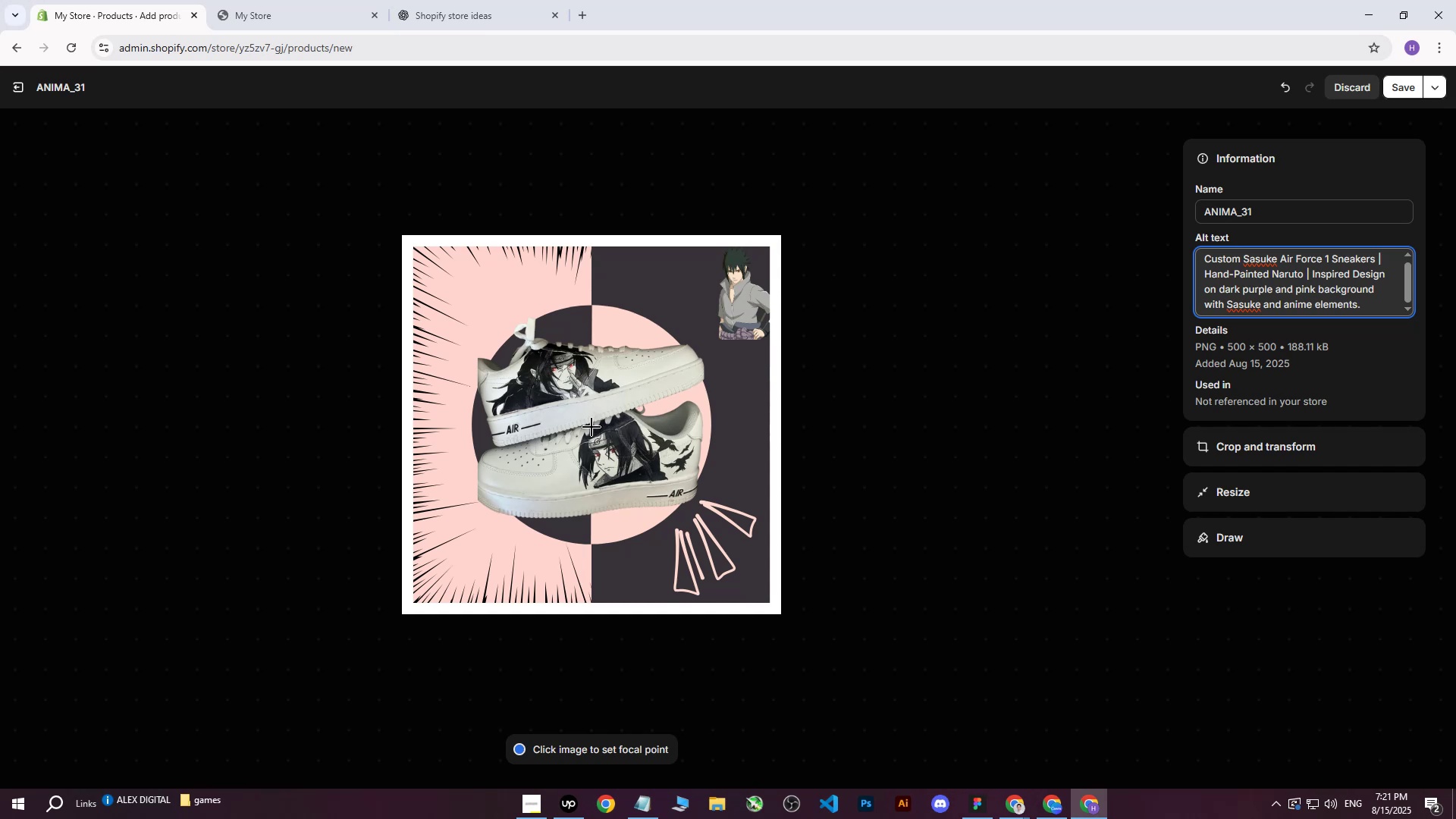 
left_click([592, 422])
 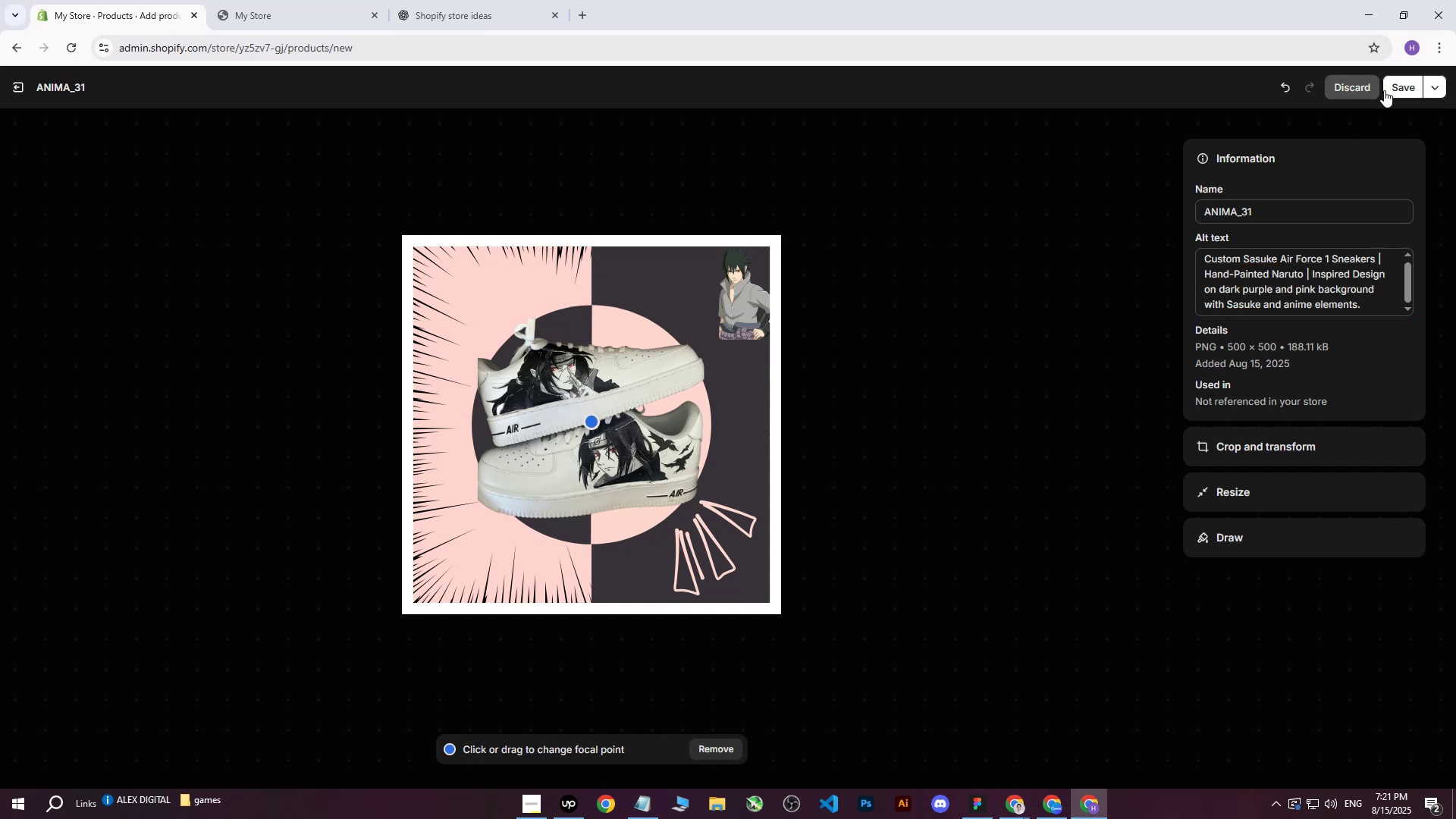 
left_click([1395, 84])
 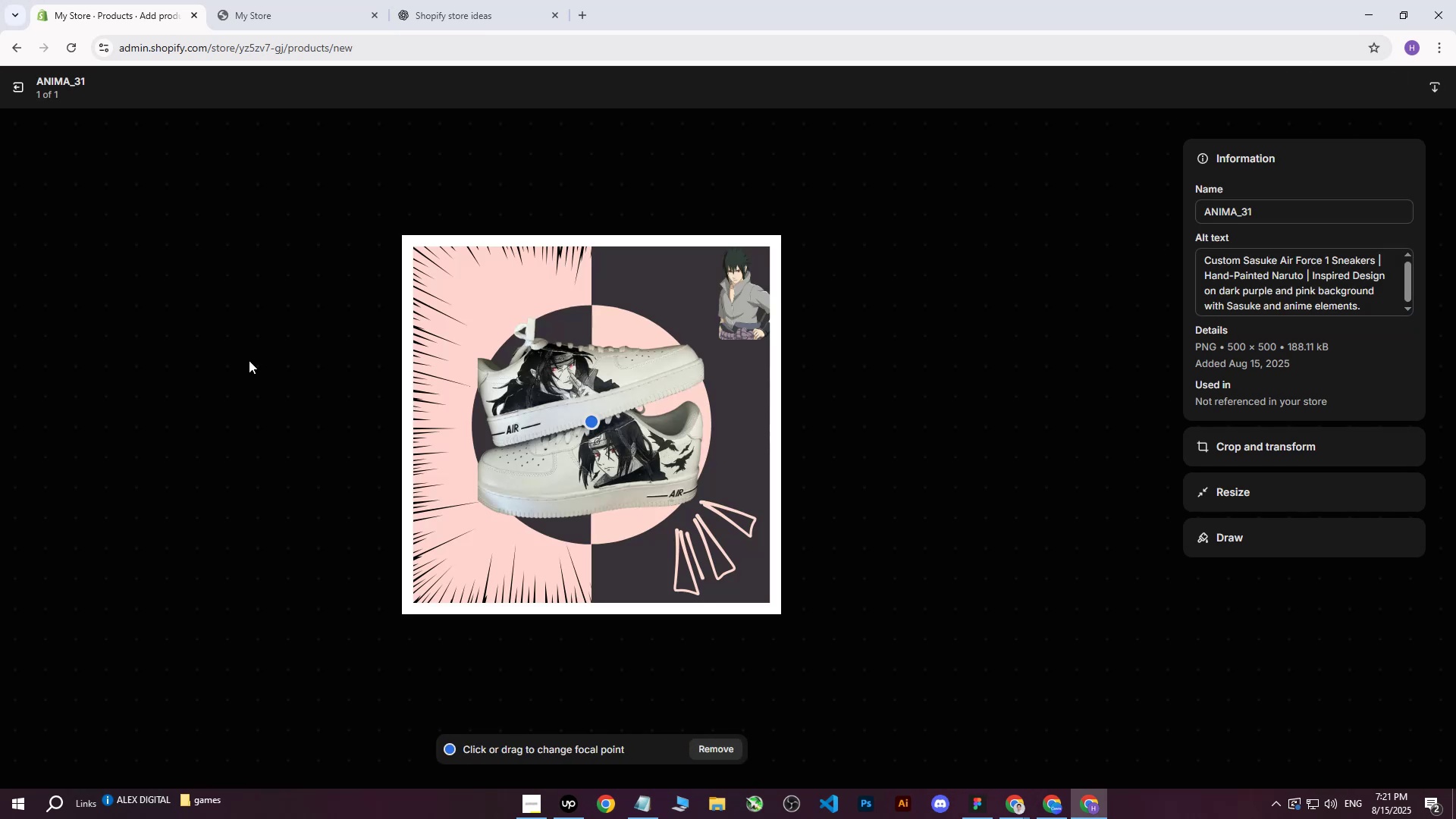 
wait(5.6)
 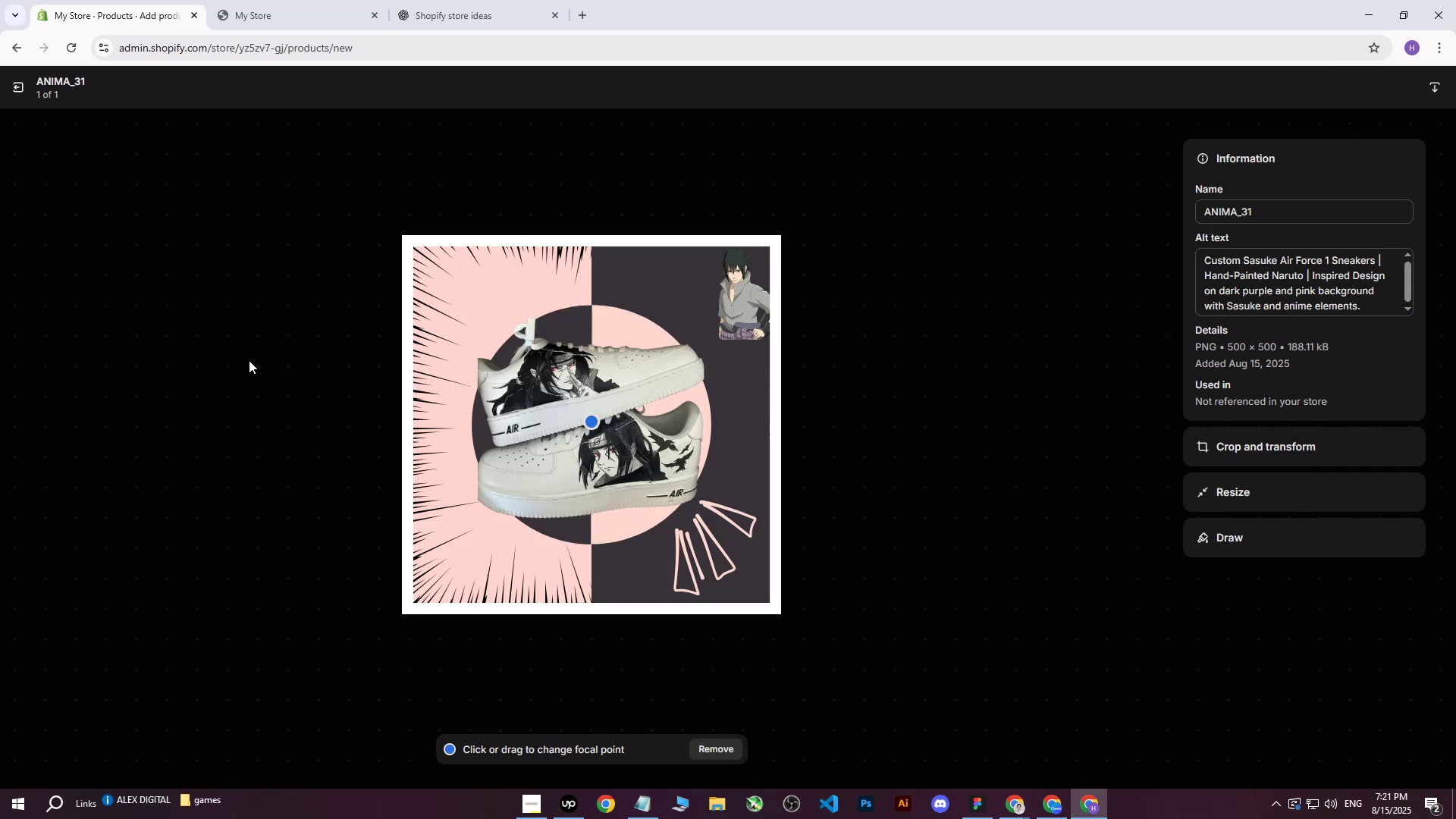 
left_click([24, 87])
 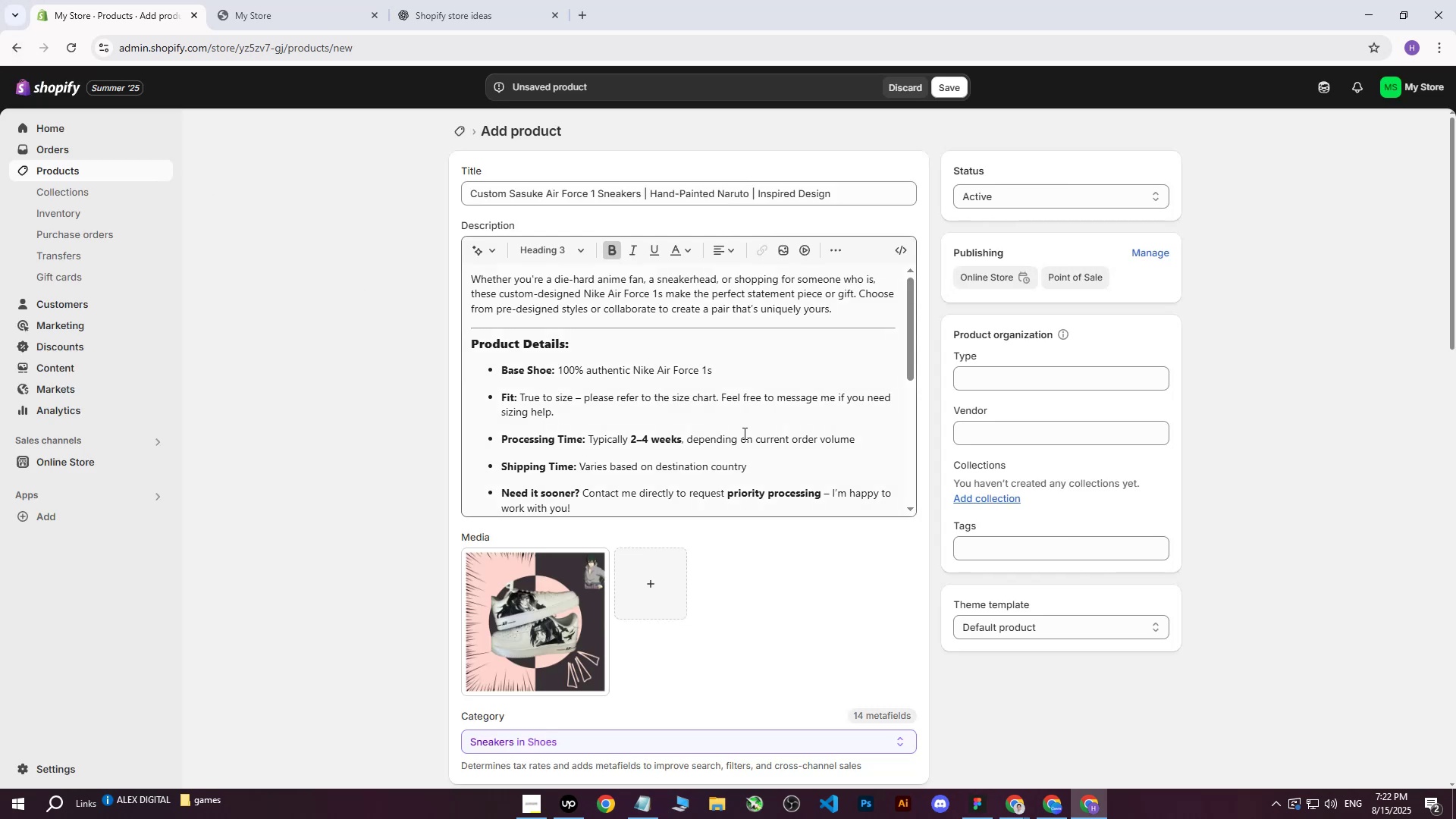 
scroll: coordinate [790, 533], scroll_direction: down, amount: 11.0
 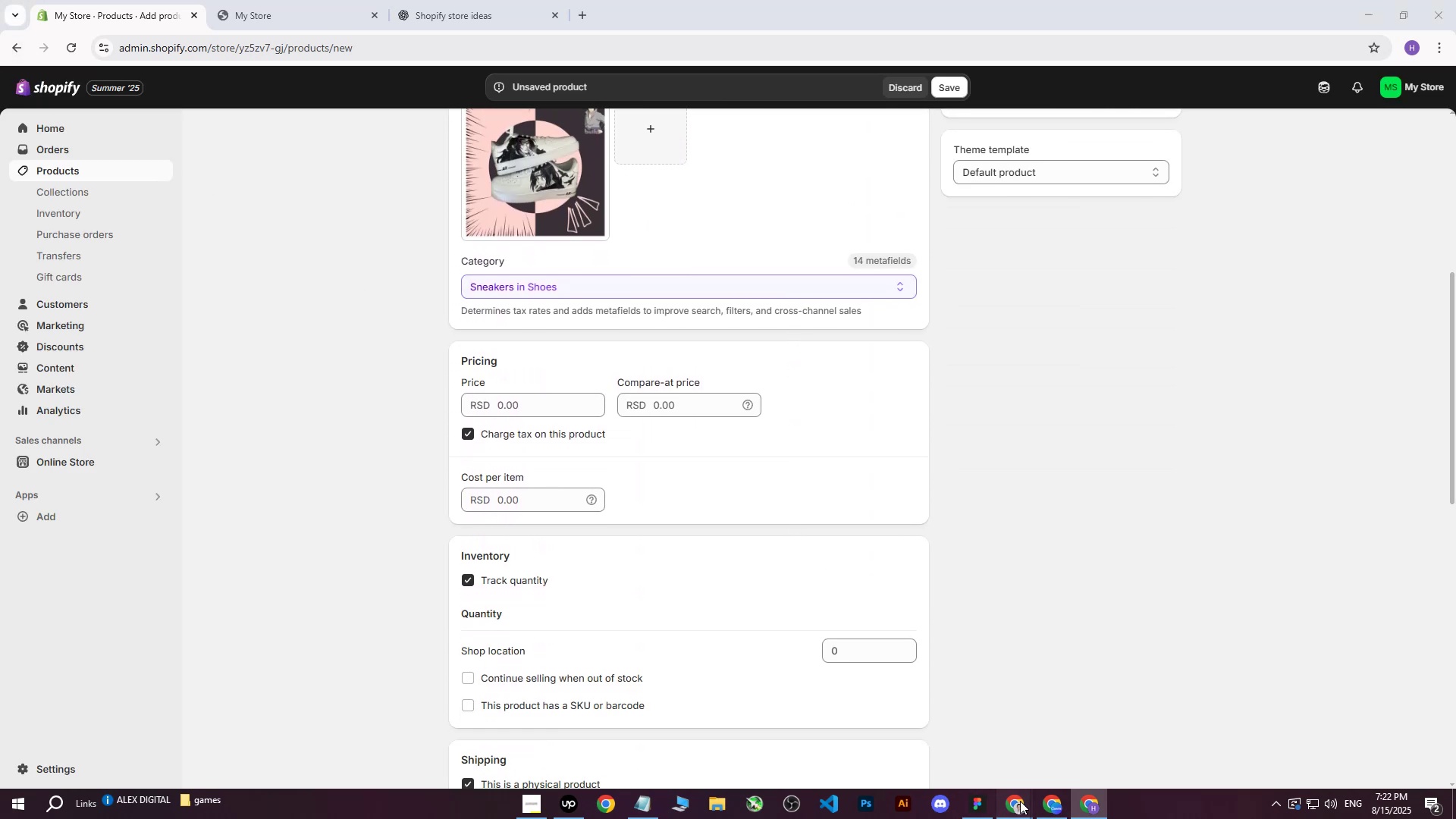 
double_click([932, 739])
 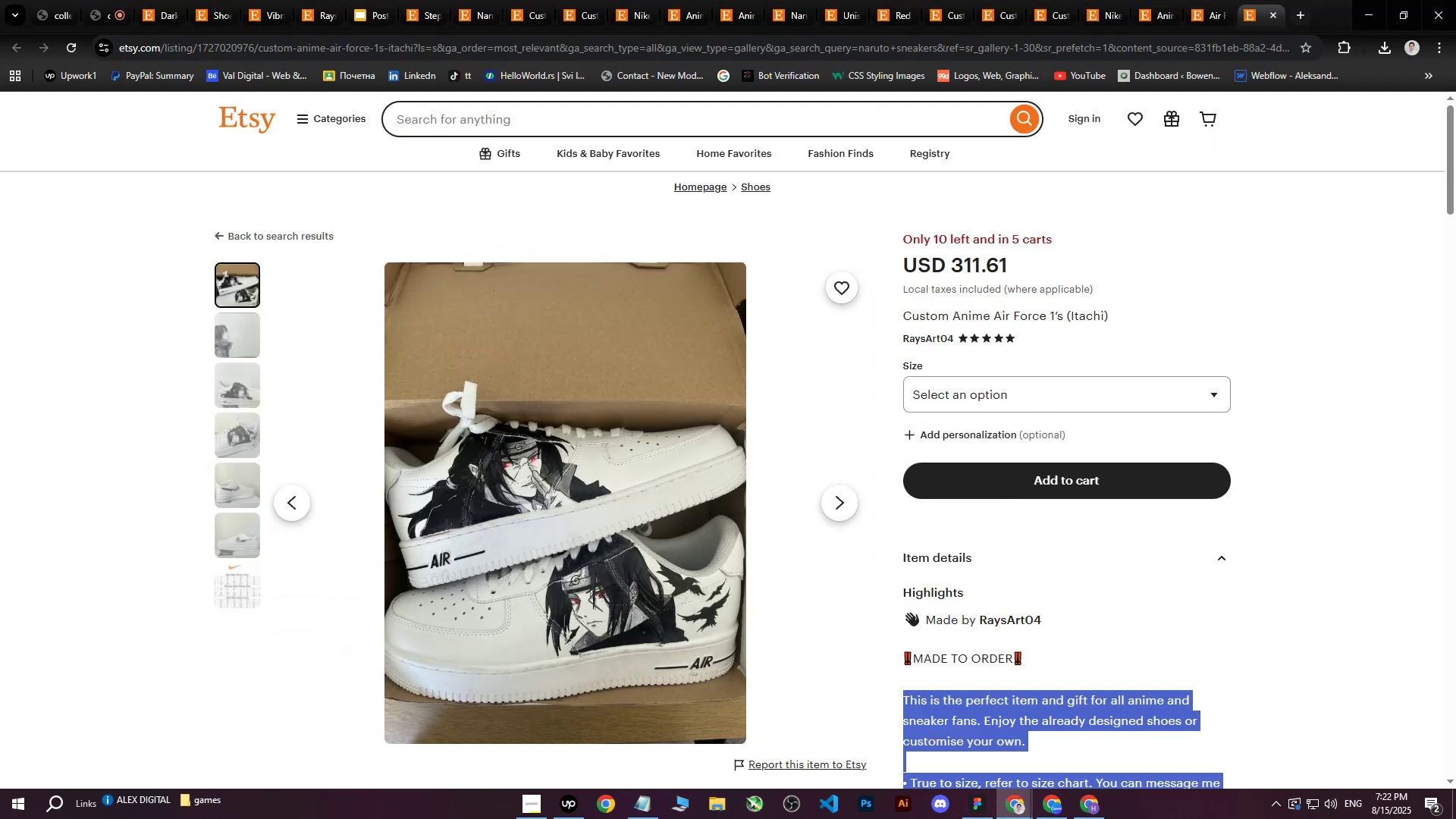 
left_click([1083, 805])
 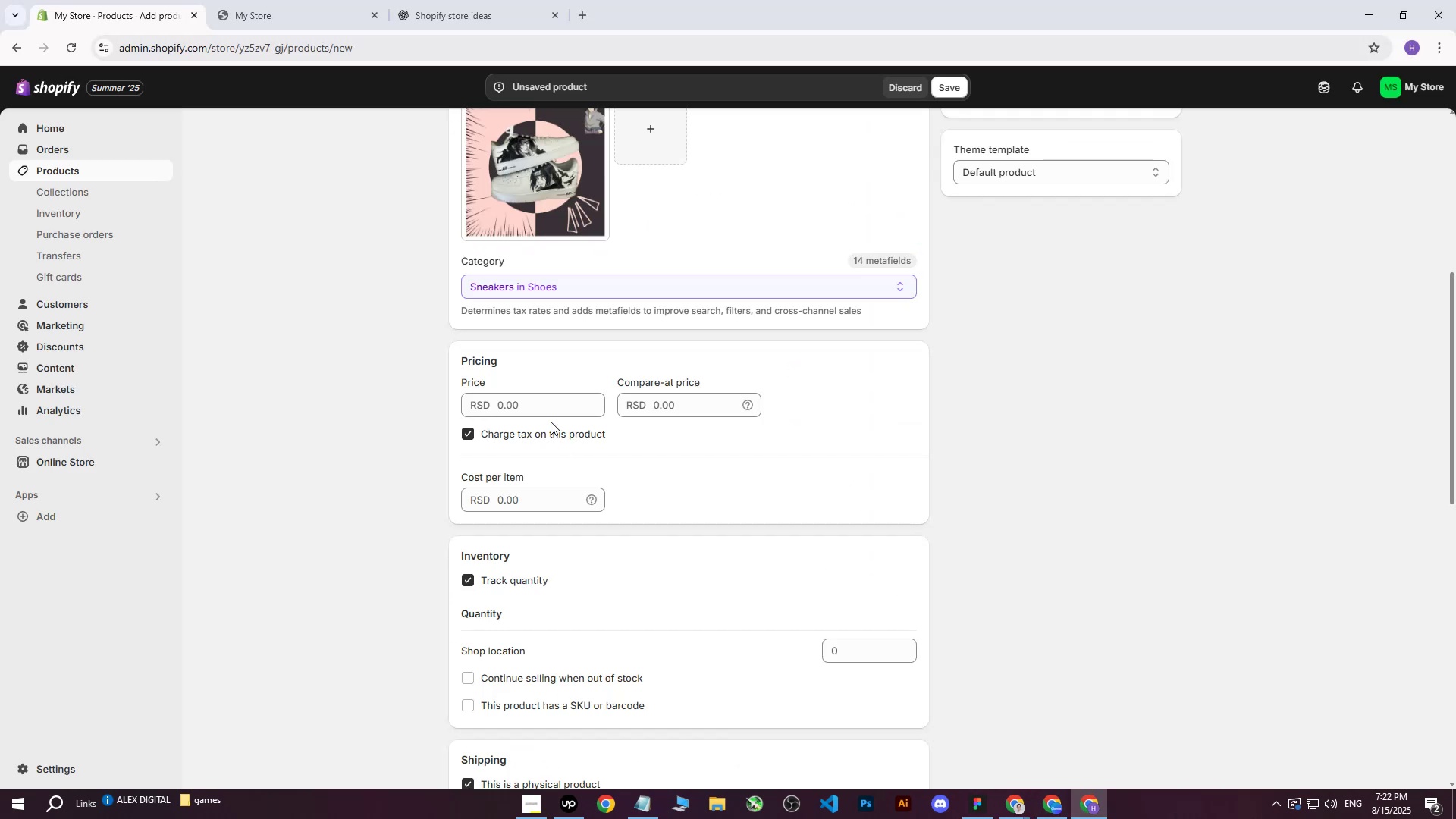 
left_click([546, 406])
 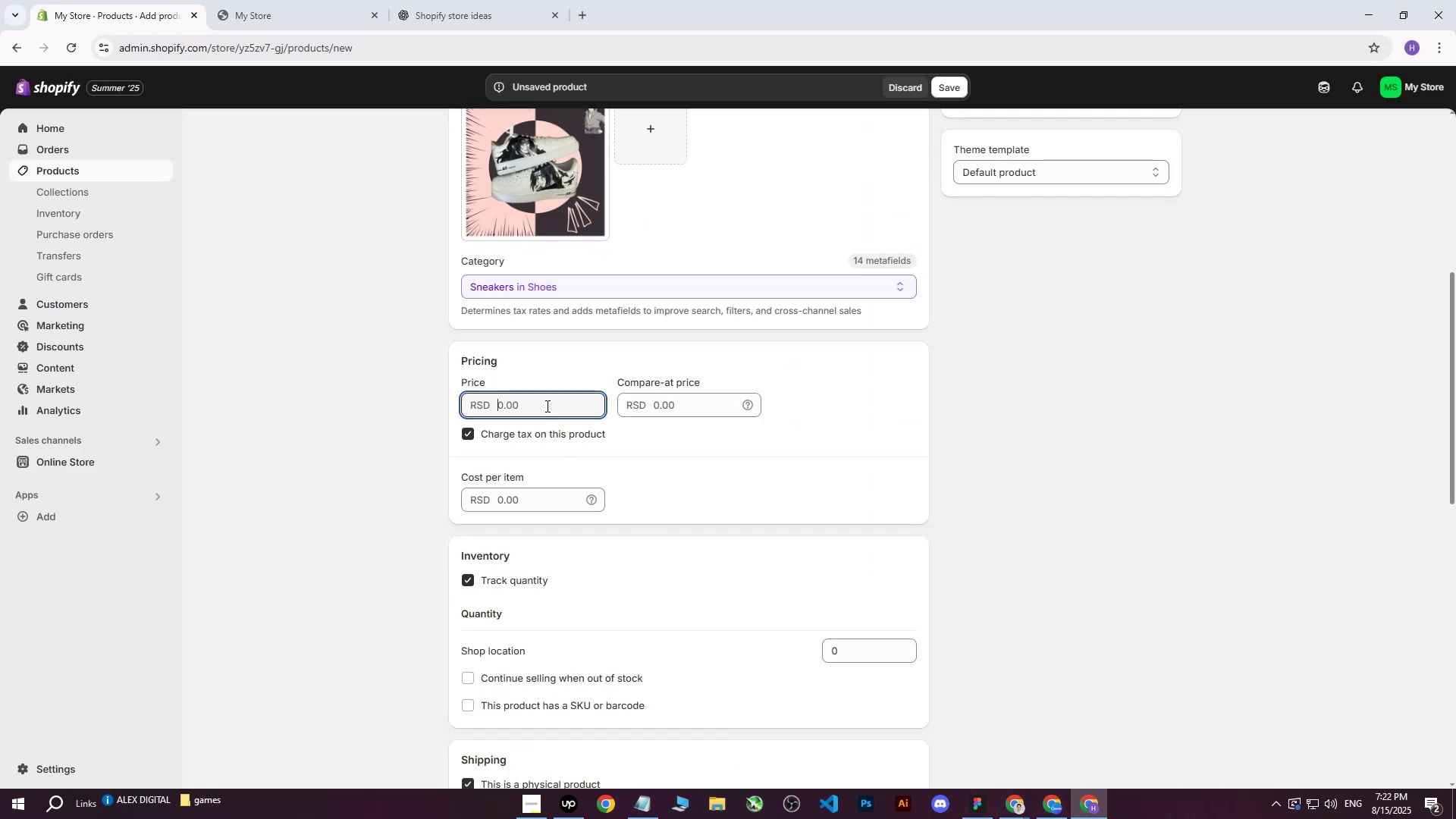 
type(35000)
key(Tab)
key(Tab)
key(Tab)
key(Tab)
type(27000)
 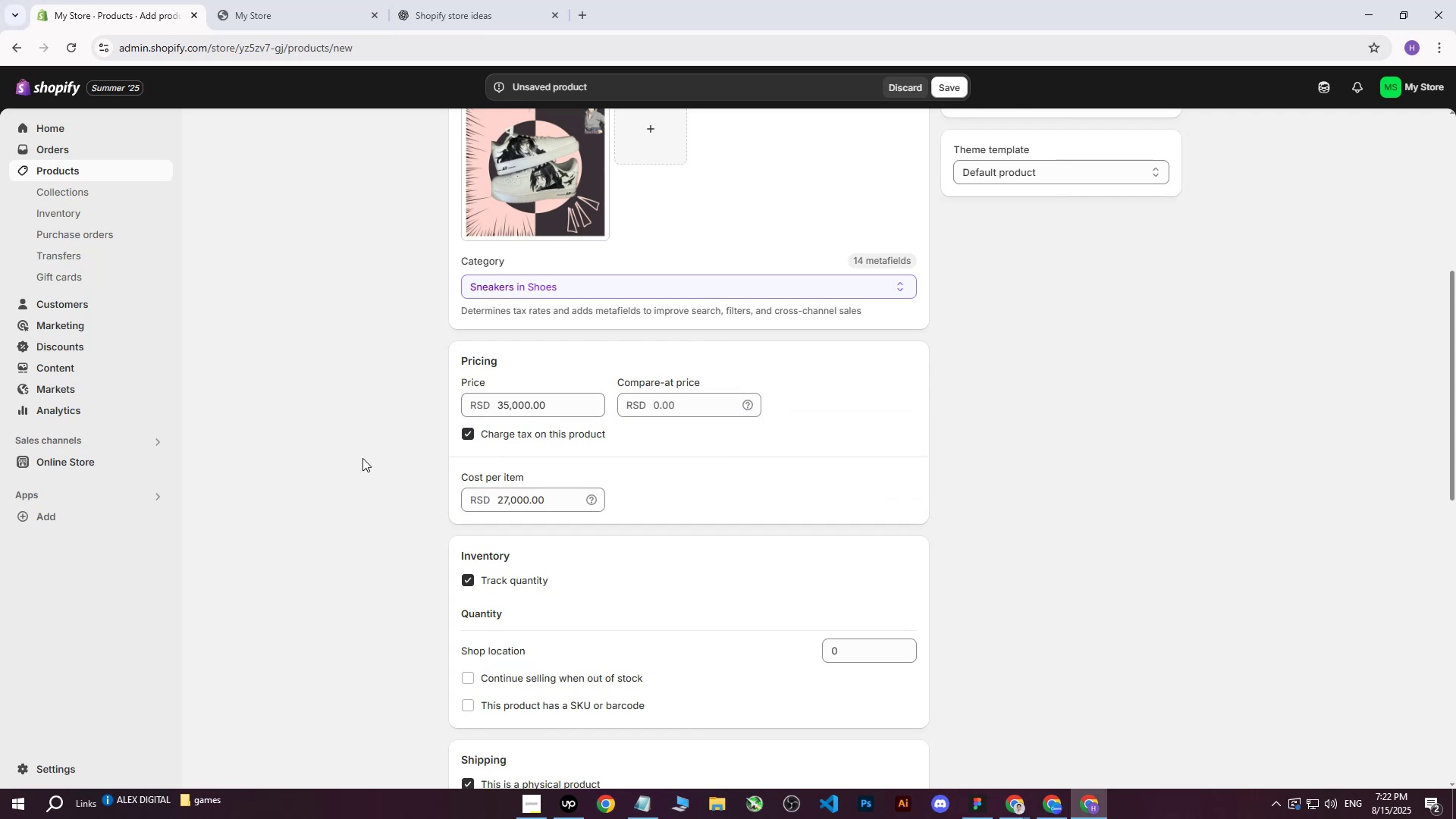 
left_click([362, 458])
 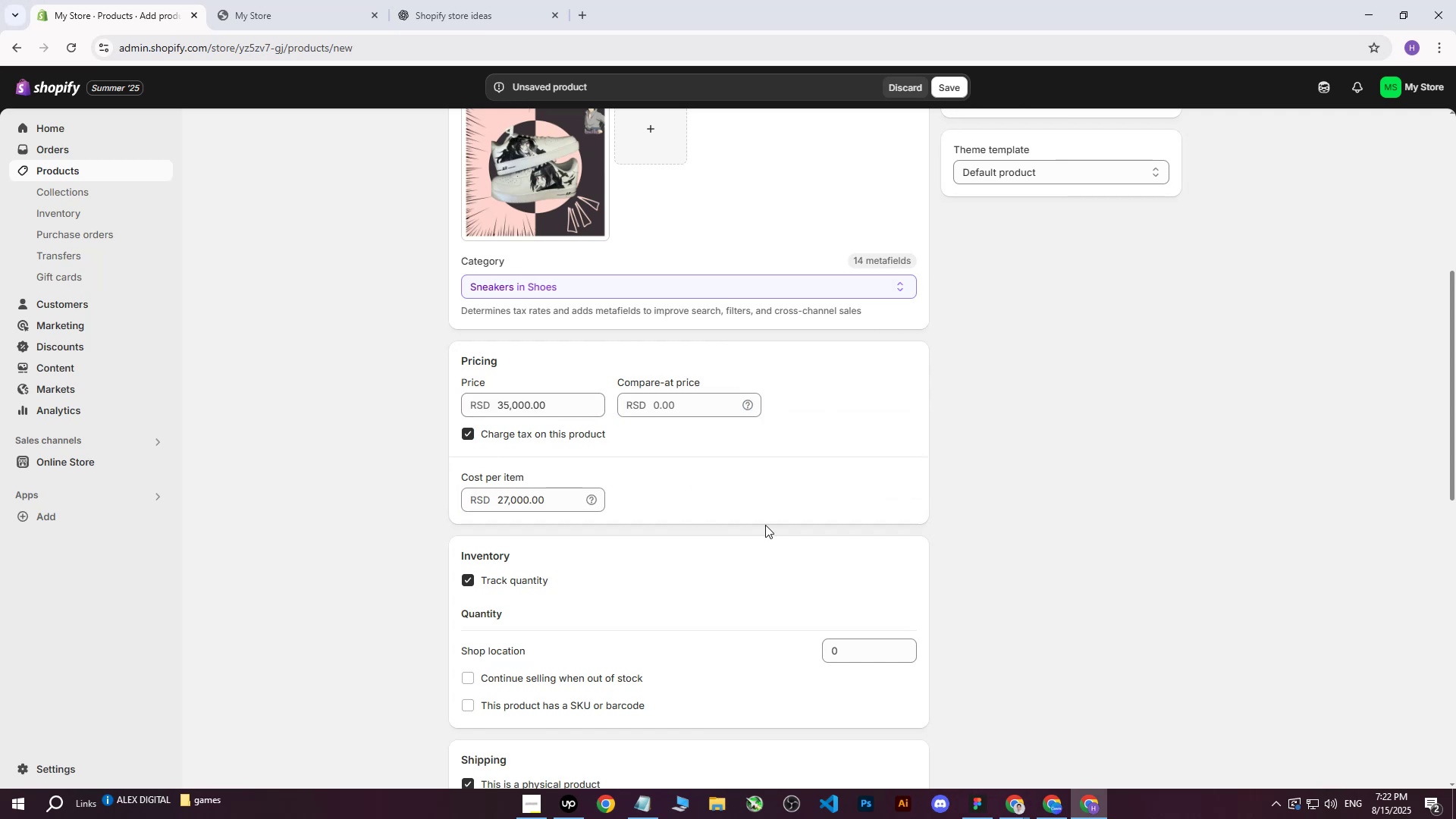 
left_click([850, 651])
 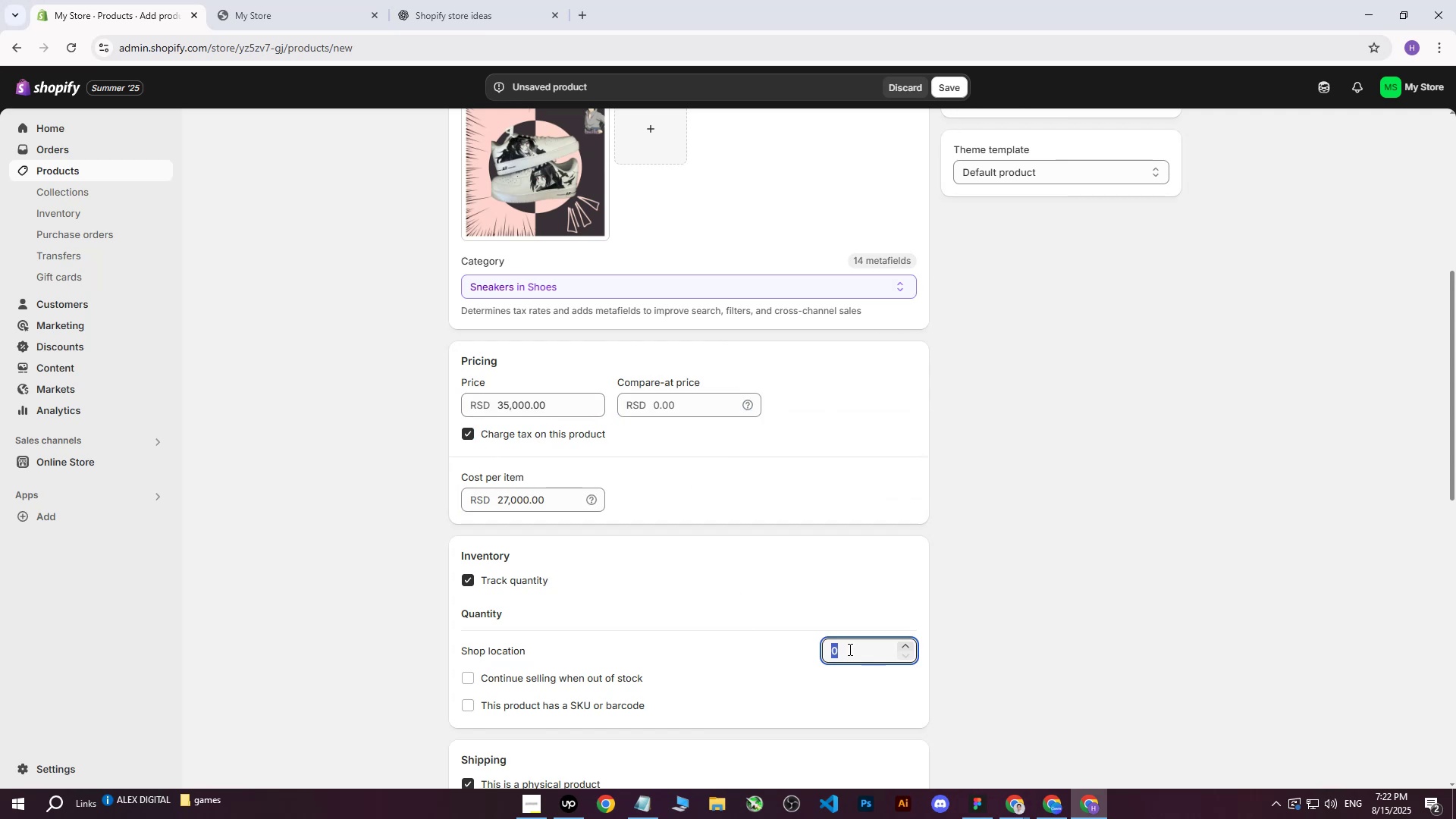 
type(200)
 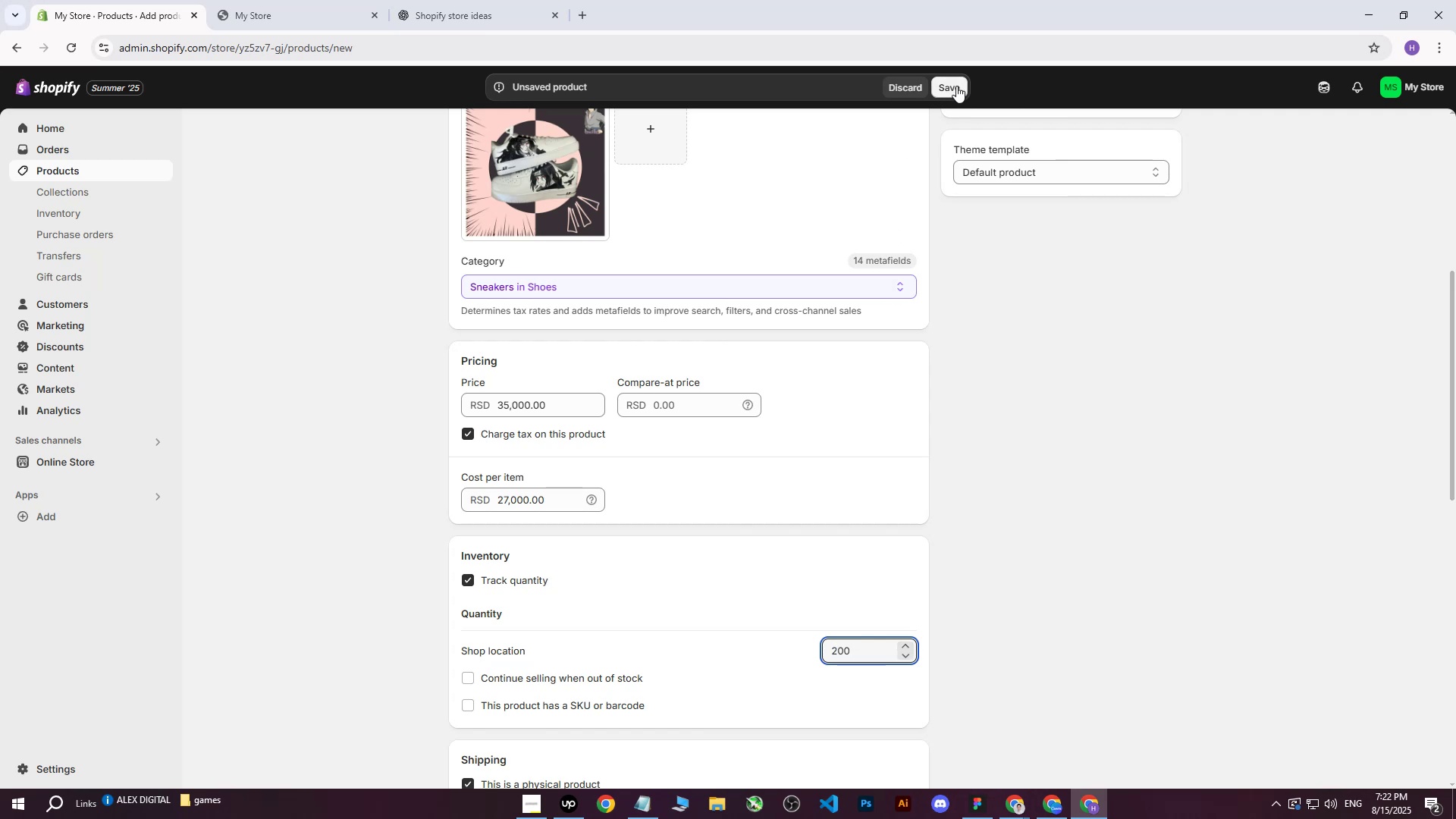 
left_click([956, 86])
 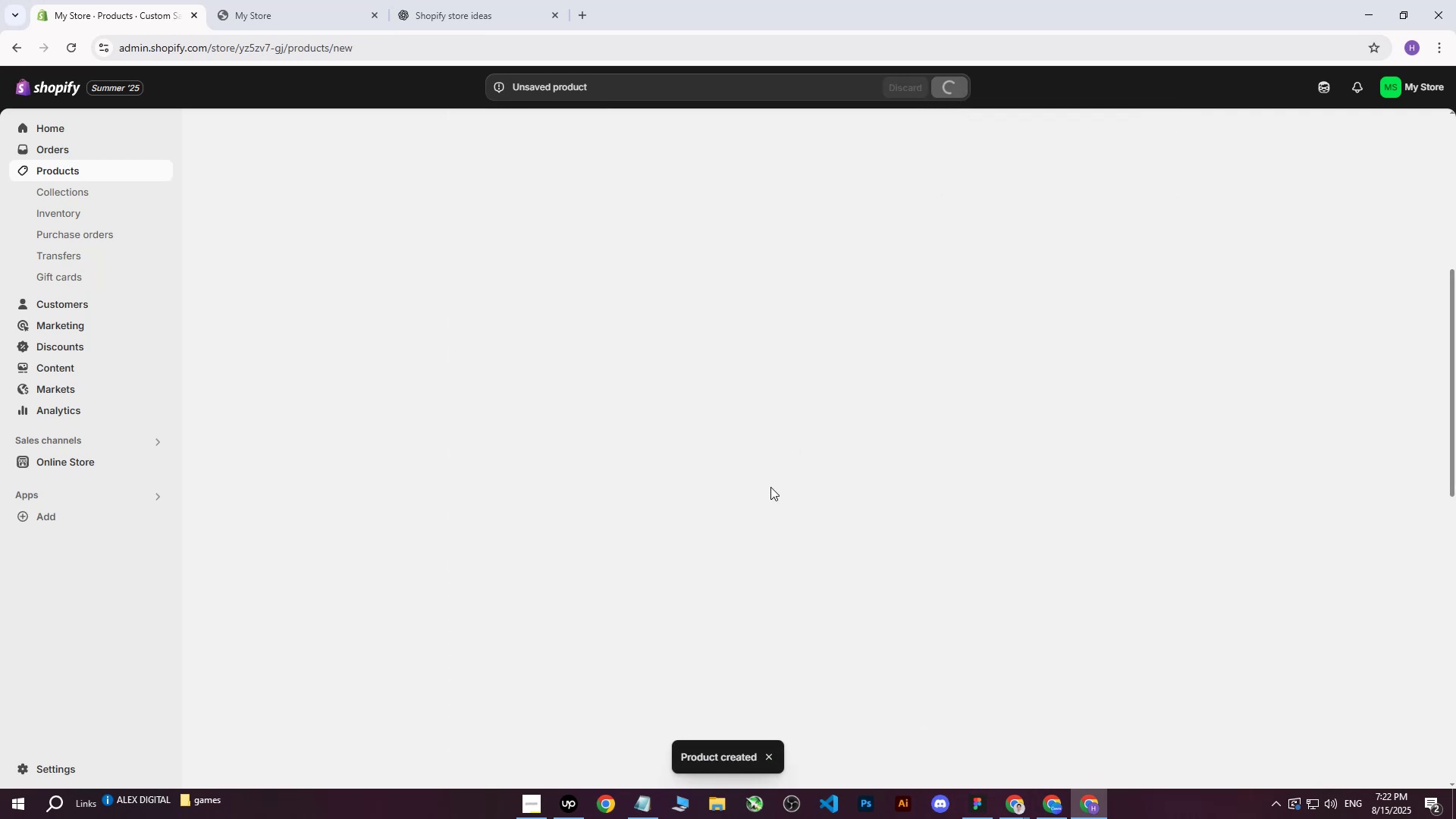 
scroll: coordinate [976, 488], scroll_direction: down, amount: 18.0
 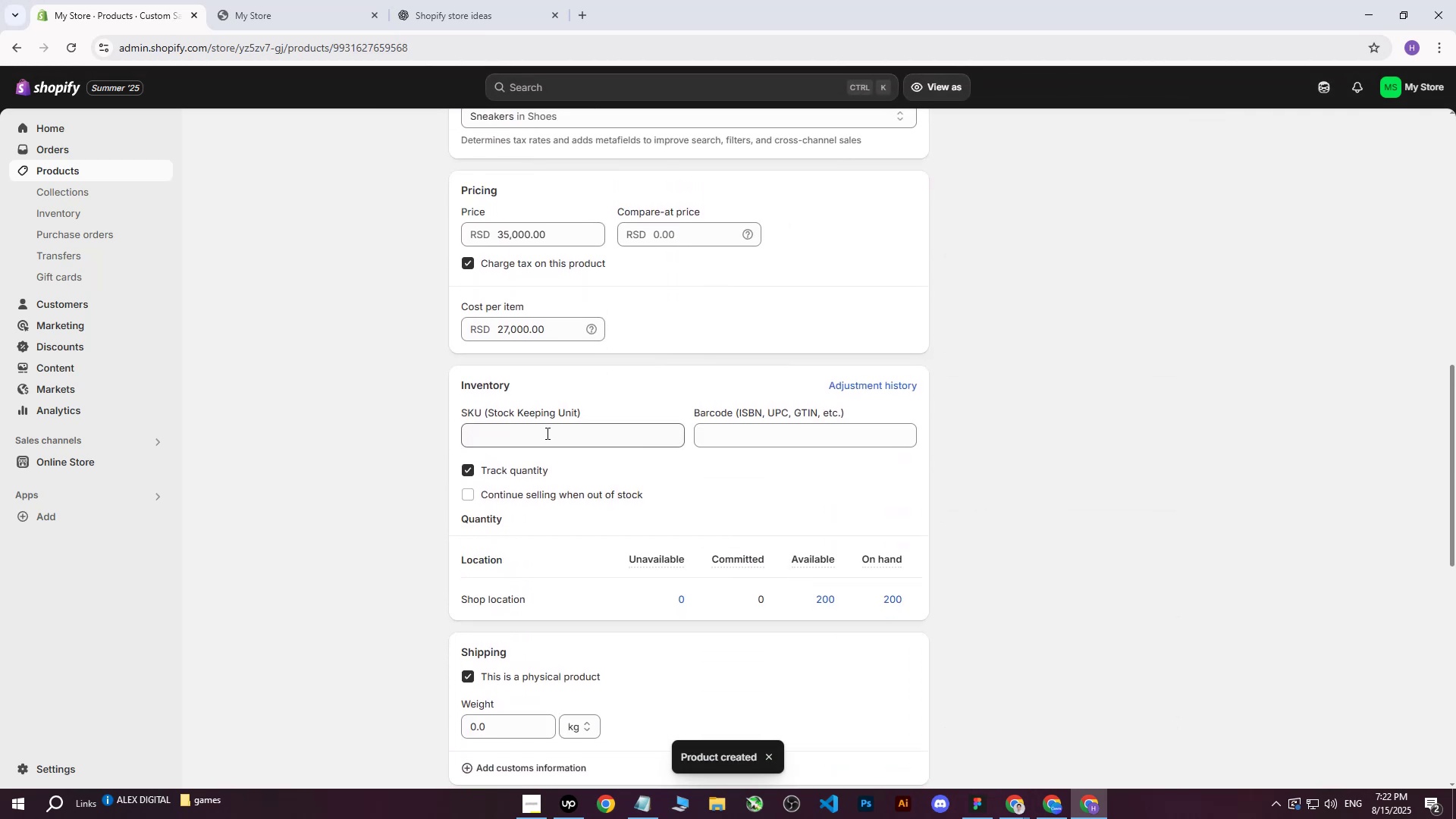 
left_click([546, 435])
 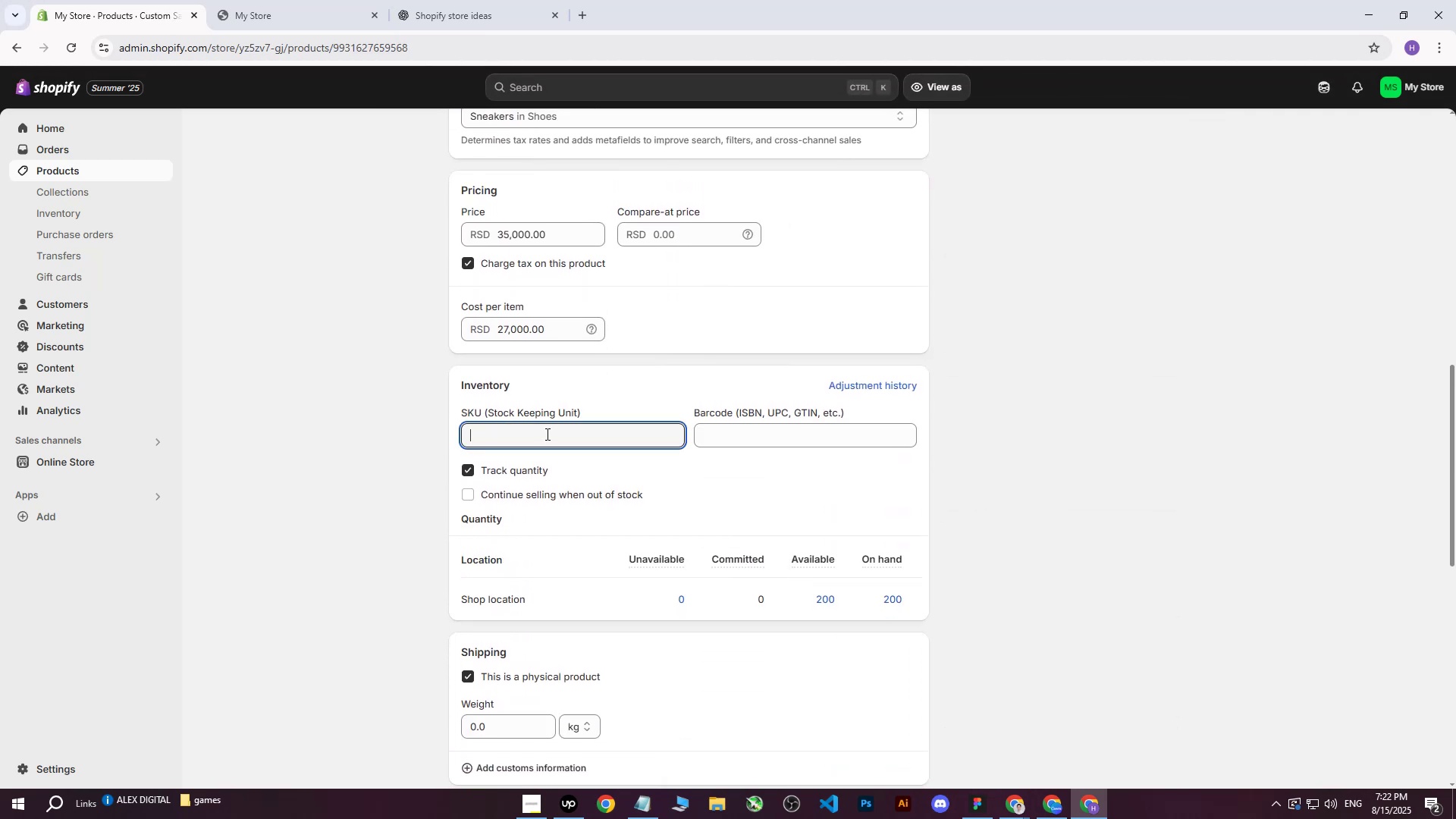 
type(200)
 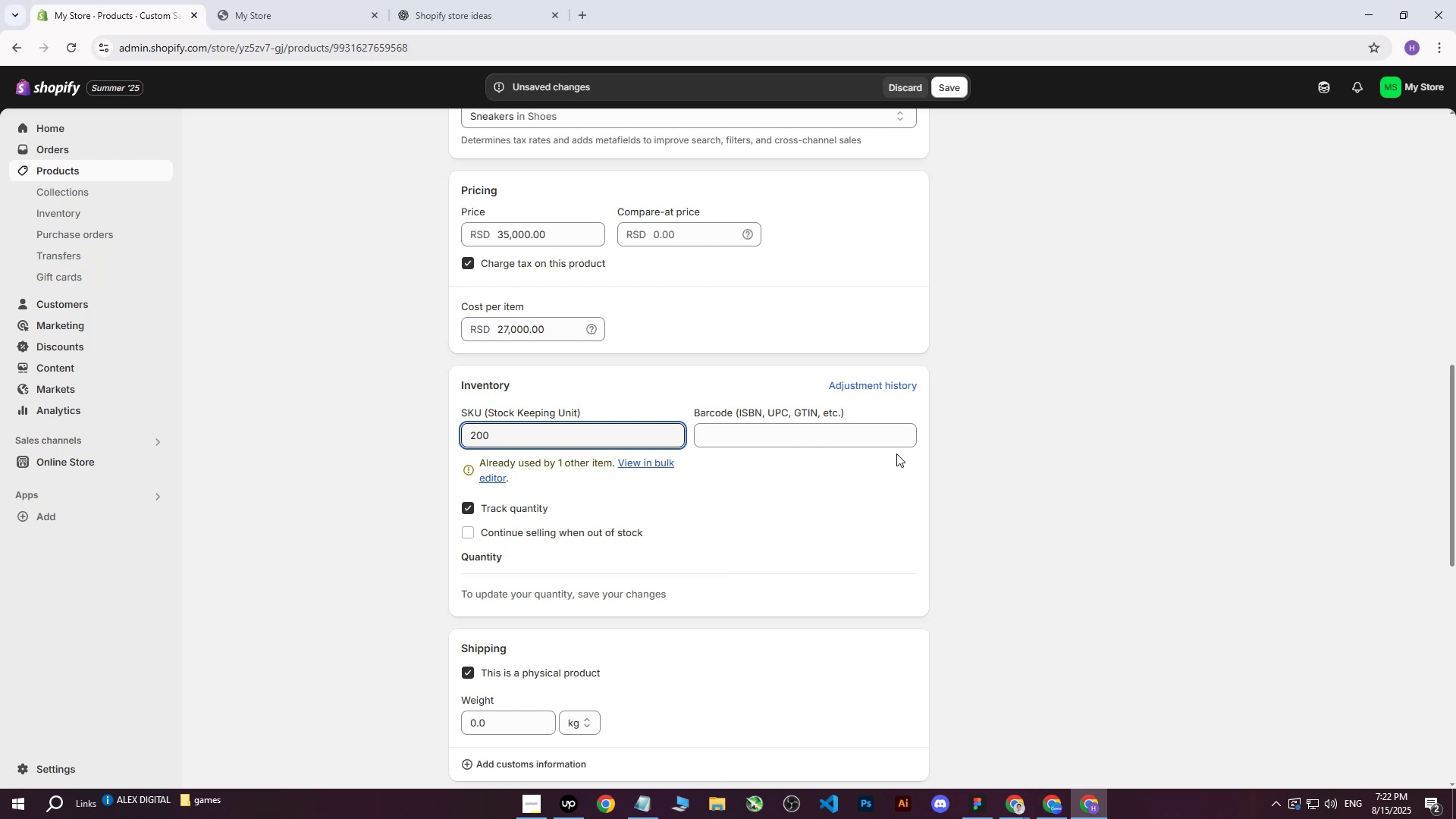 
left_click([896, 453])
 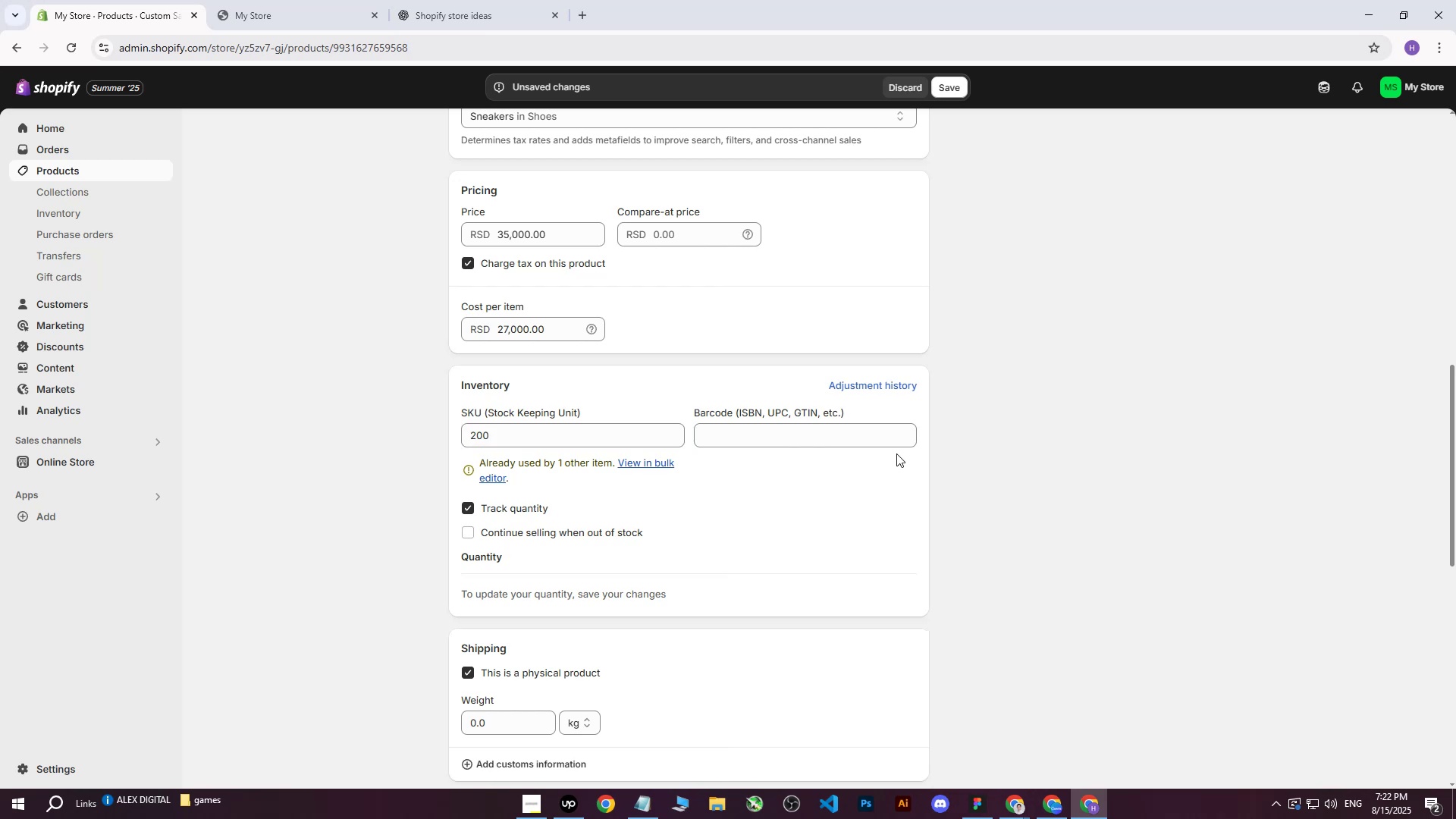 
scroll: coordinate [887, 460], scroll_direction: down, amount: 1.0
 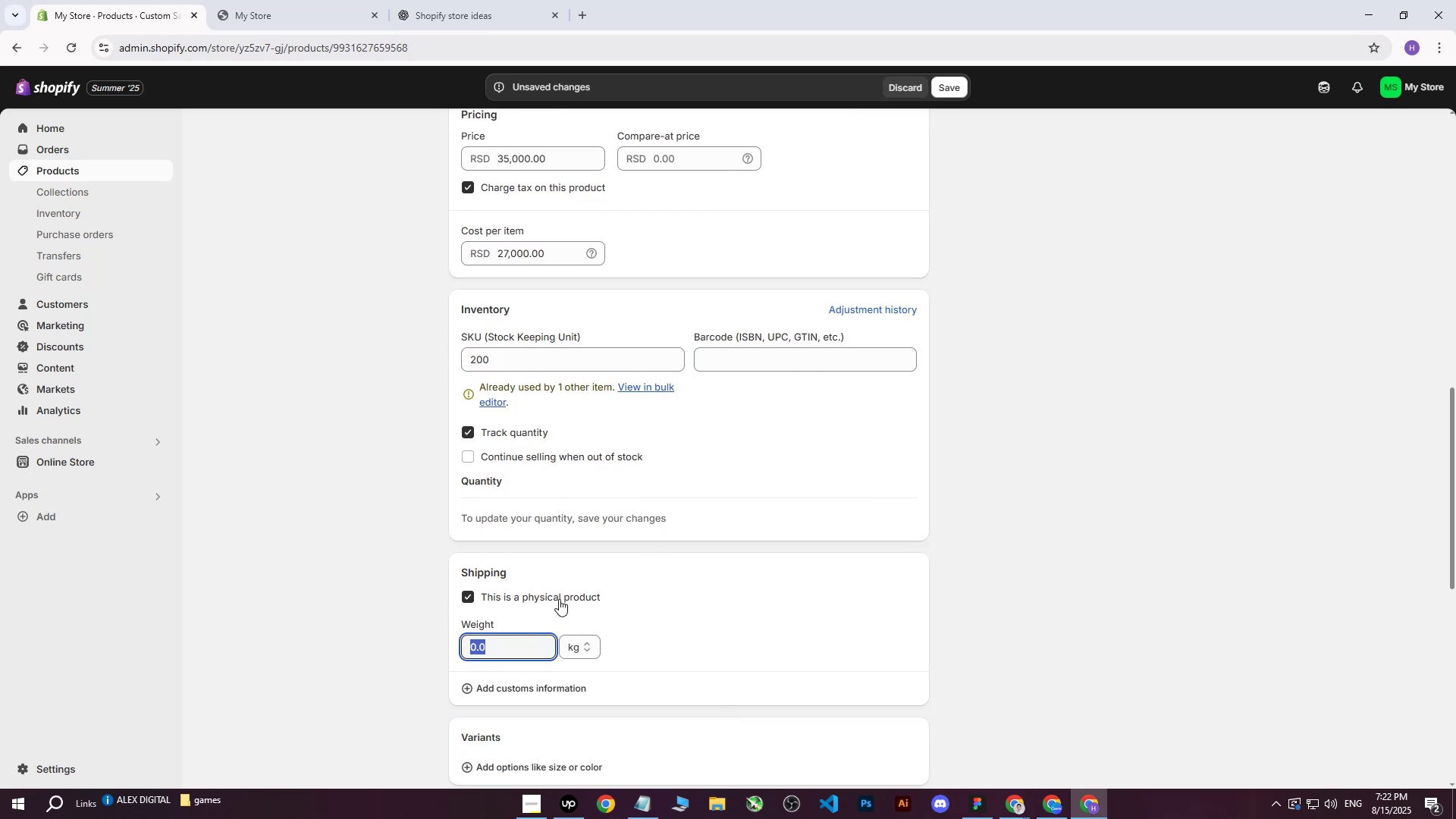 
key(8)
 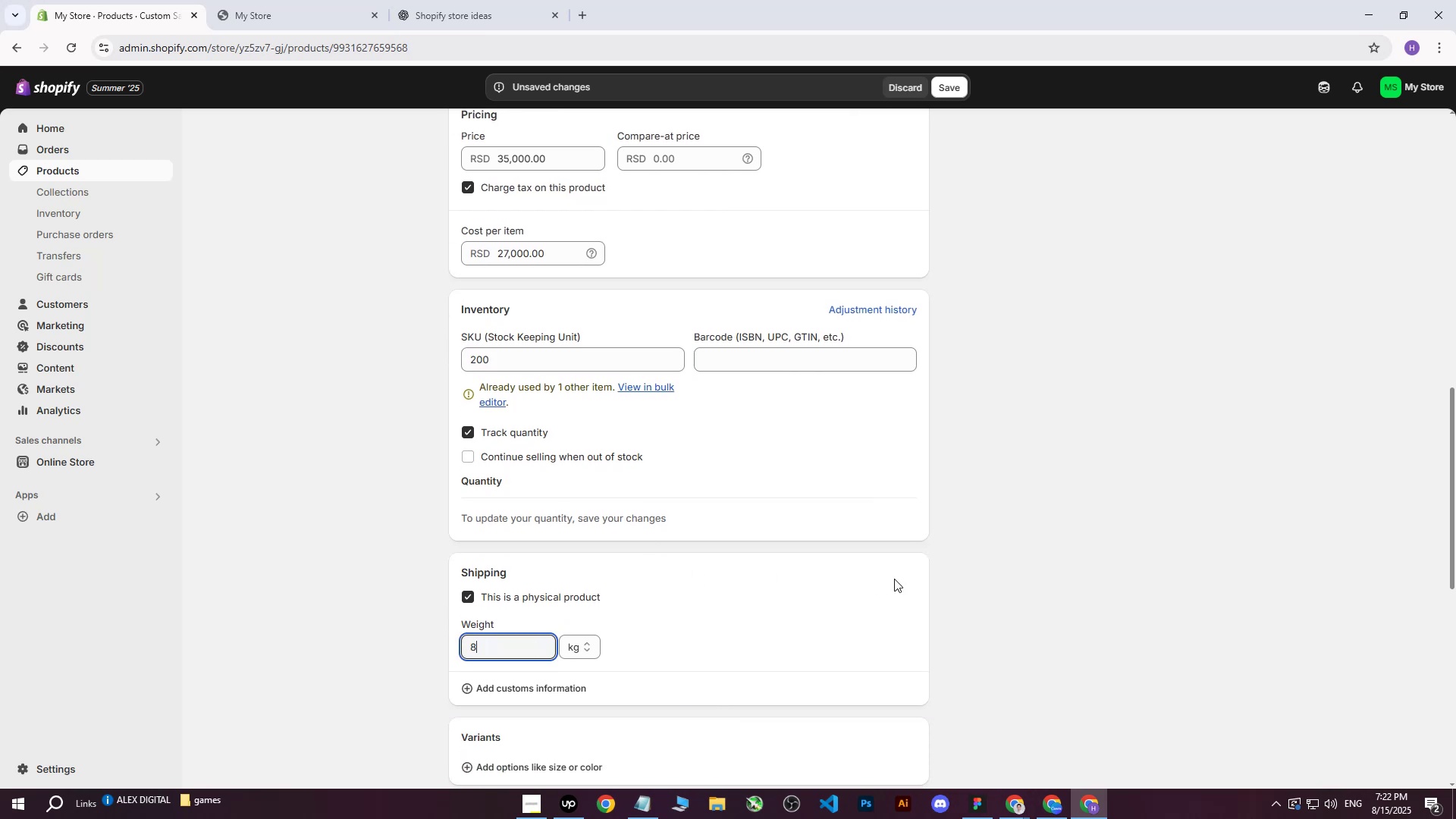 
left_click([894, 579])
 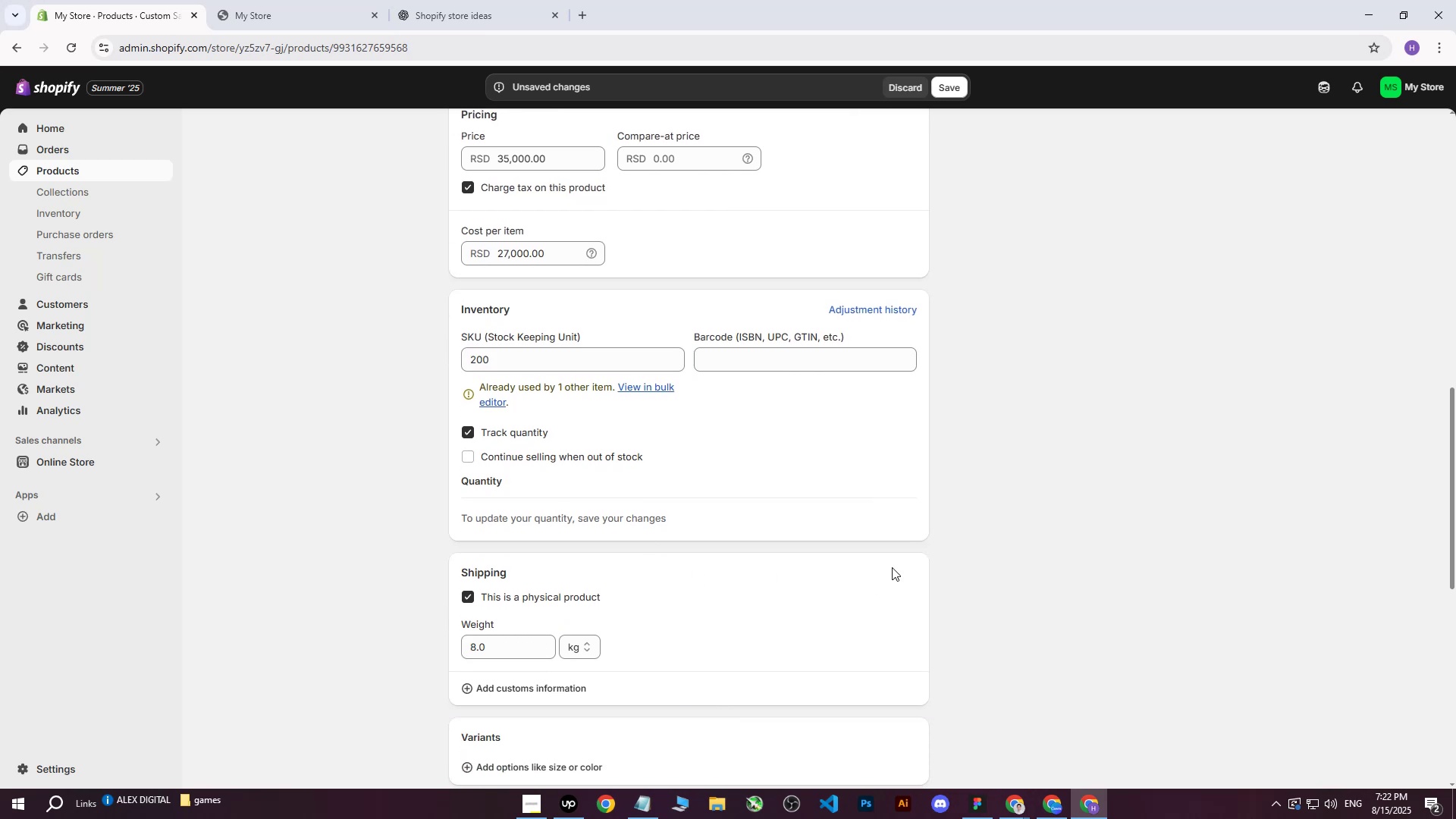 
scroll: coordinate [886, 570], scroll_direction: down, amount: 3.0
 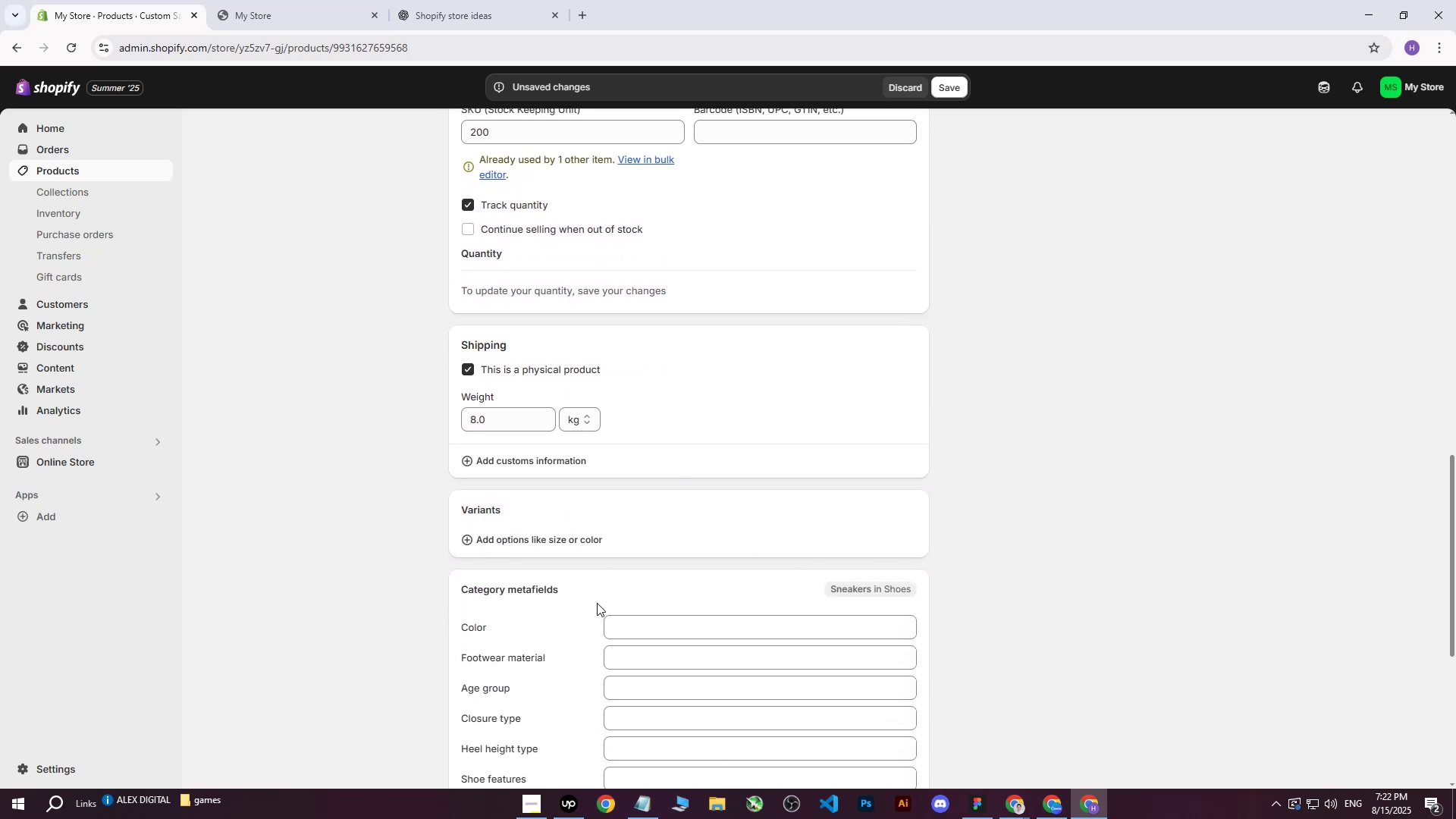 
left_click([633, 624])
 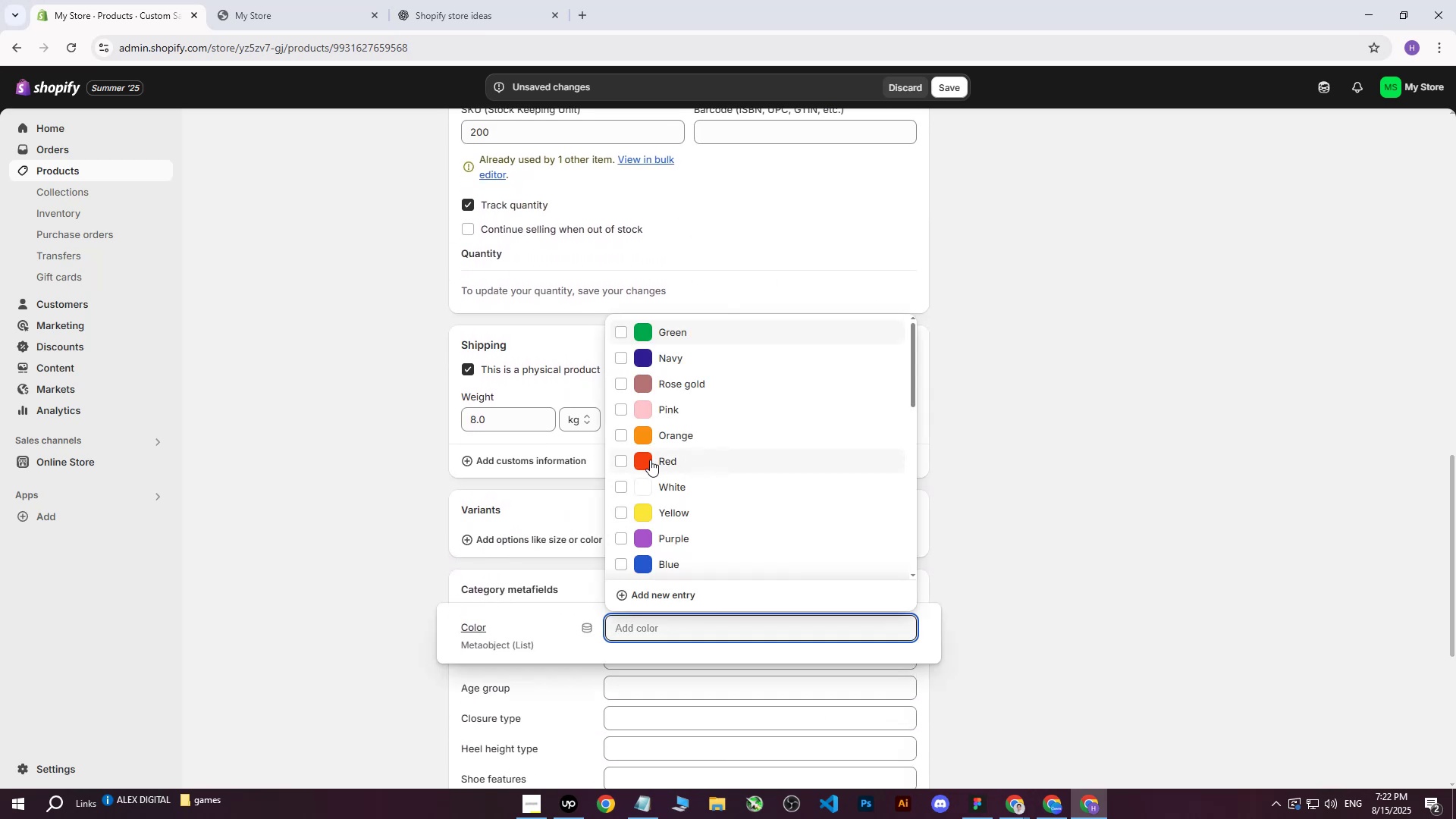 
double_click([618, 439])
 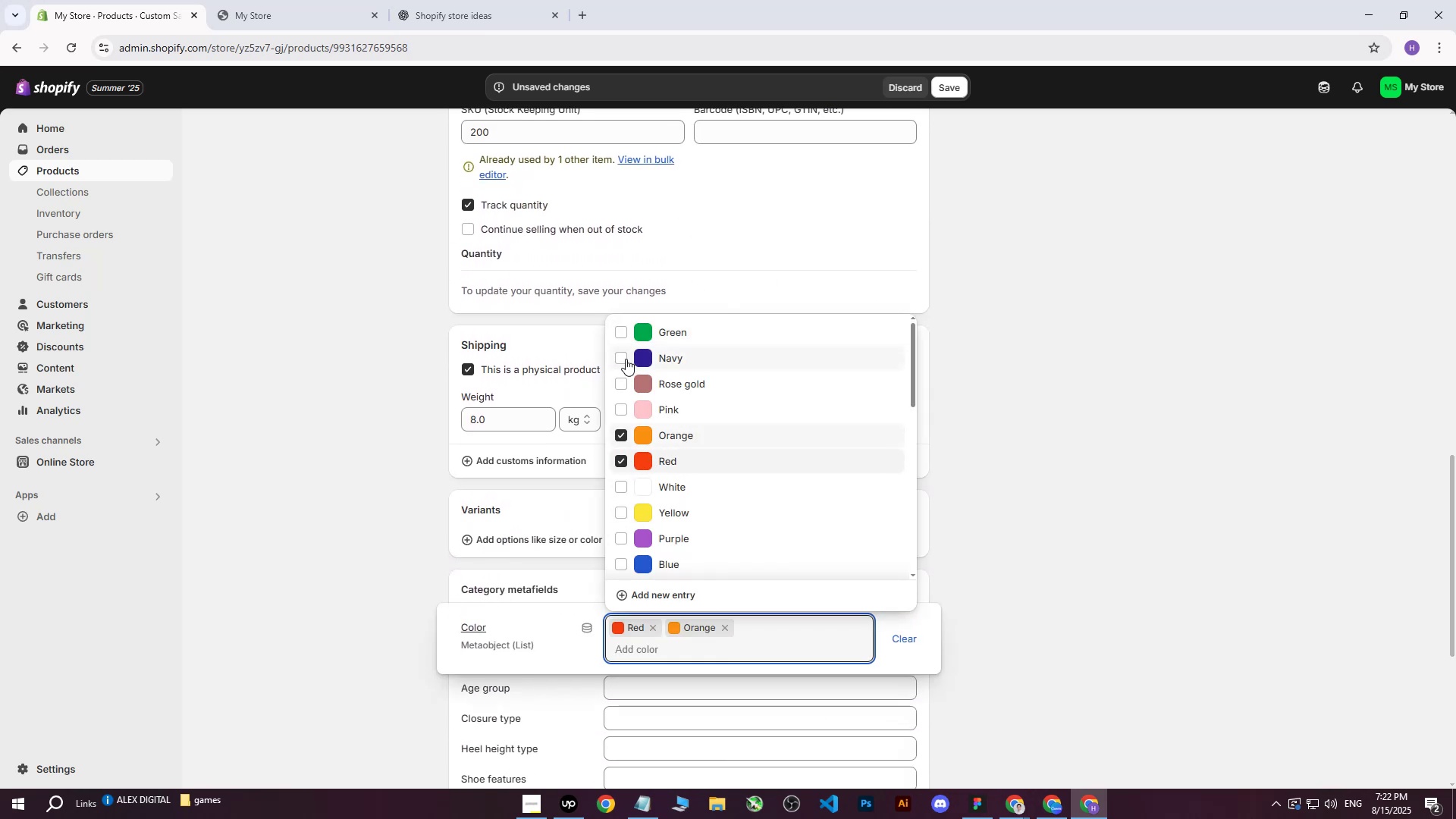 
triple_click([625, 357])
 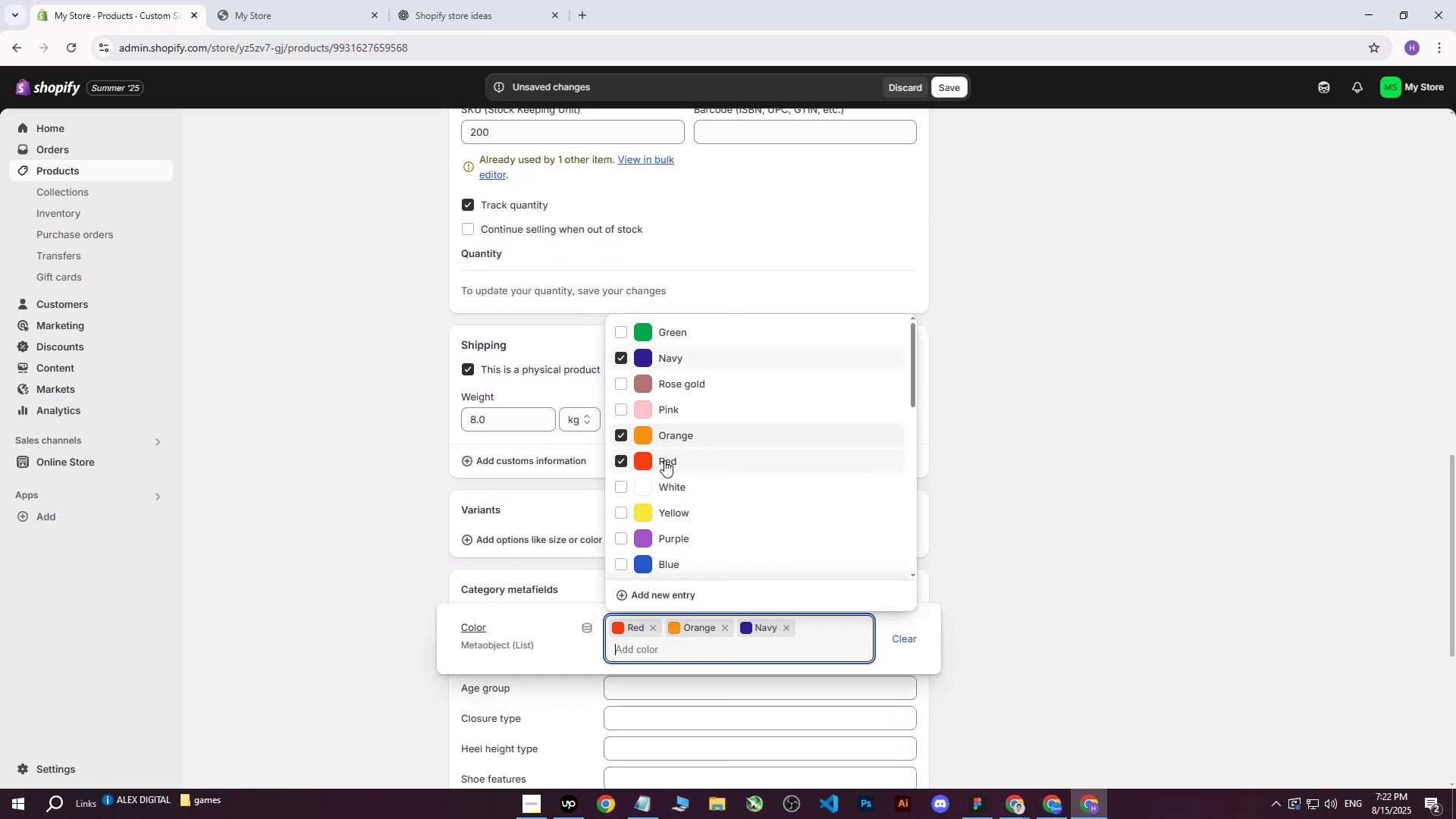 
scroll: coordinate [654, 488], scroll_direction: down, amount: 2.0
 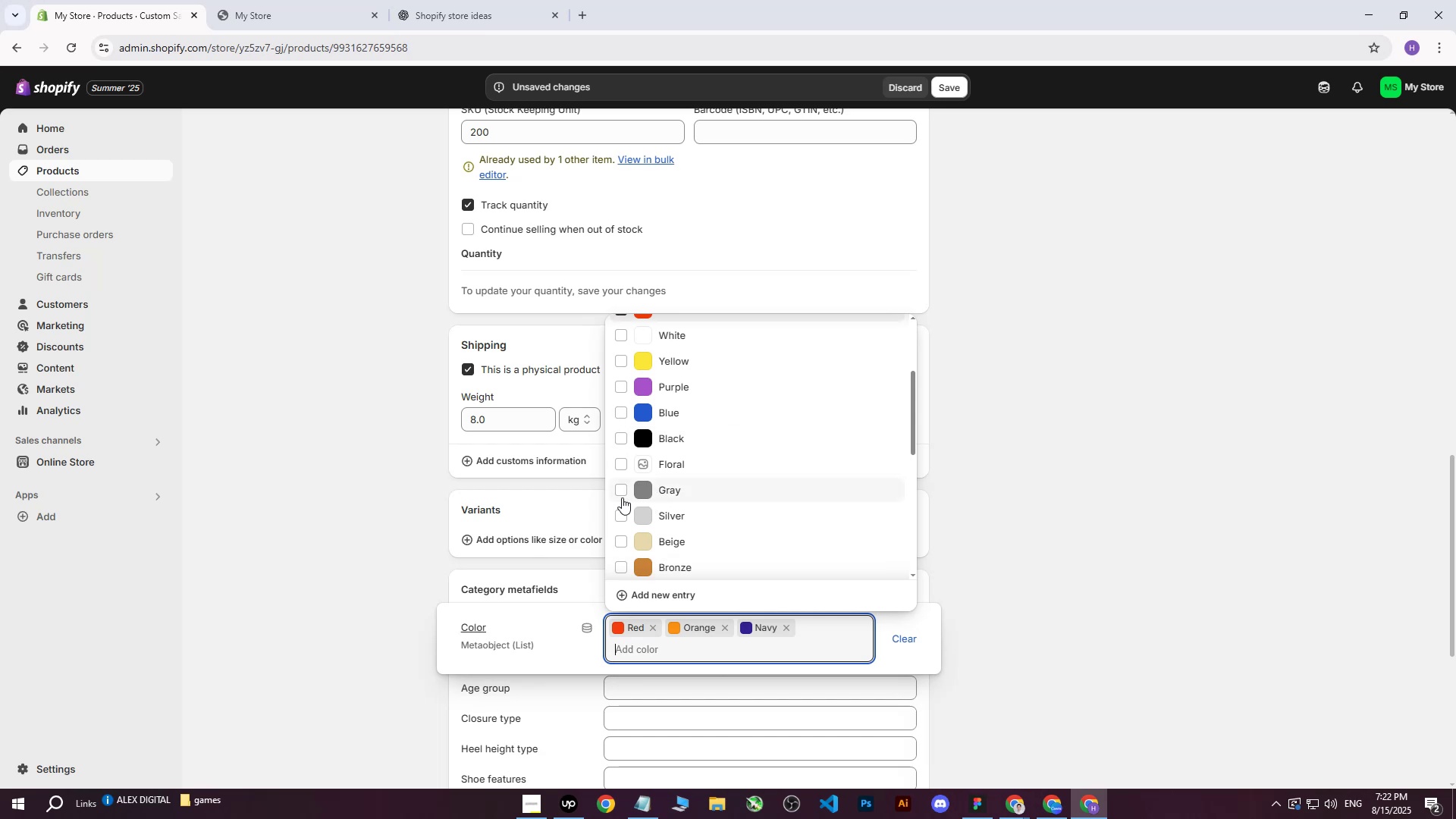 
double_click([621, 516])
 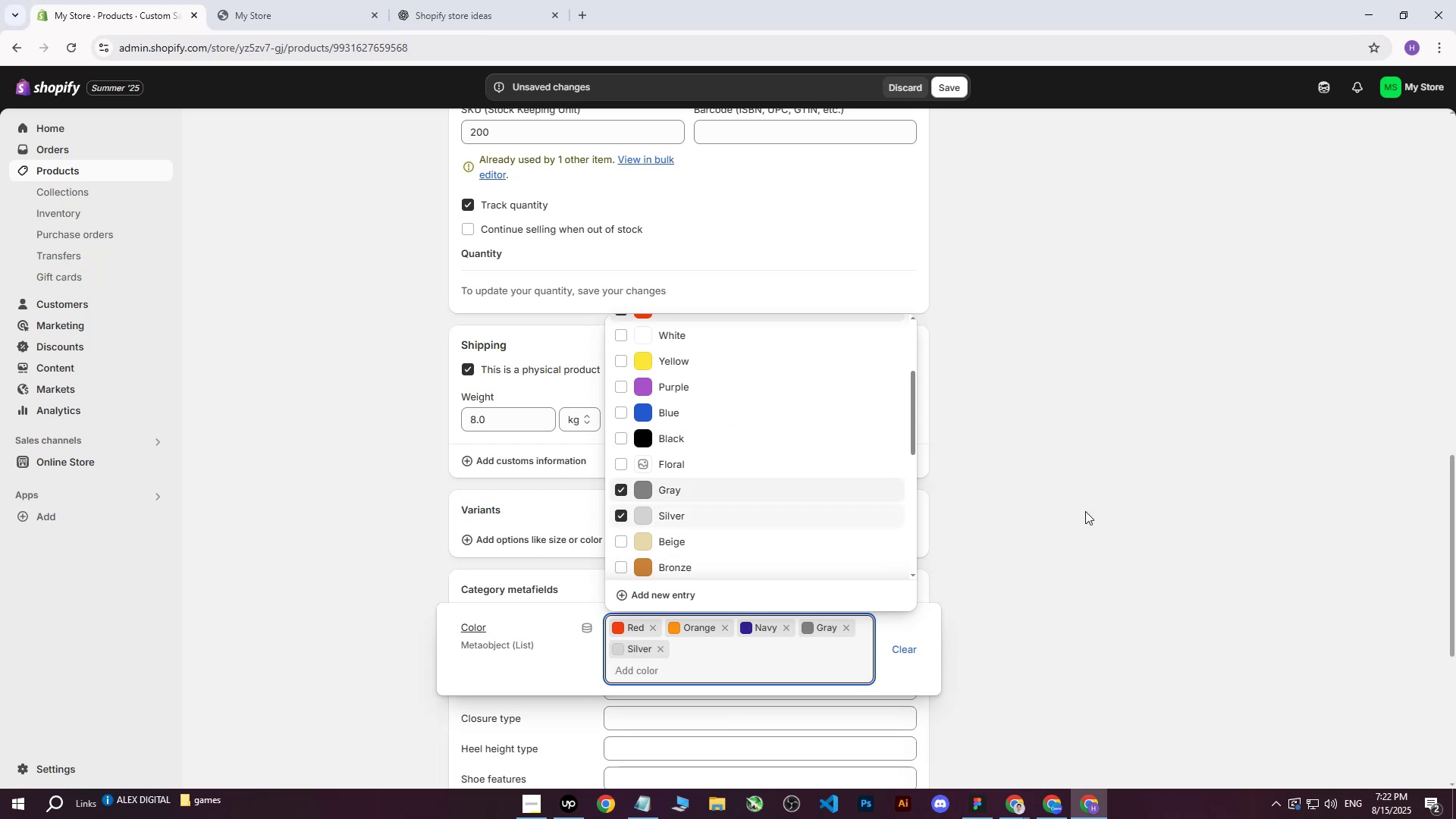 
triple_click([1110, 488])
 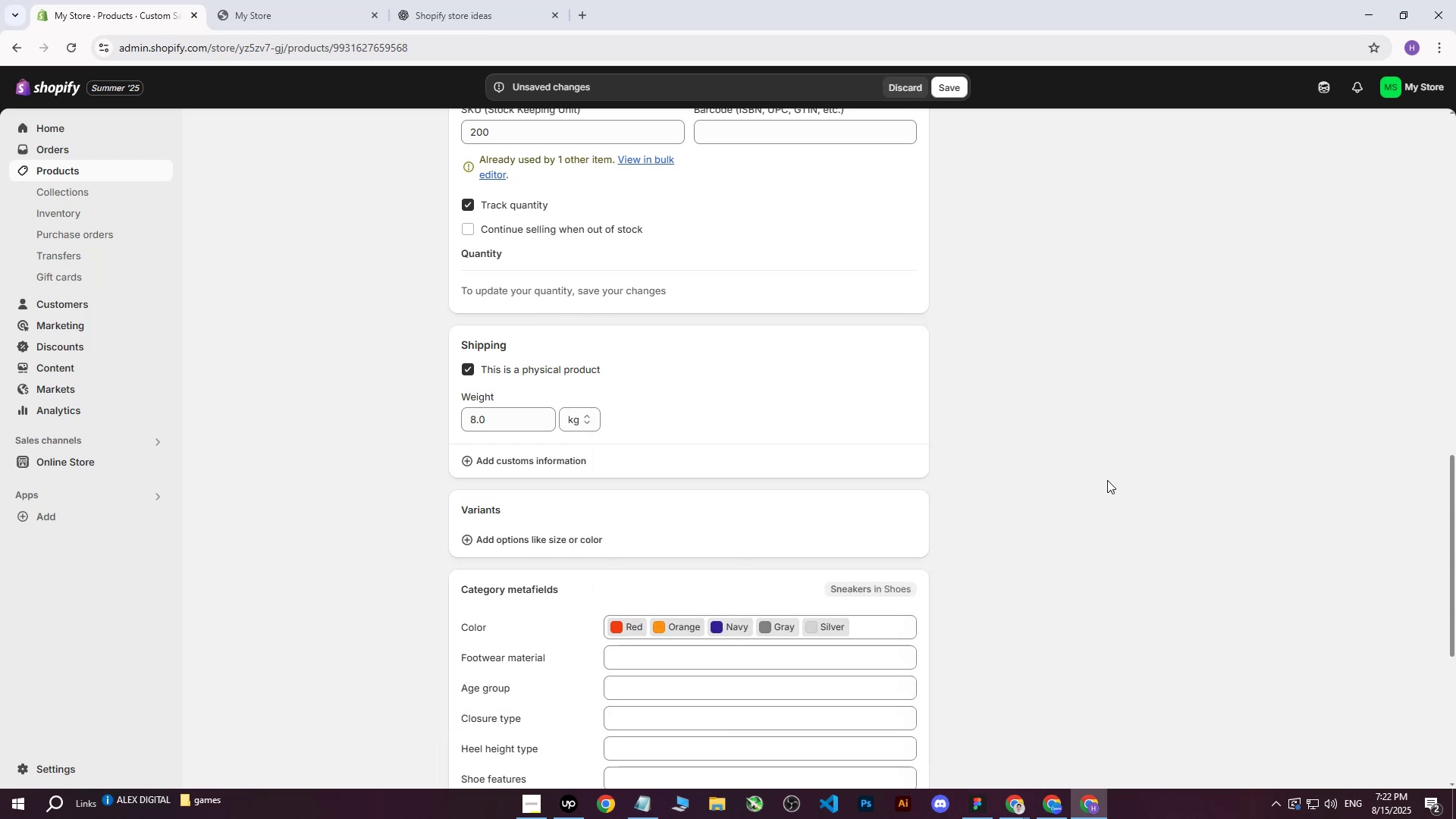 
scroll: coordinate [1100, 479], scroll_direction: down, amount: 1.0
 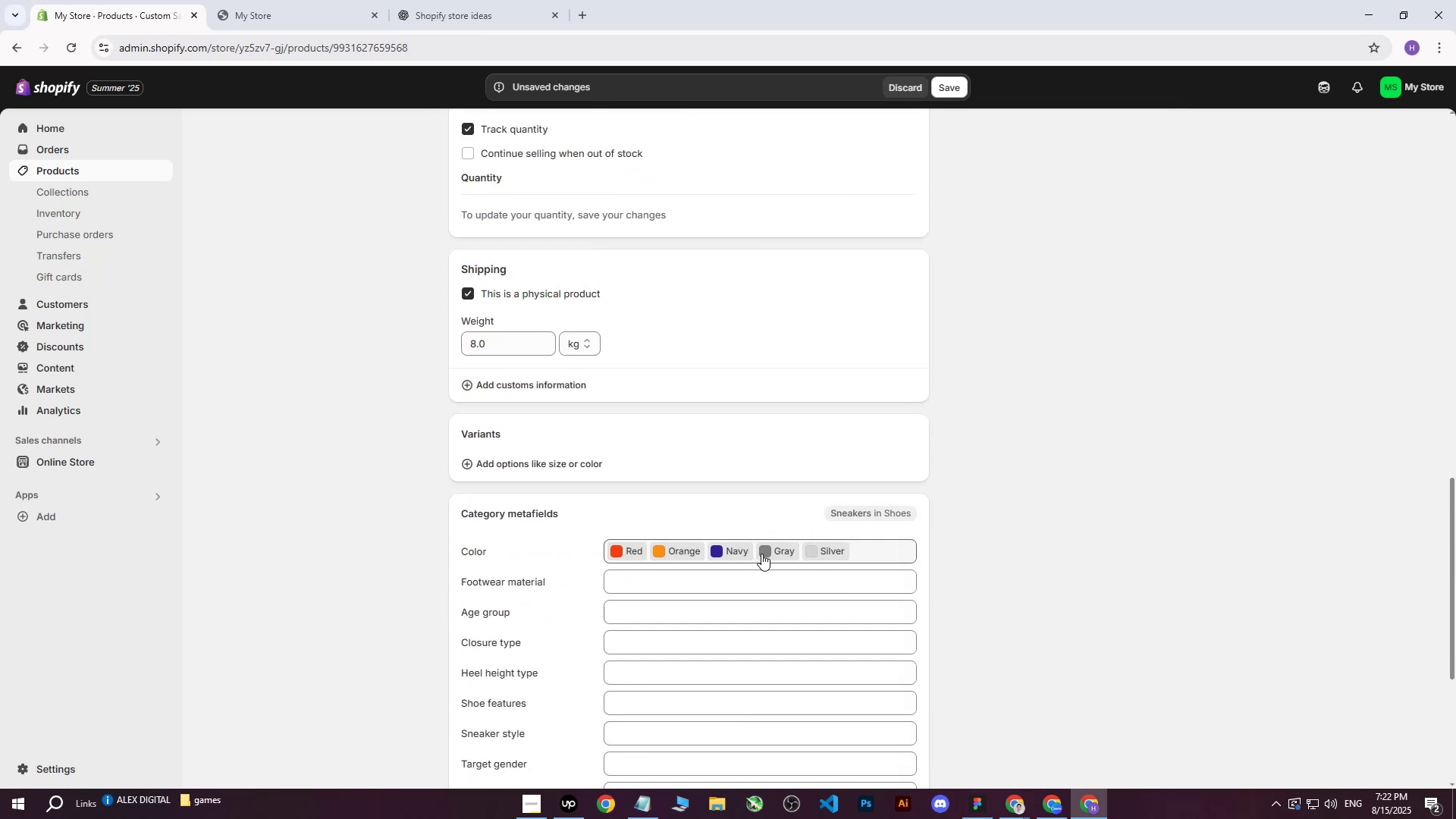 
left_click([767, 552])
 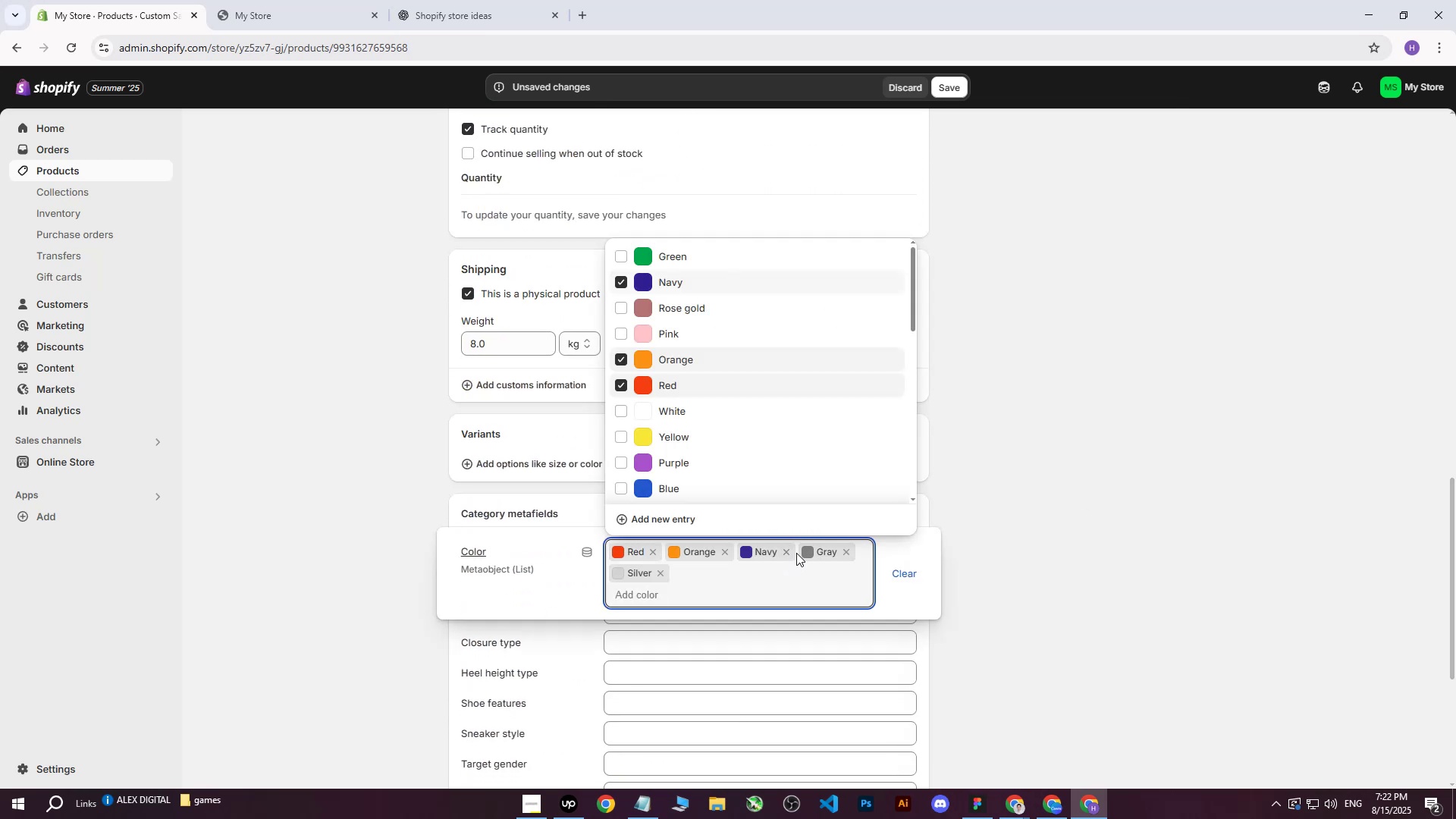 
left_click_drag(start_coordinate=[806, 551], to_coordinate=[619, 548])
 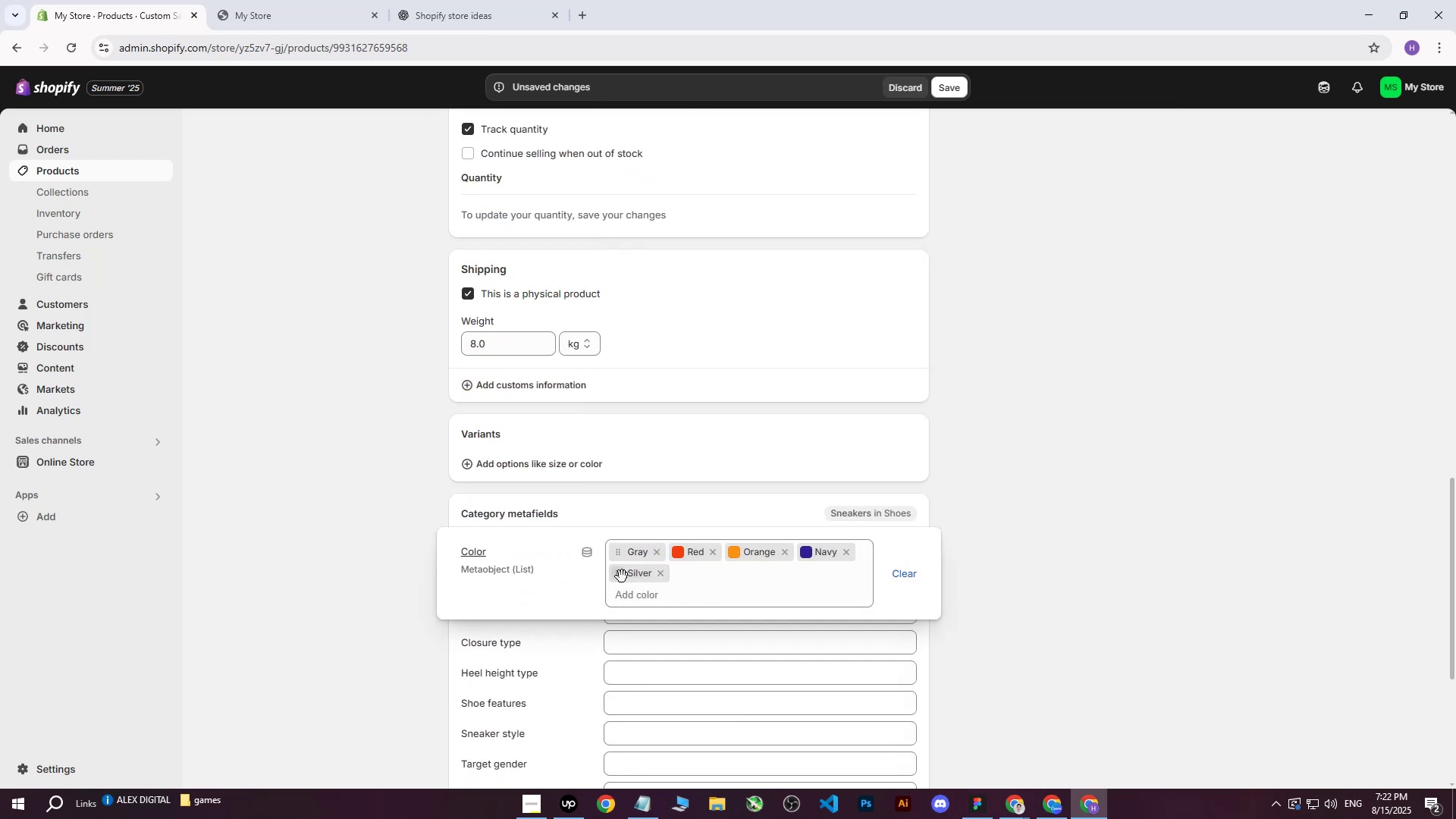 
left_click_drag(start_coordinate=[621, 575], to_coordinate=[620, 548])
 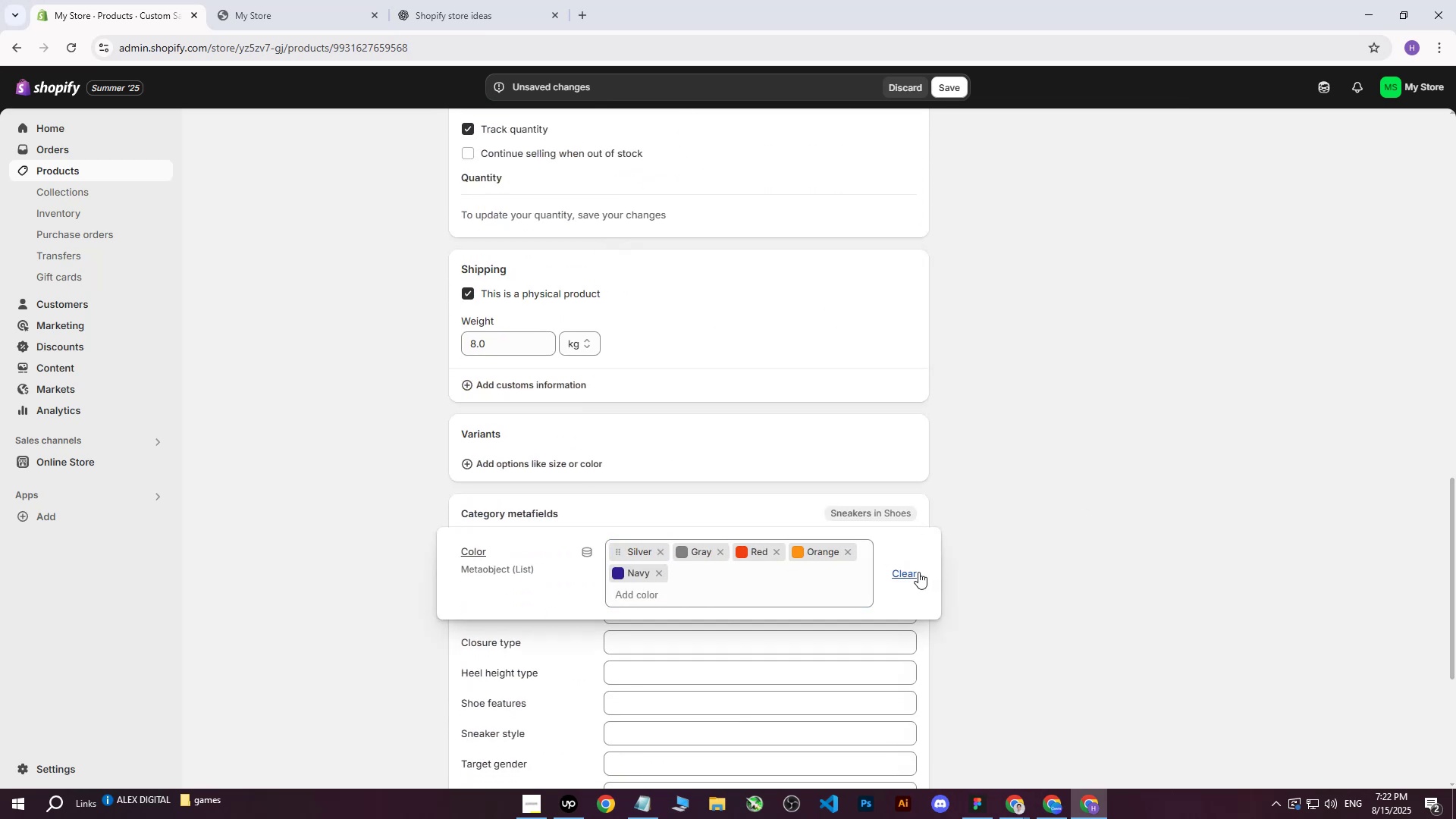 
left_click([1003, 242])
 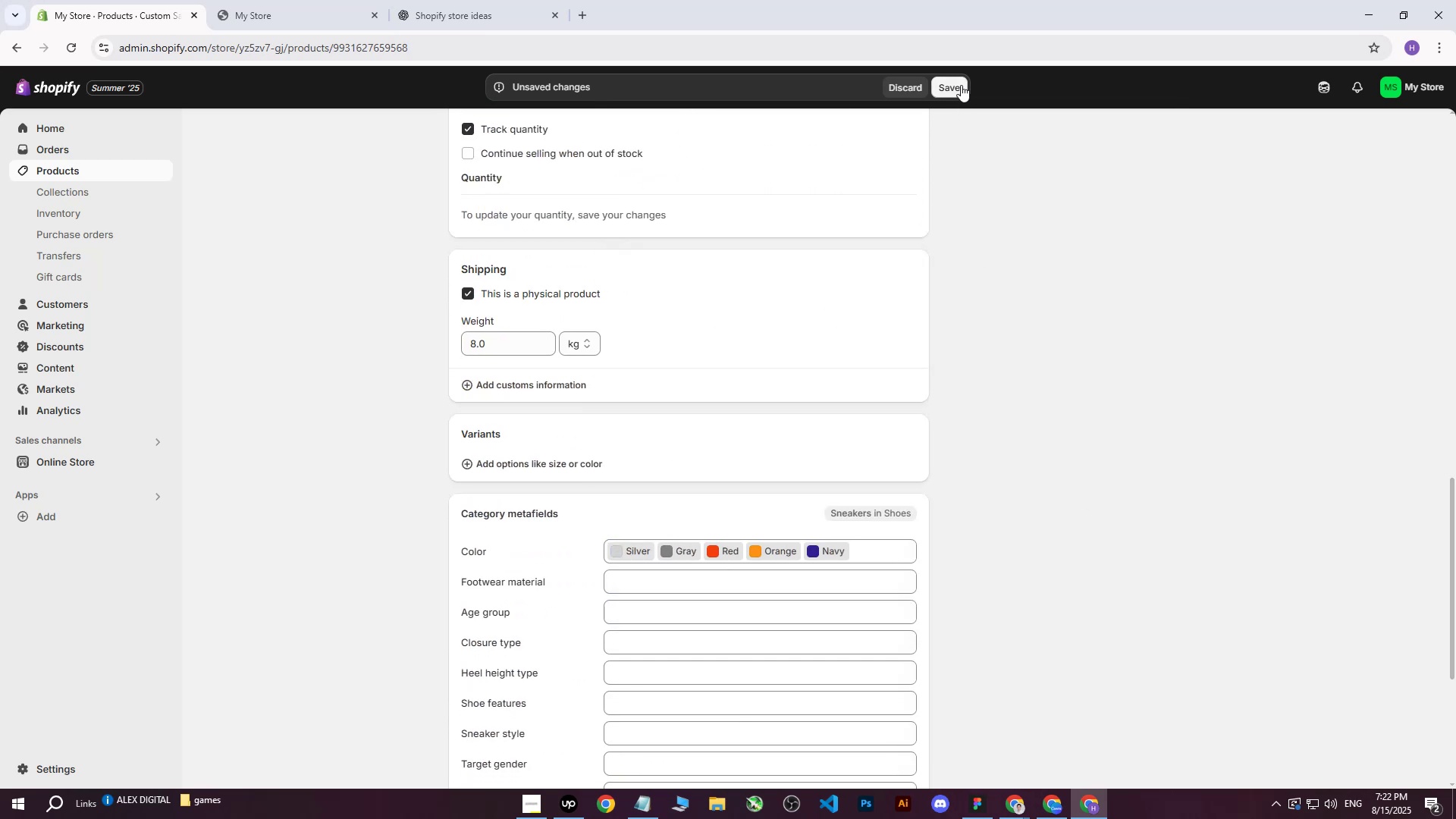 
scroll: coordinate [940, 453], scroll_direction: up, amount: 20.0
 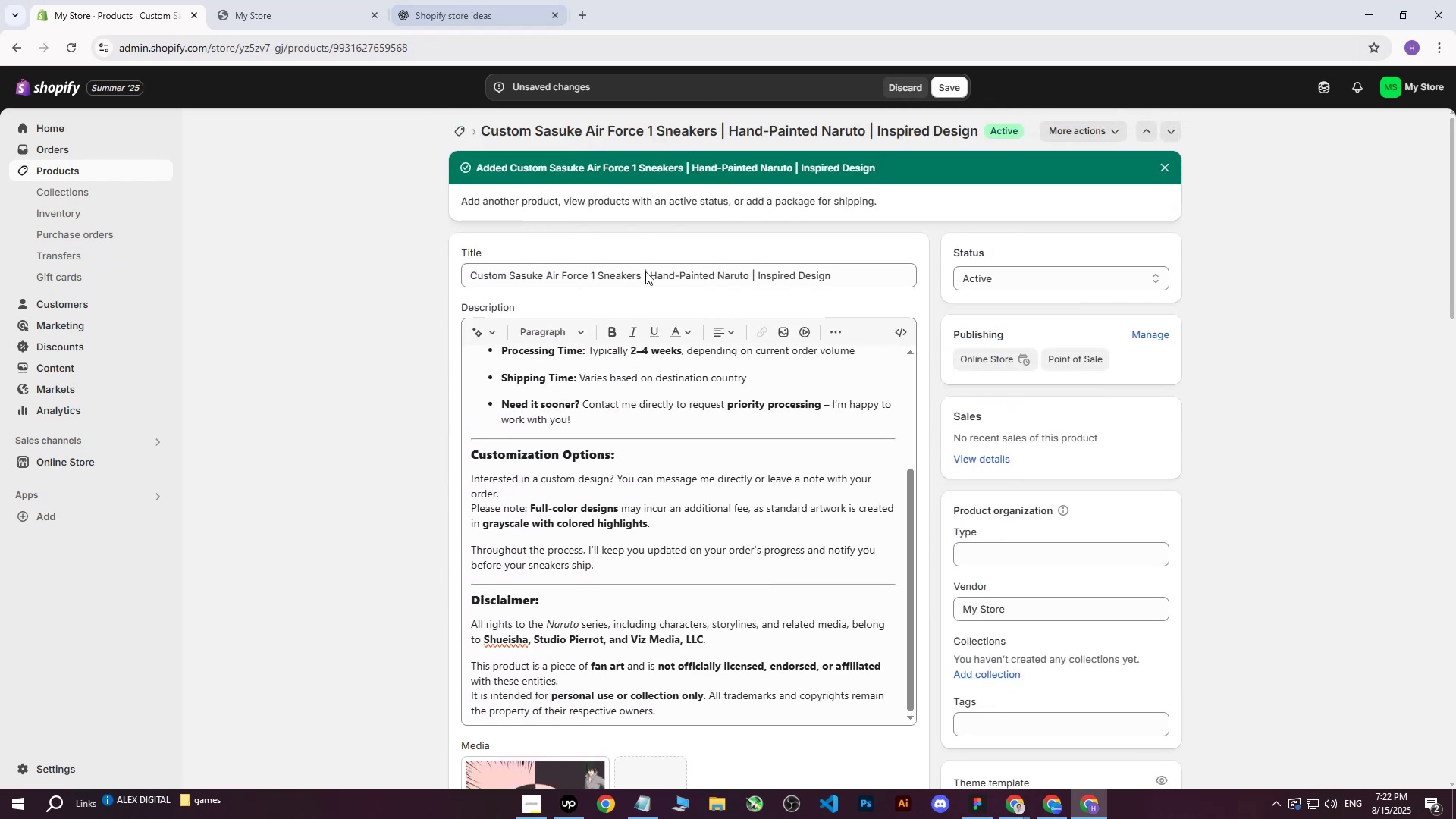 
left_click_drag(start_coordinate=[862, 275], to_coordinate=[330, 279])
 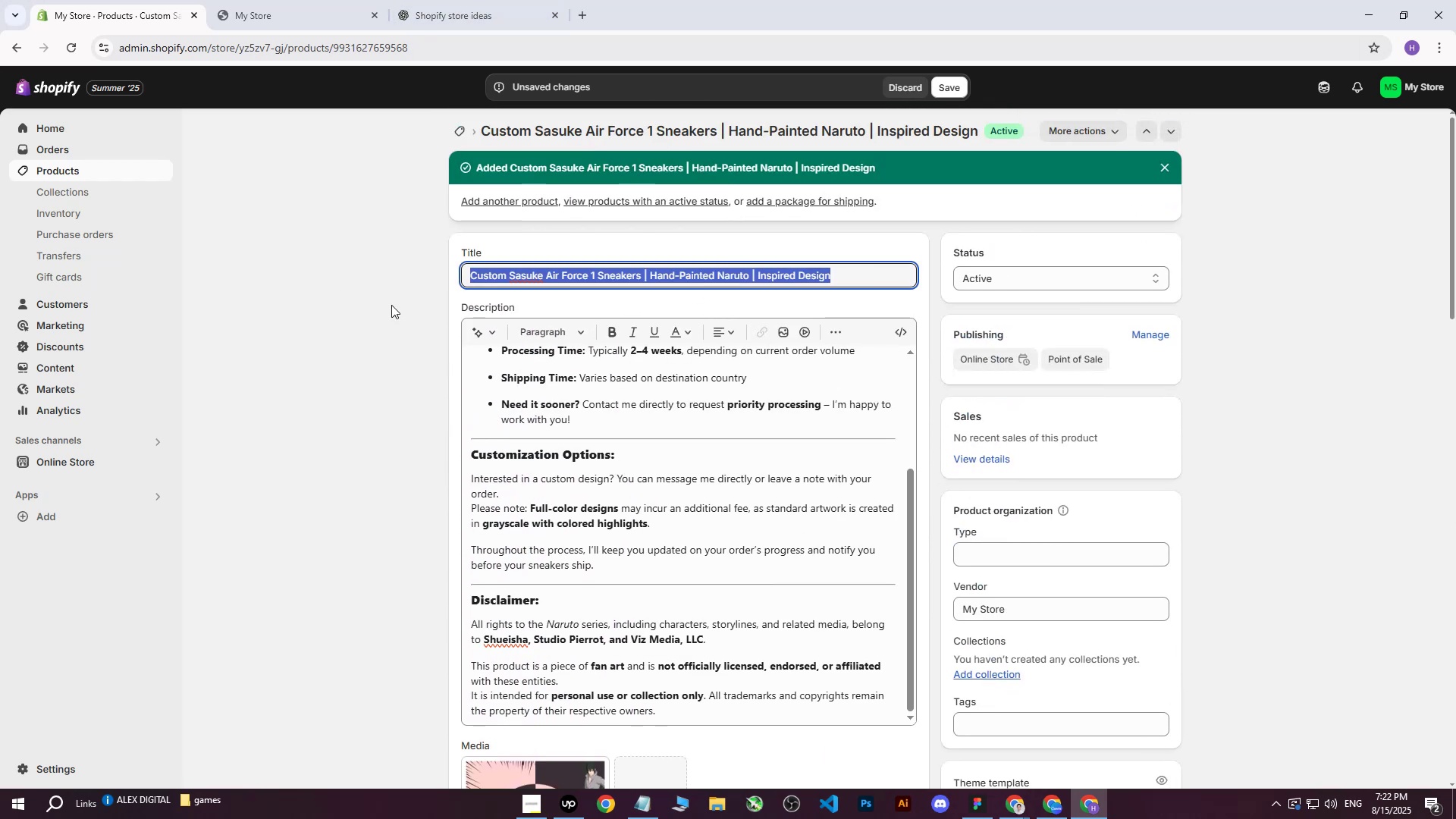 
key(Control+C)
 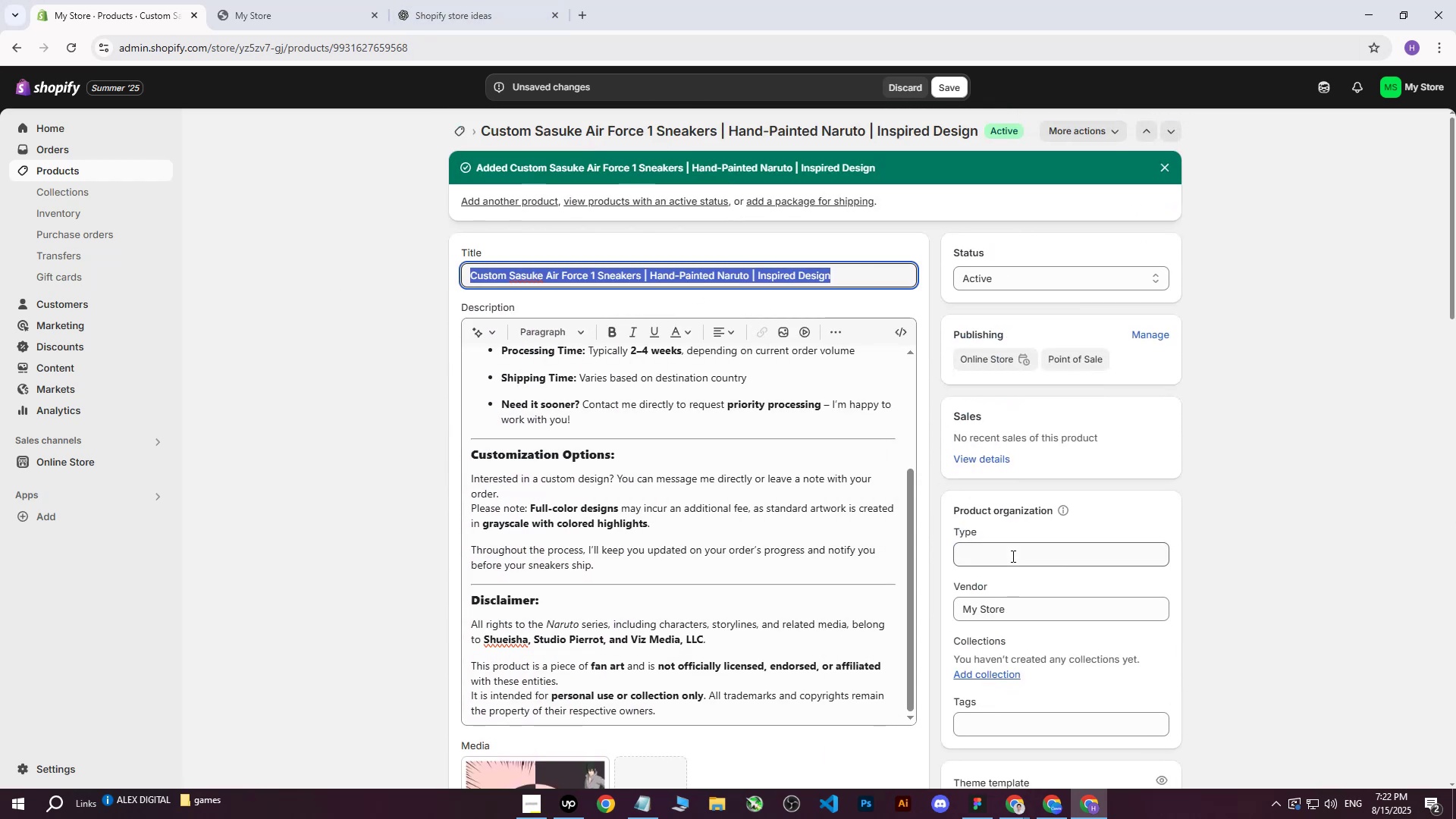 
left_click([1012, 556])
 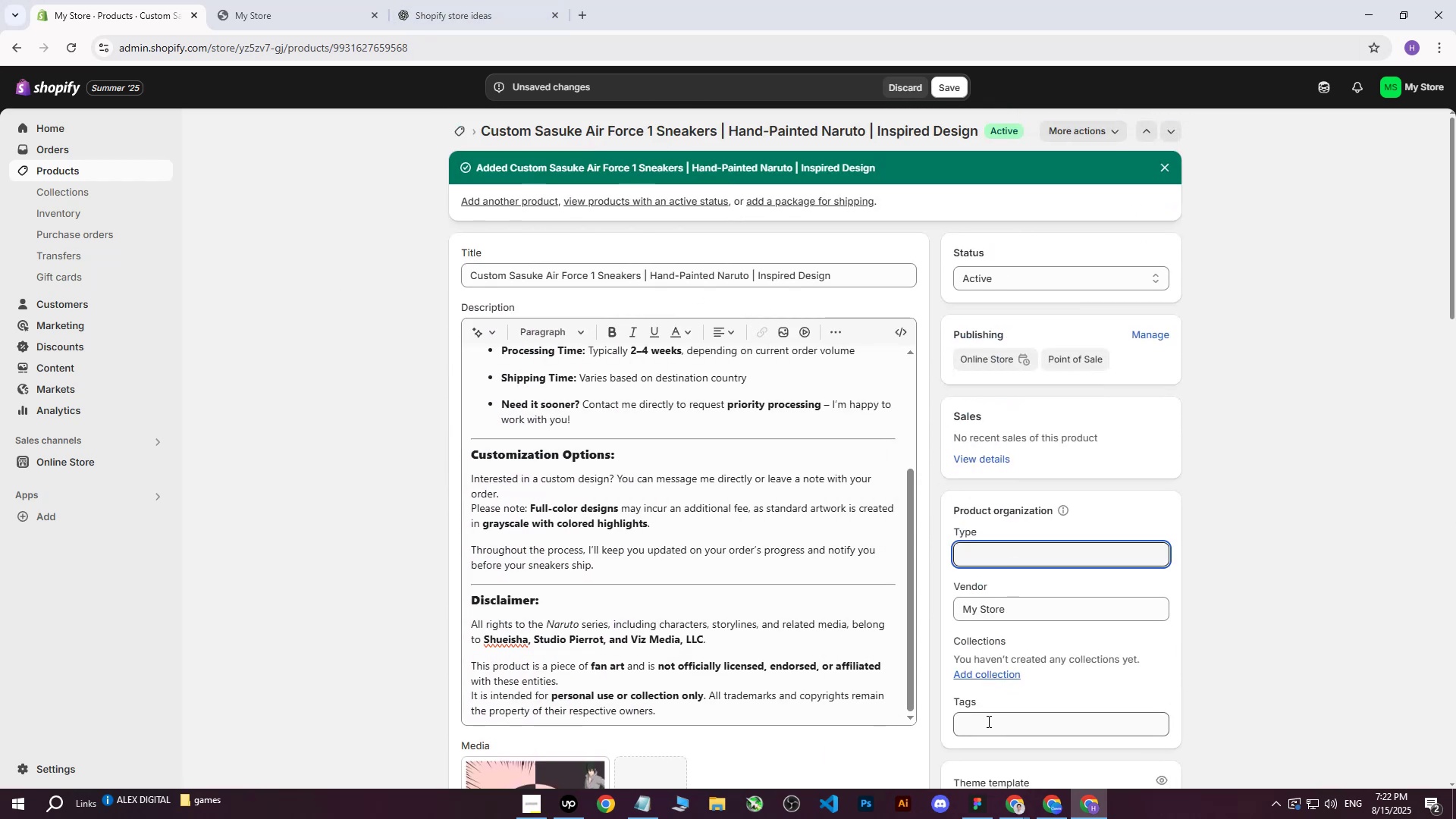 
key(Control+ControlLeft)
 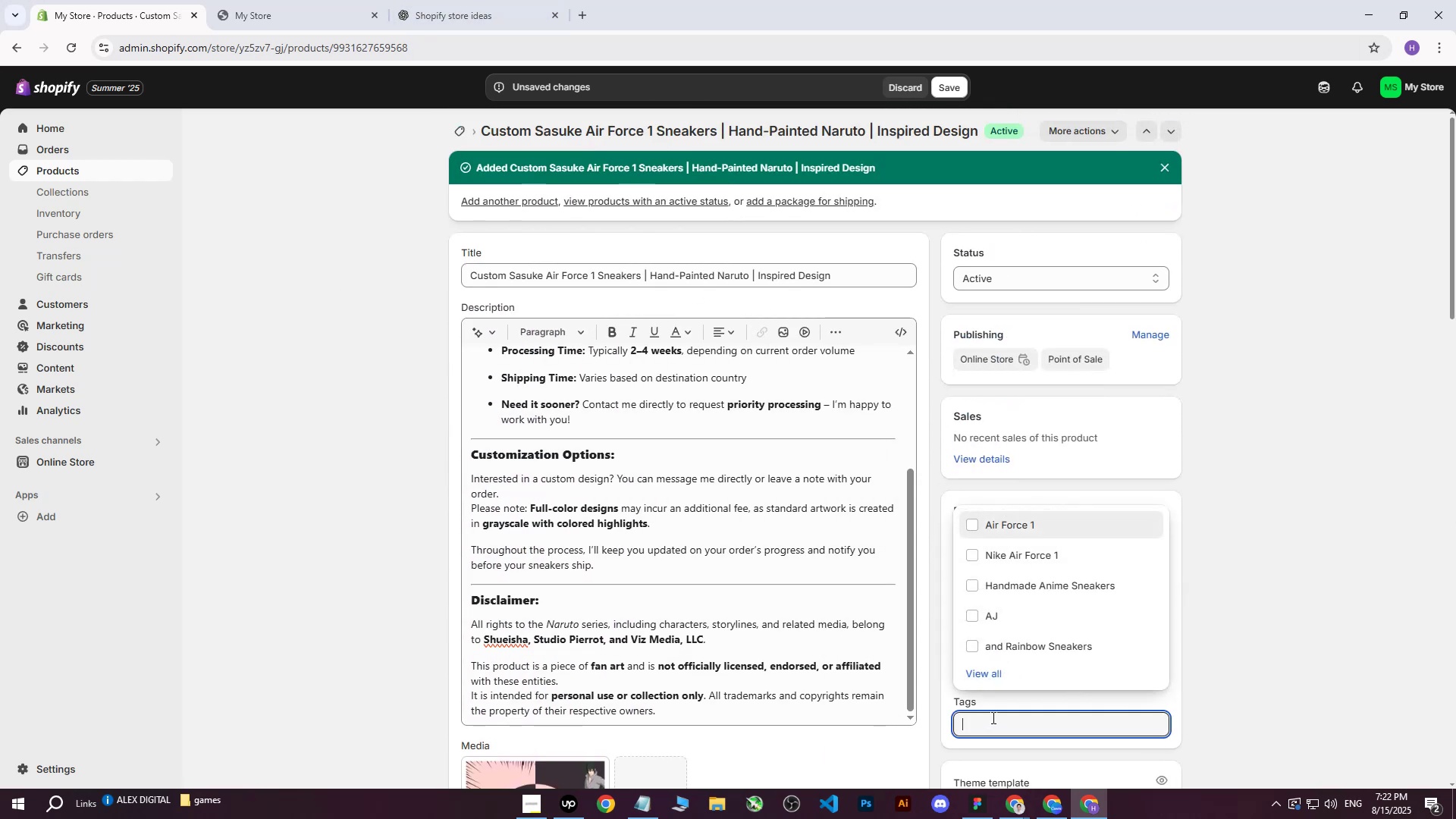 
key(Control+V)
 